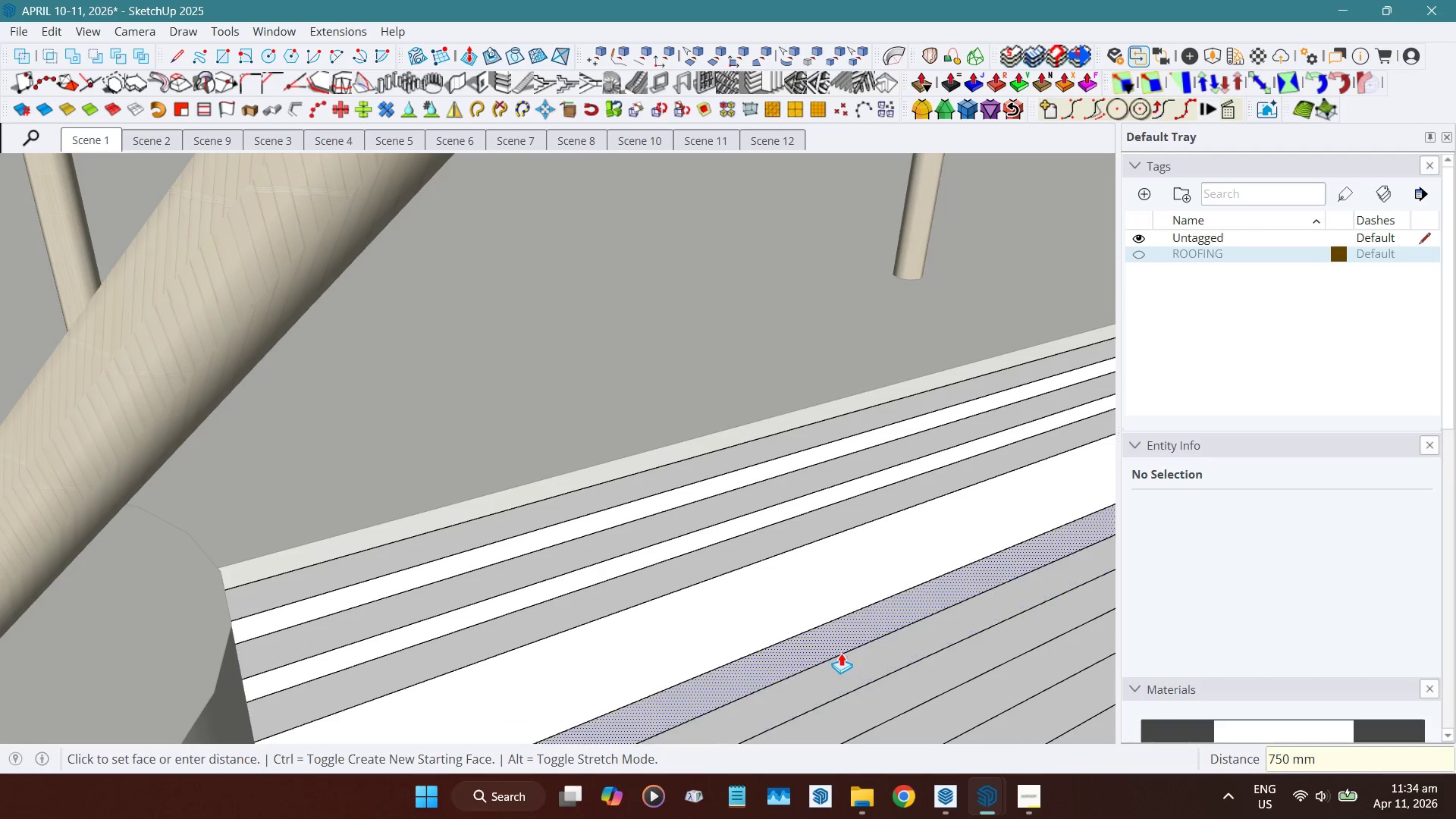 
left_click_drag(start_coordinate=[840, 642], to_coordinate=[843, 610])
 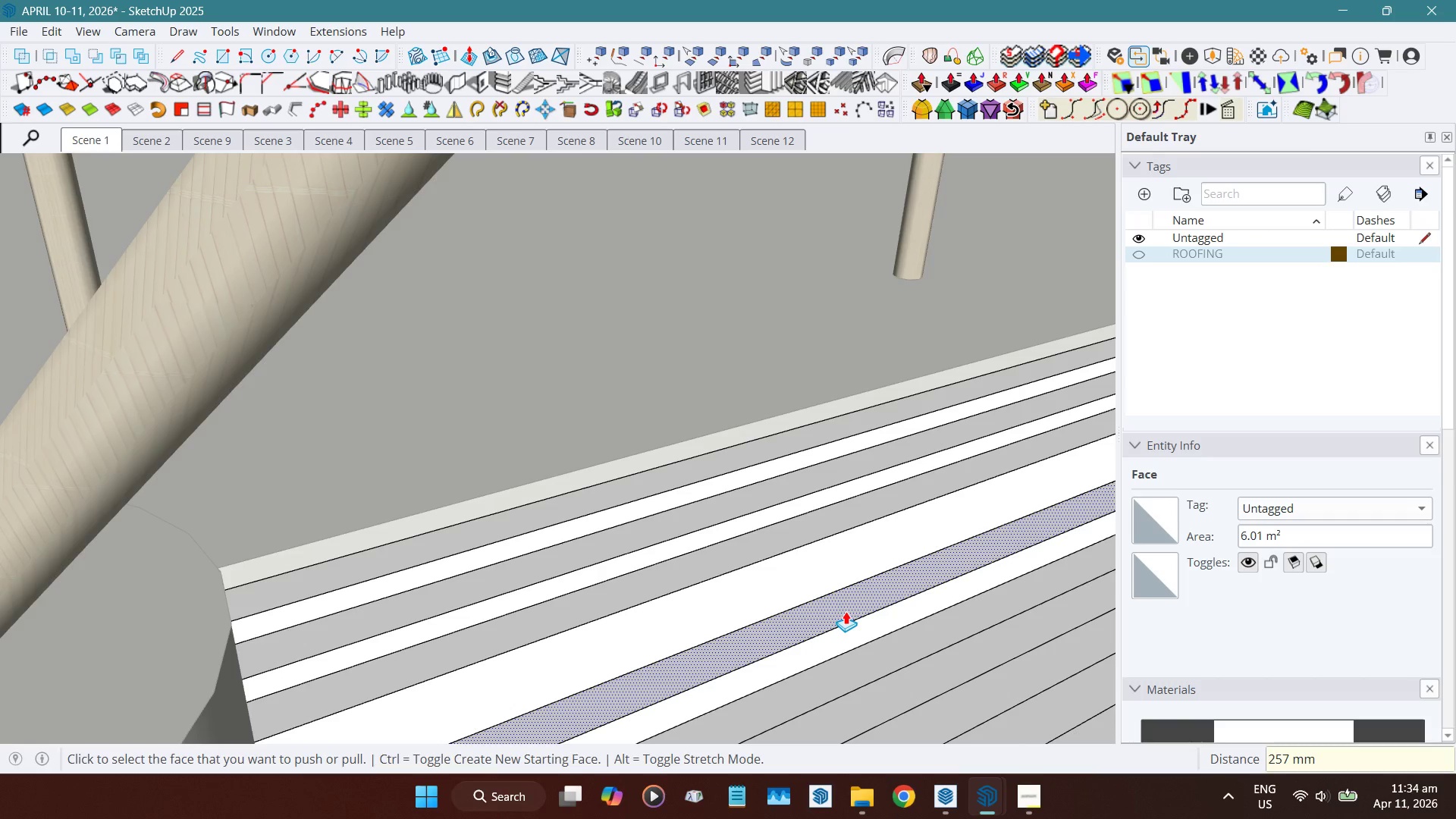 
key(Numpad6)
 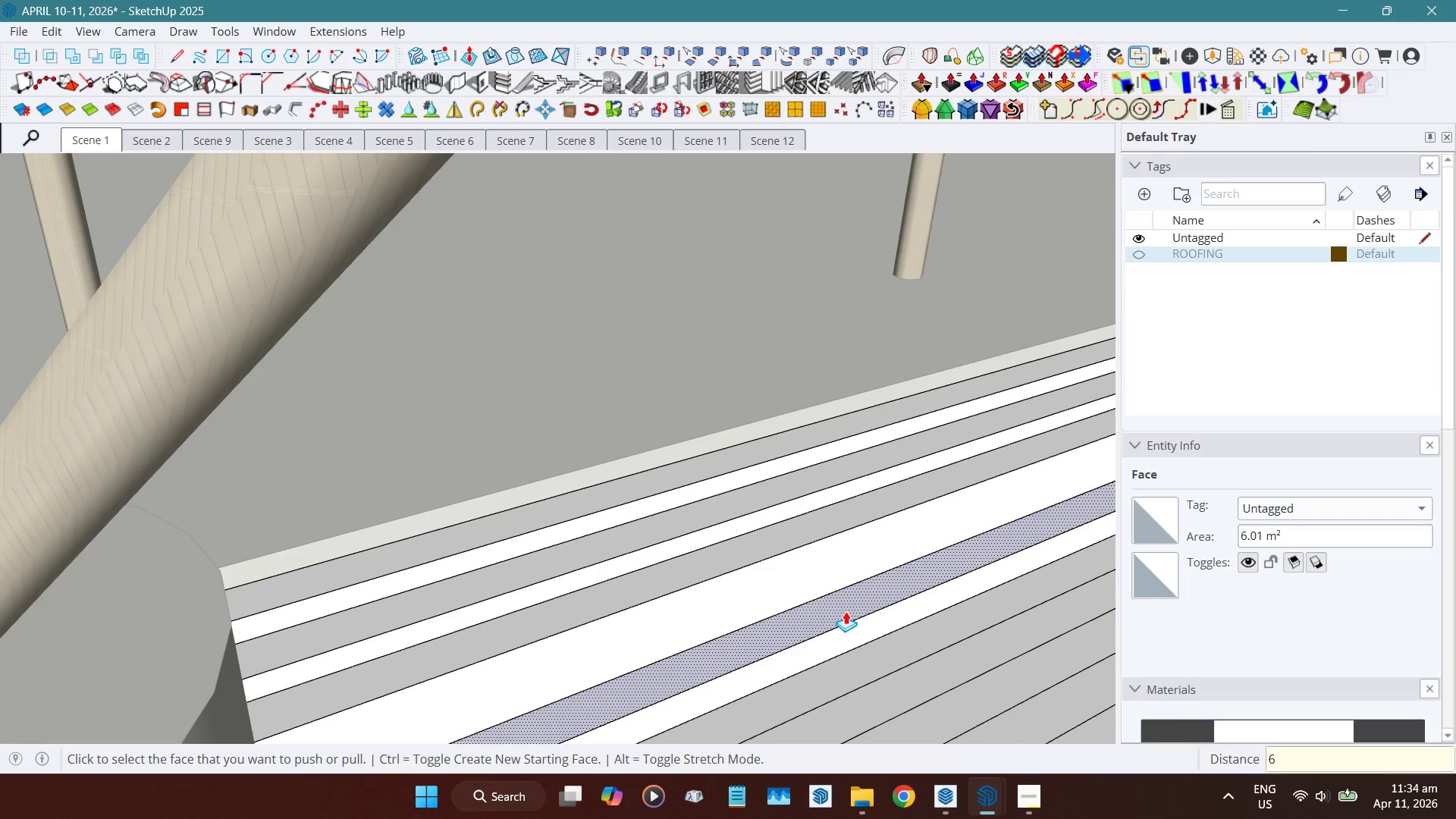 
key(Numpad0)
 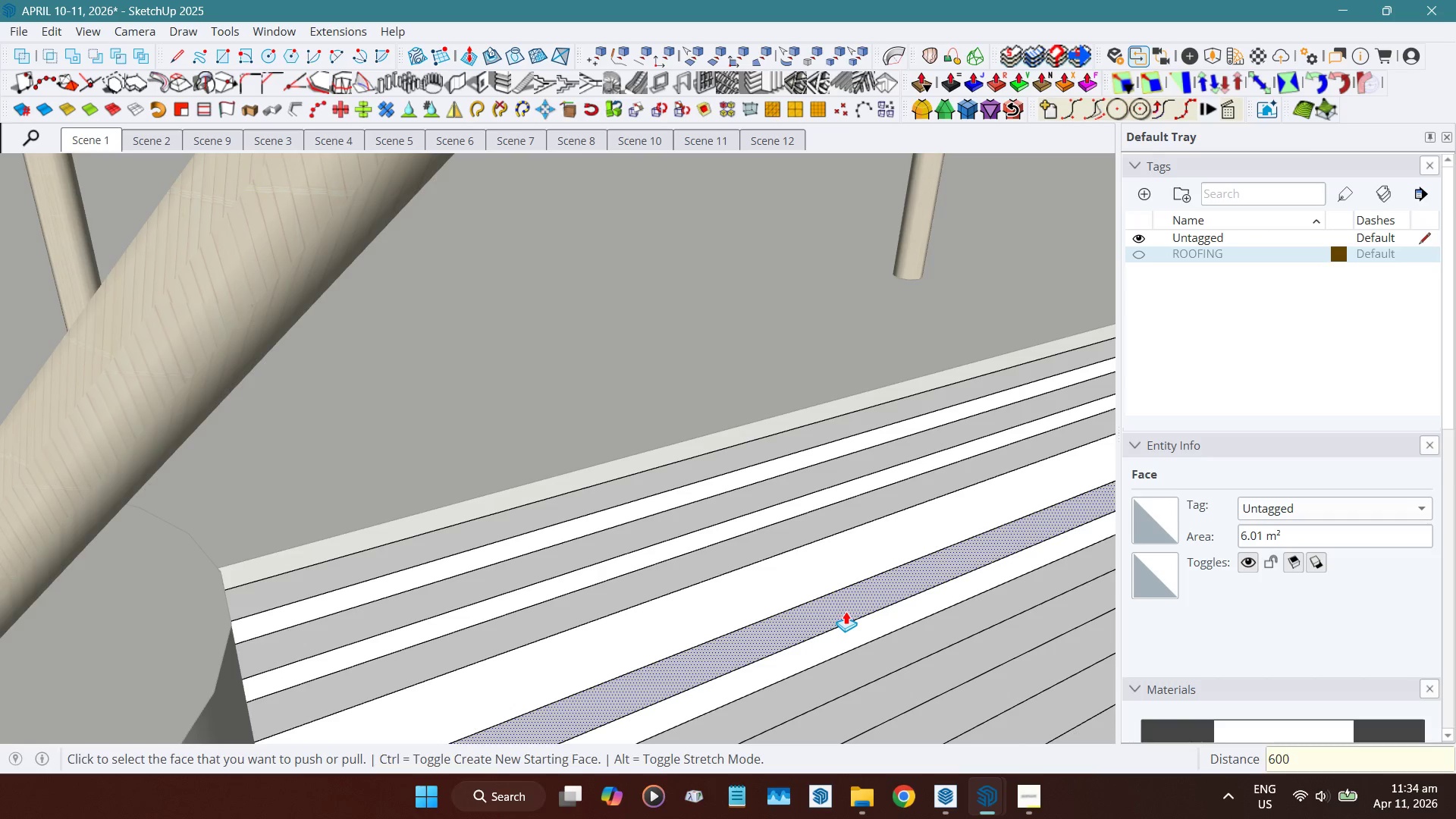 
key(Numpad0)
 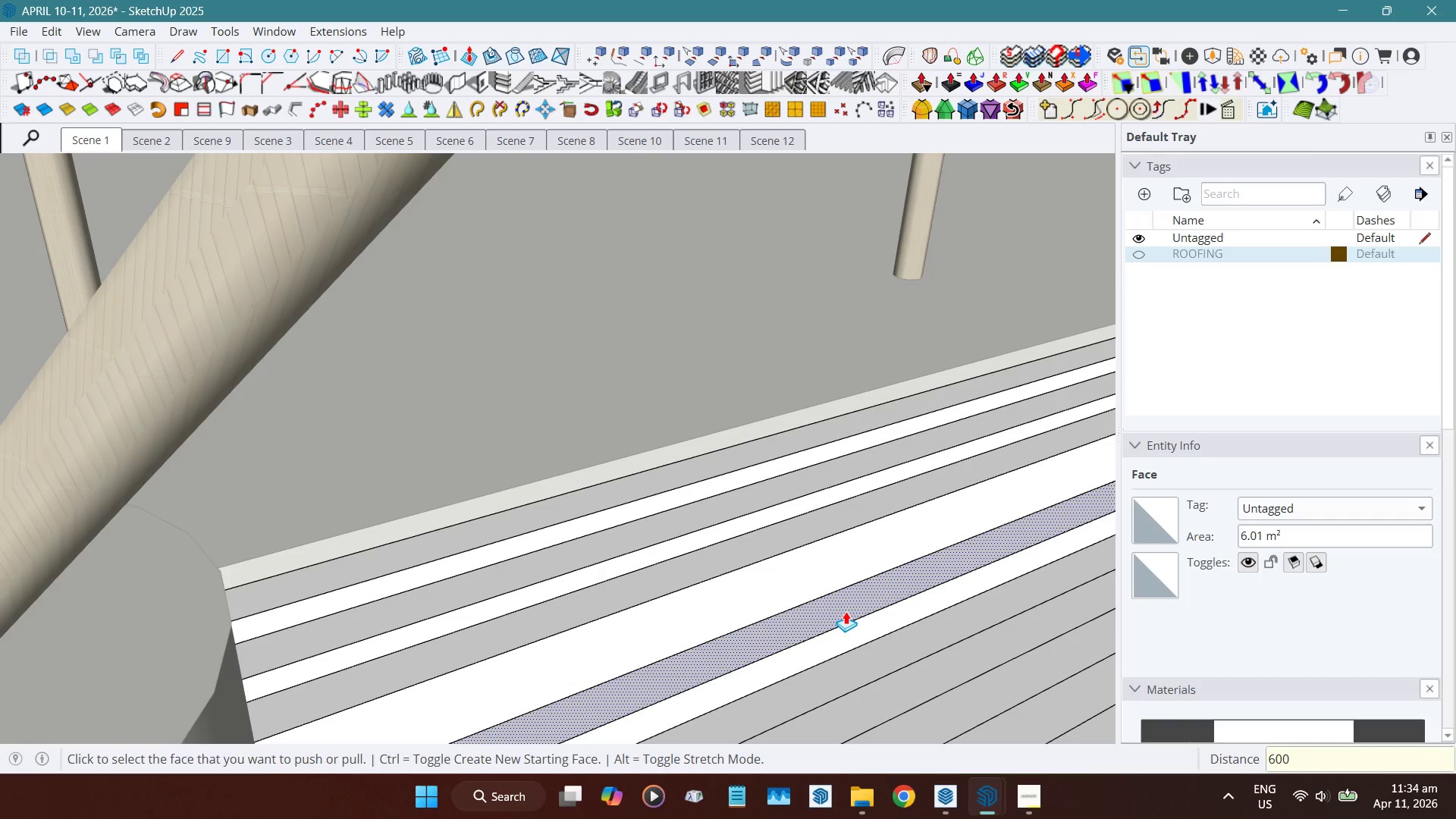 
key(NumpadEnter)
 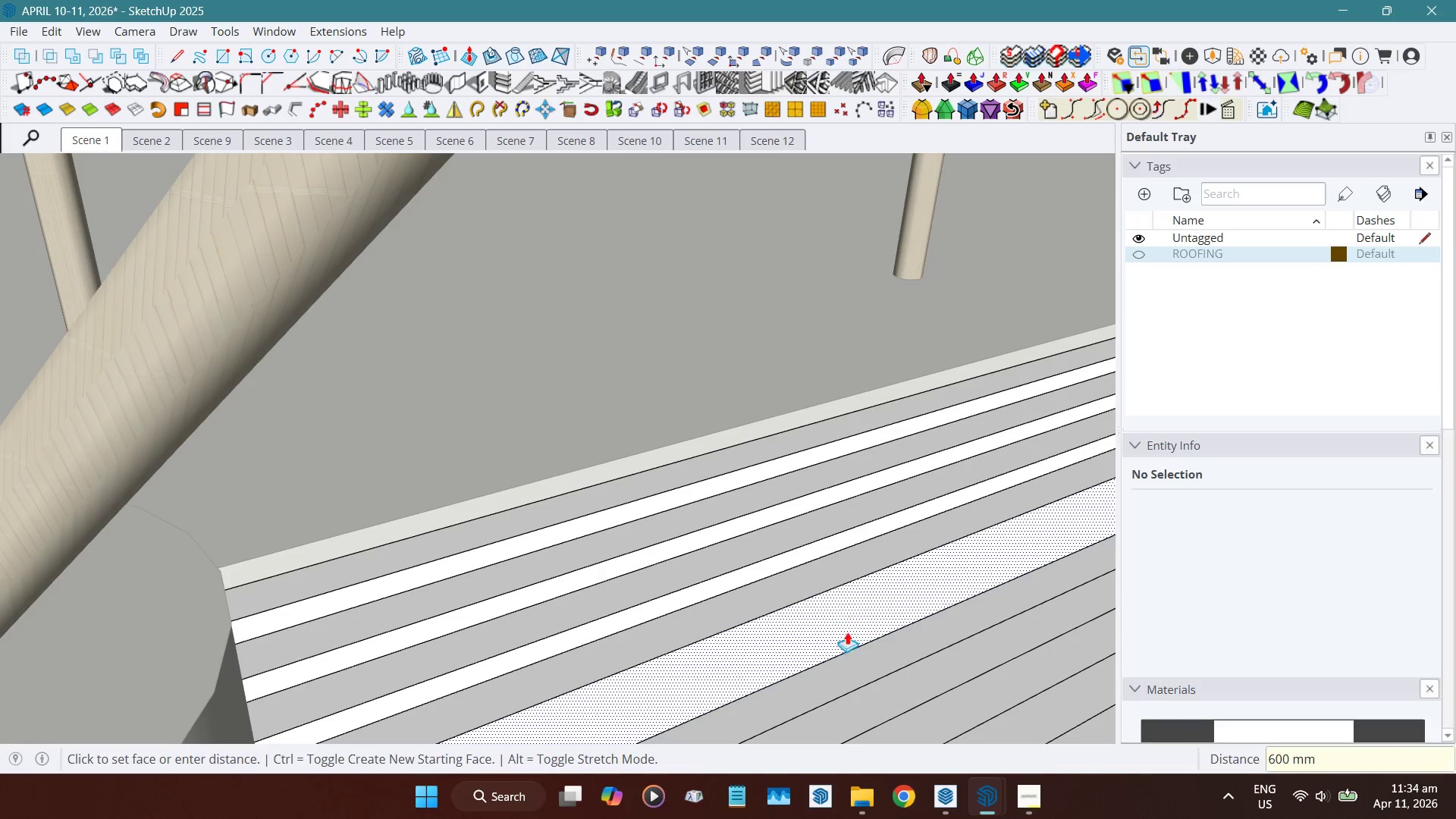 
left_click_drag(start_coordinate=[877, 650], to_coordinate=[897, 605])
 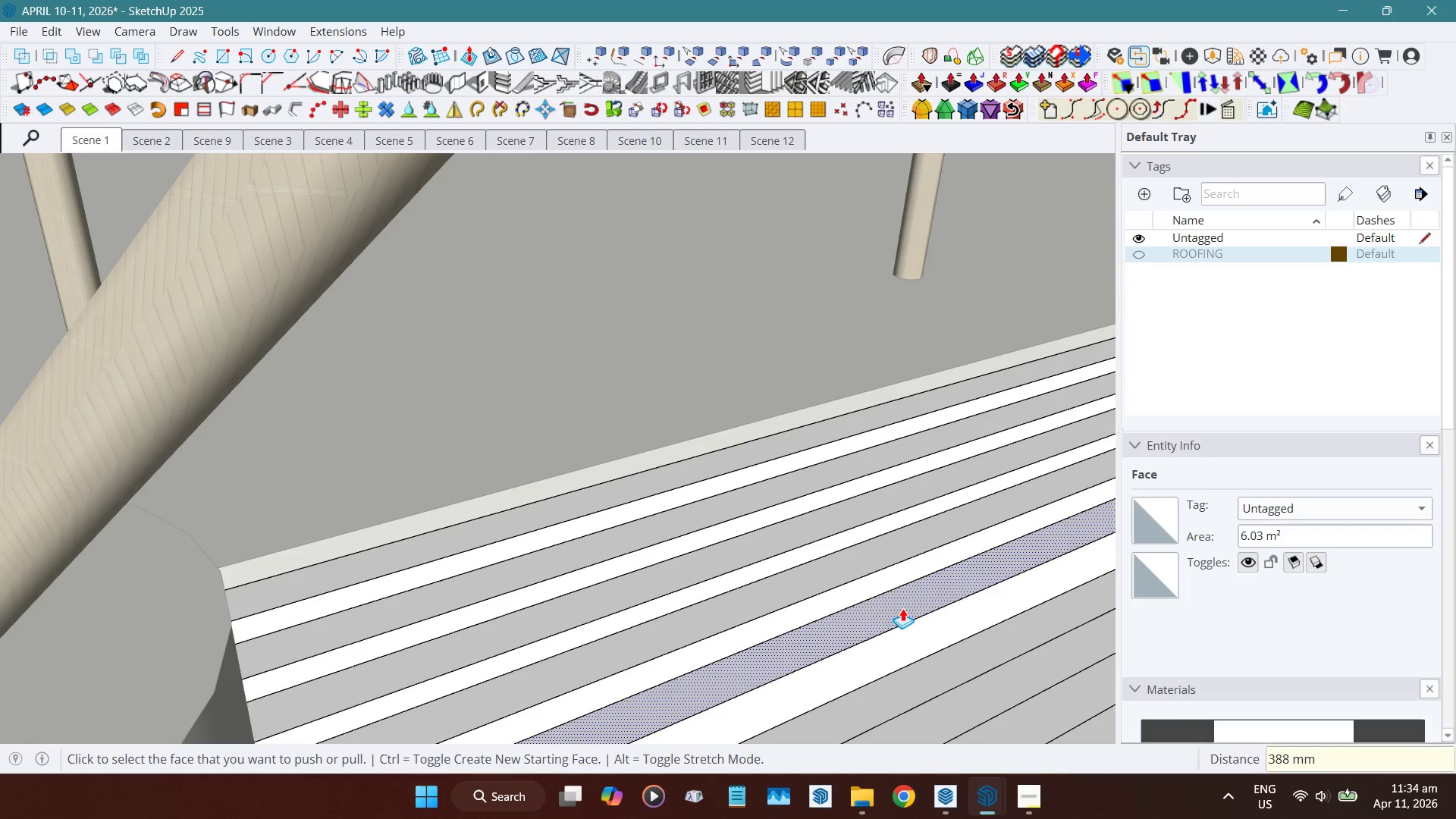 
key(Numpad4)
 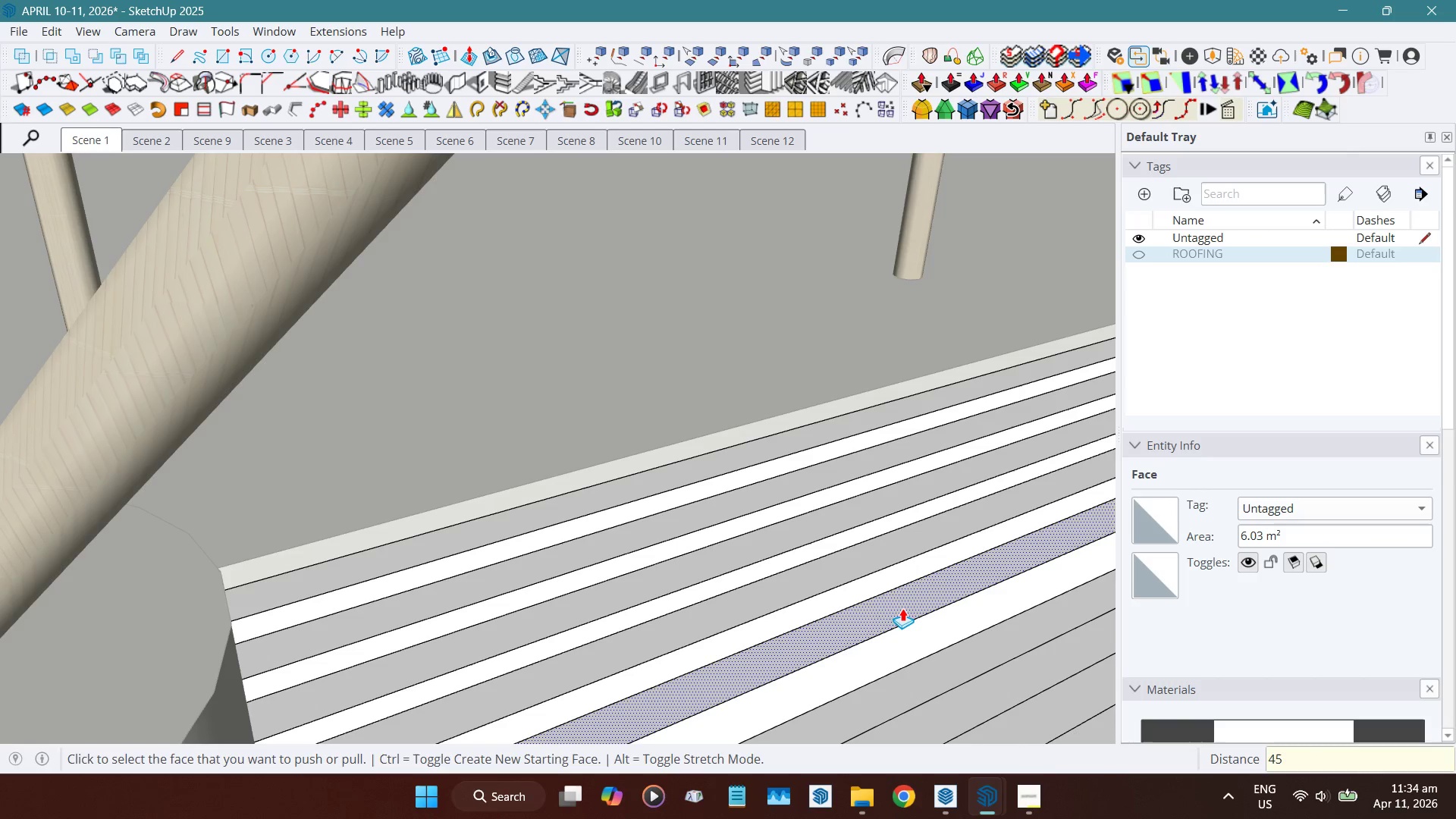 
key(Numpad5)
 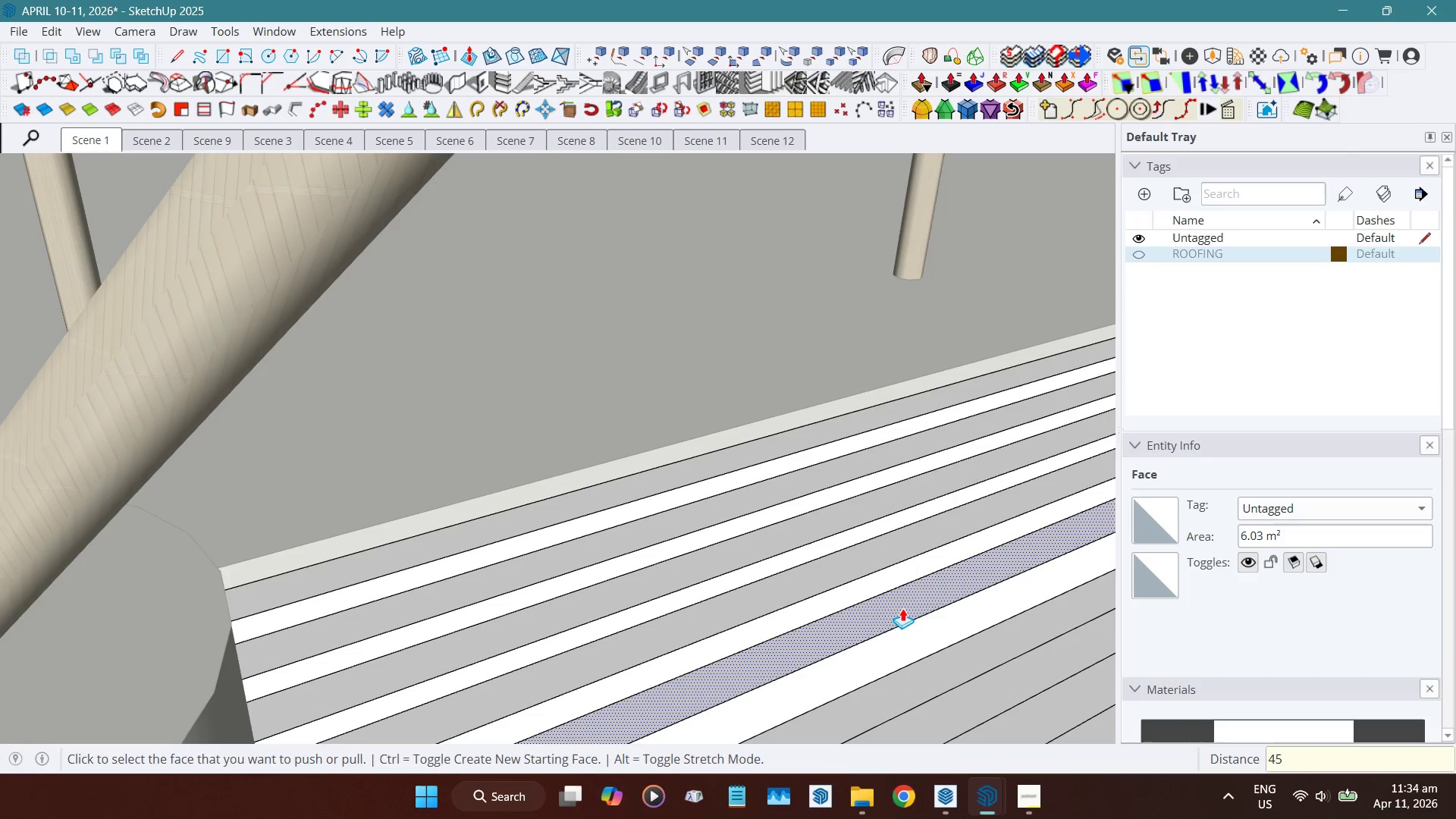 
key(Numpad0)
 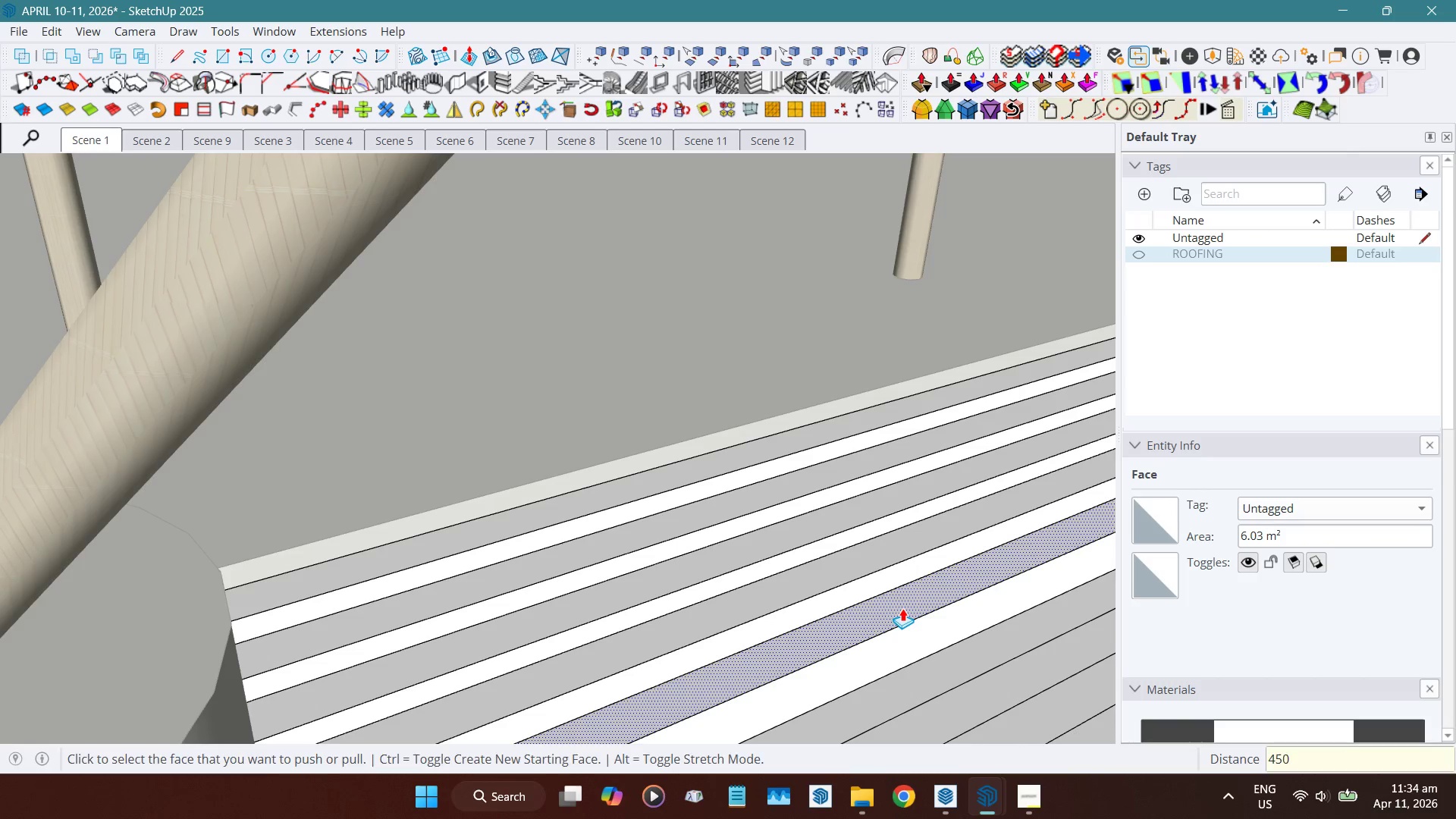 
key(NumpadEnter)
 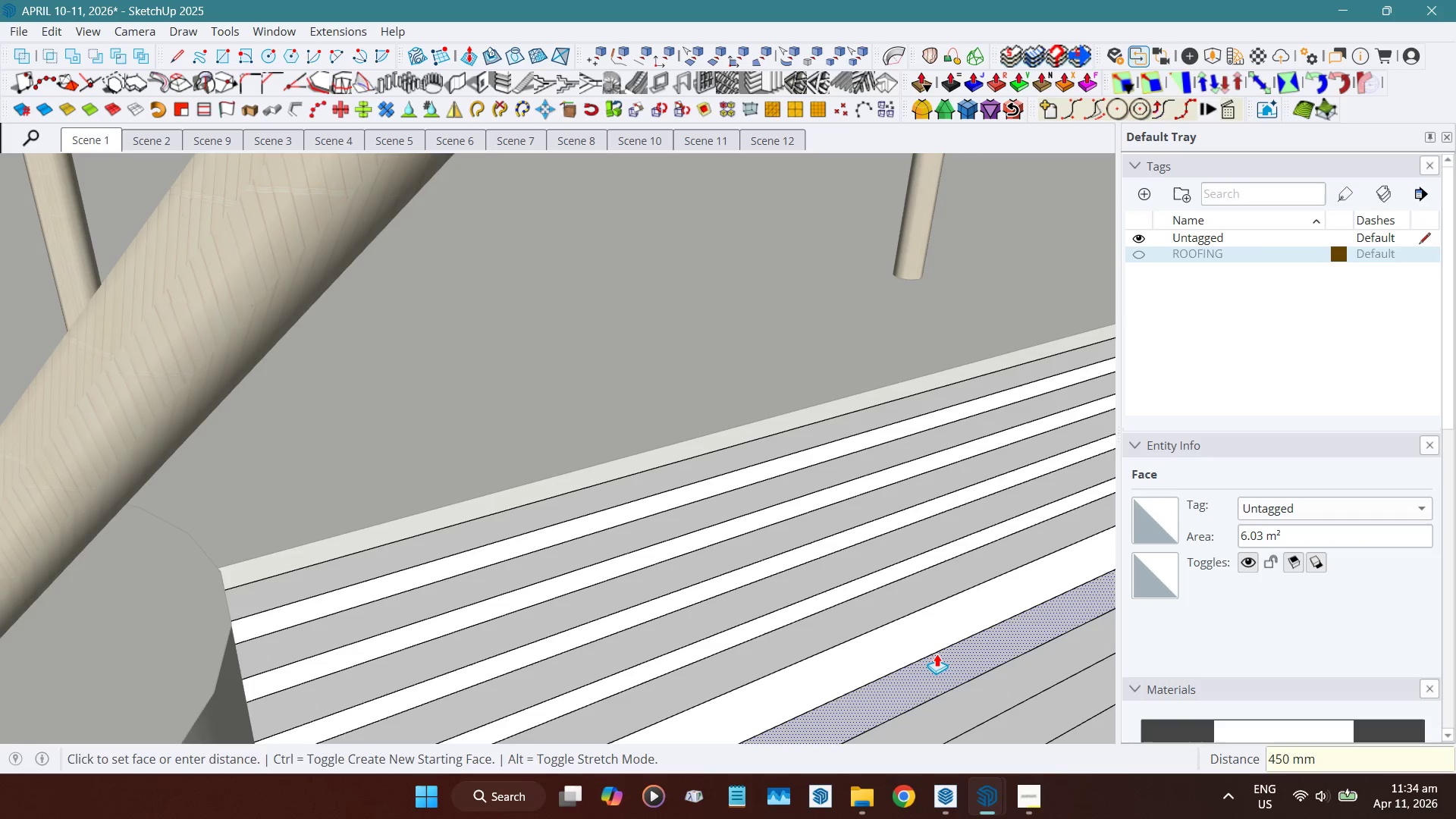 
left_click_drag(start_coordinate=[938, 661], to_coordinate=[949, 616])
 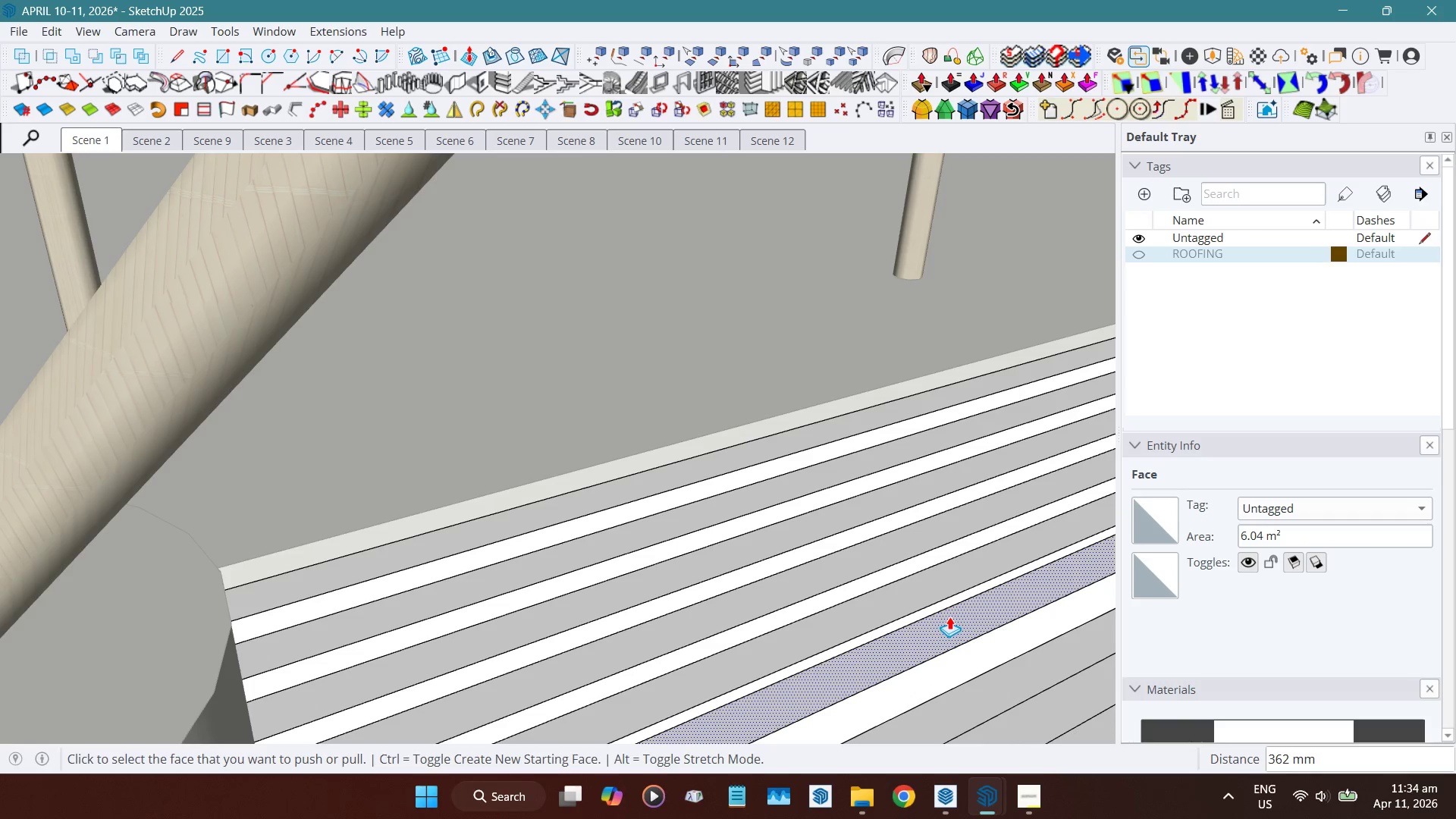 
key(Numpad3)
 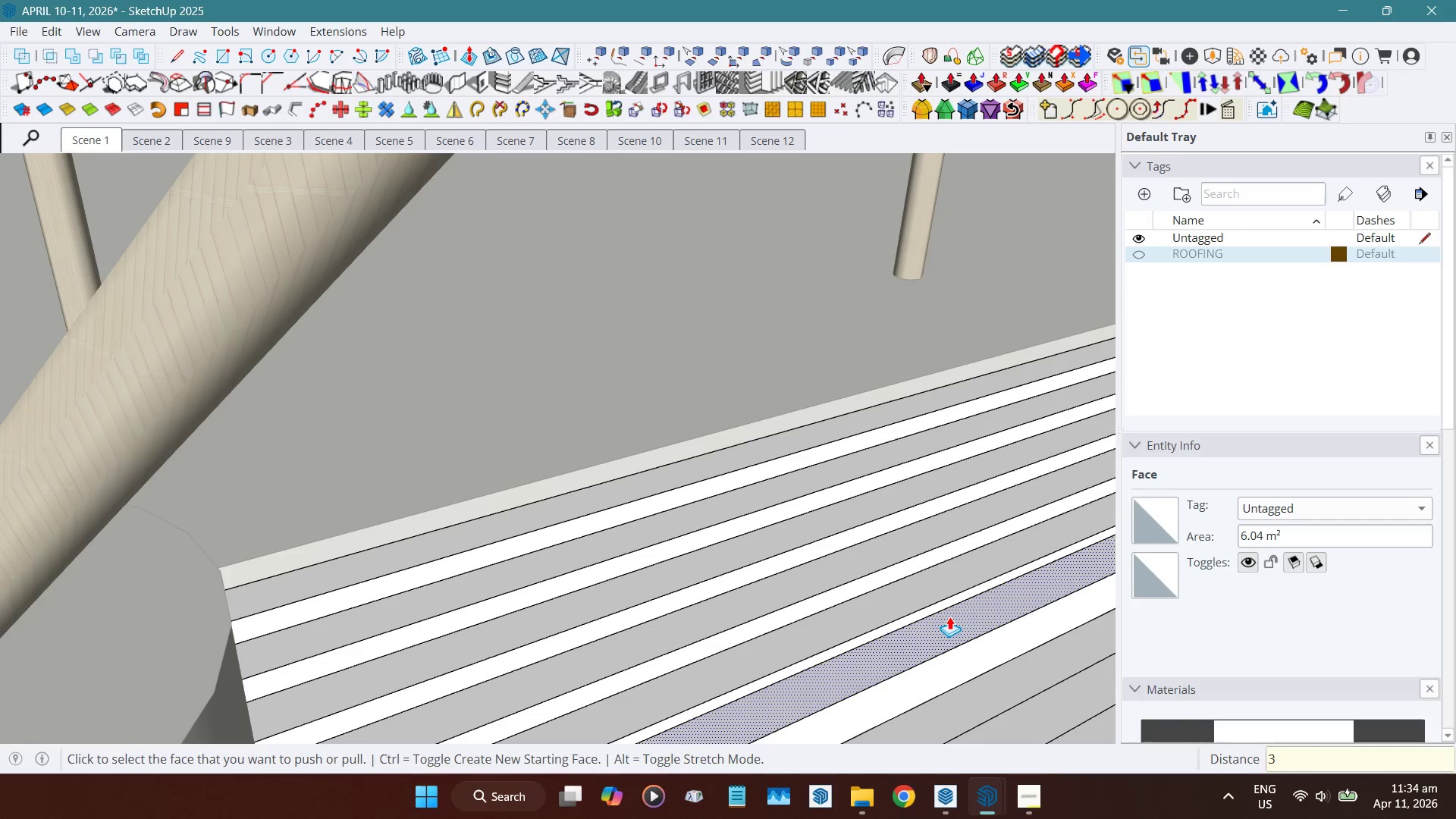 
key(Numpad0)
 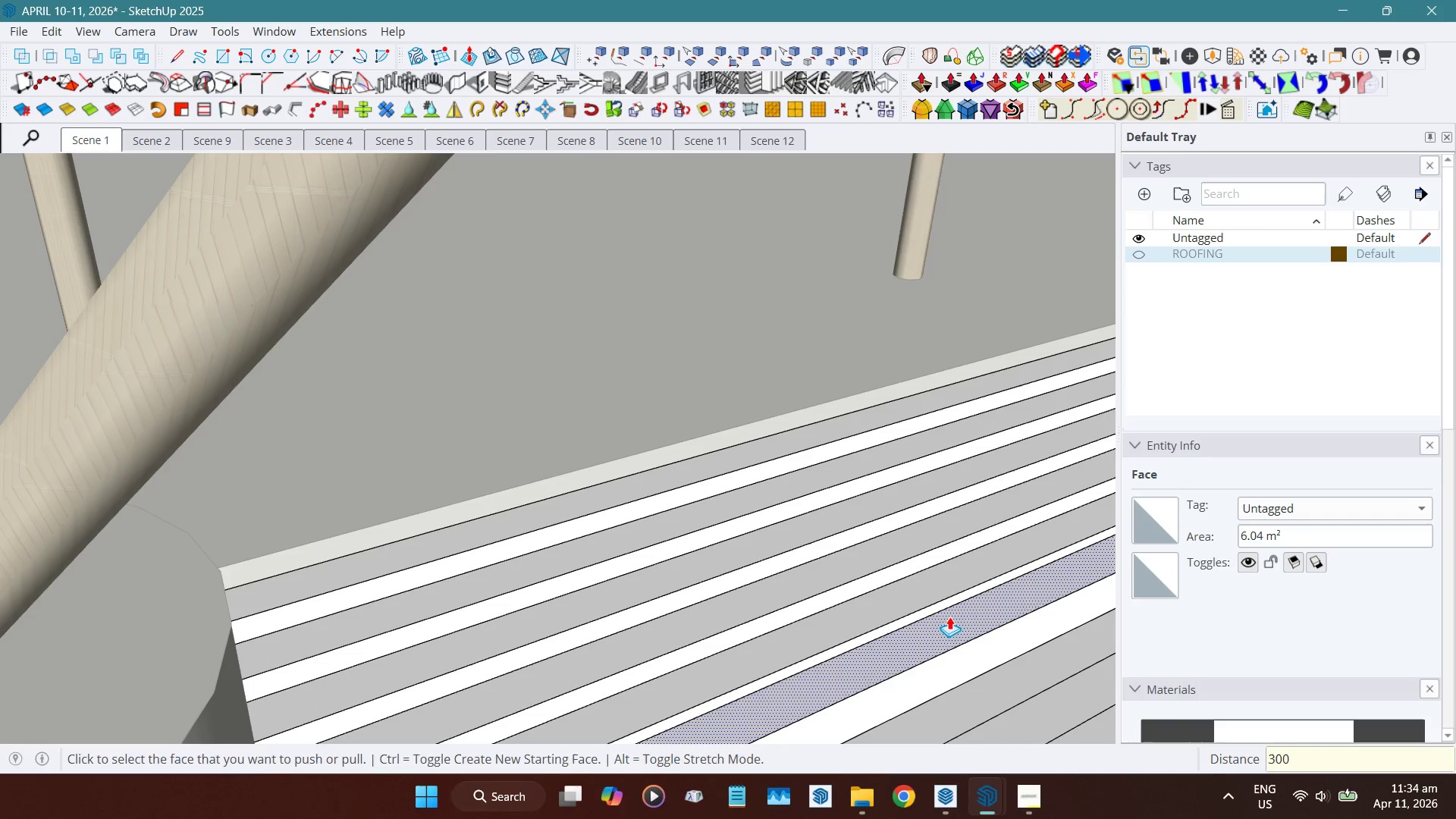 
key(Numpad0)
 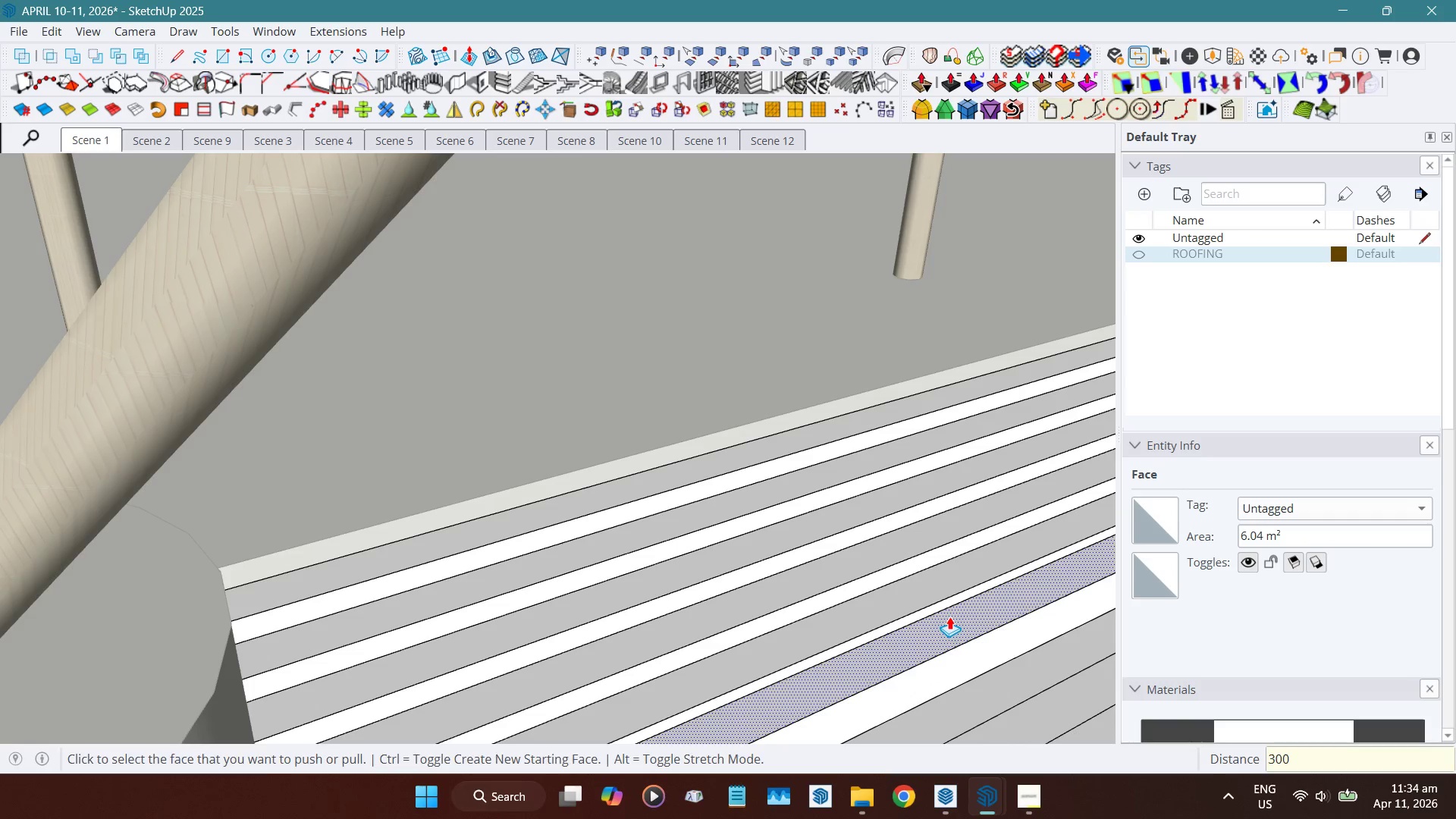 
key(NumpadEnter)
 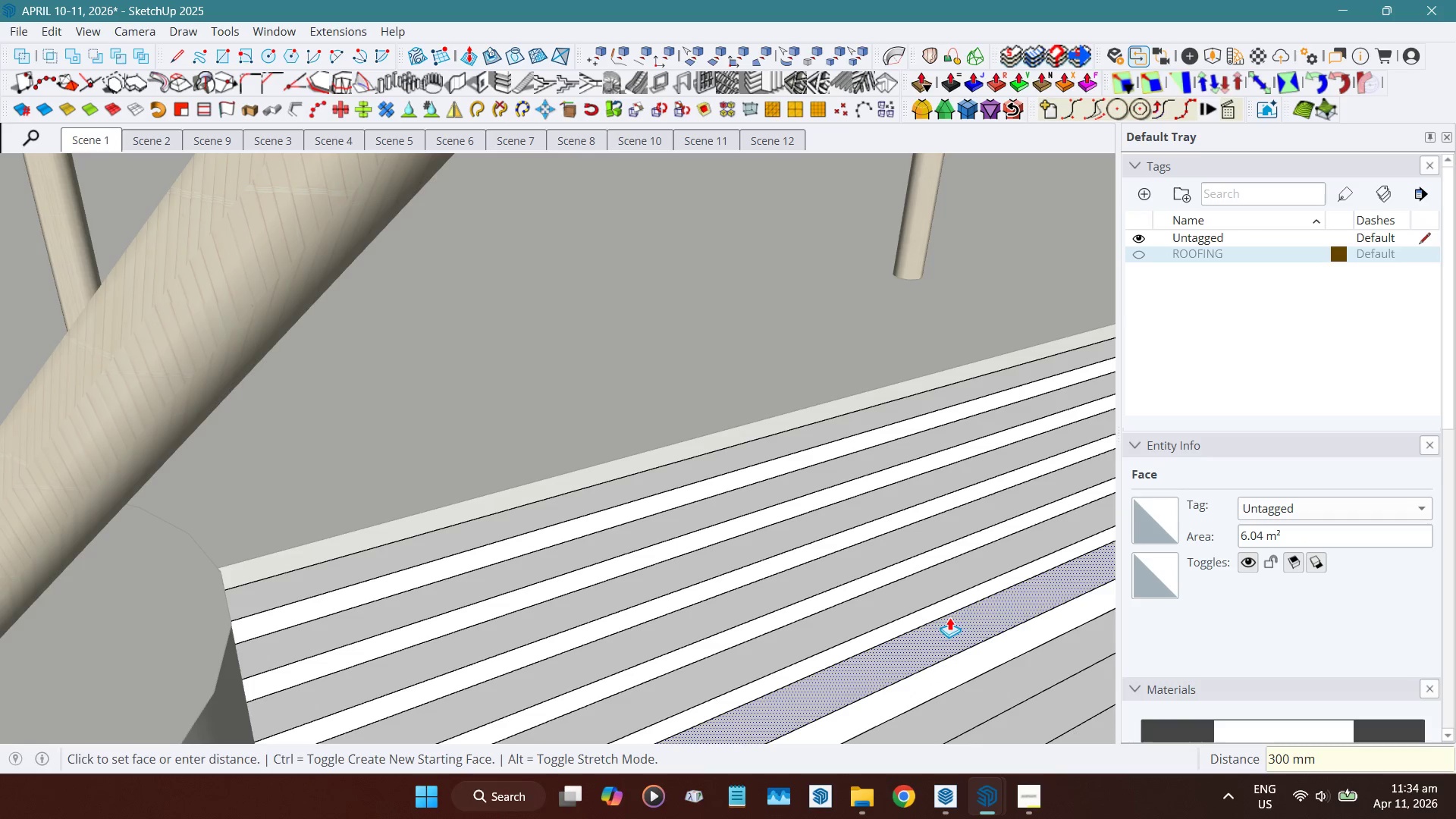 
scroll: coordinate [824, 566], scroll_direction: down, amount: 1.0
 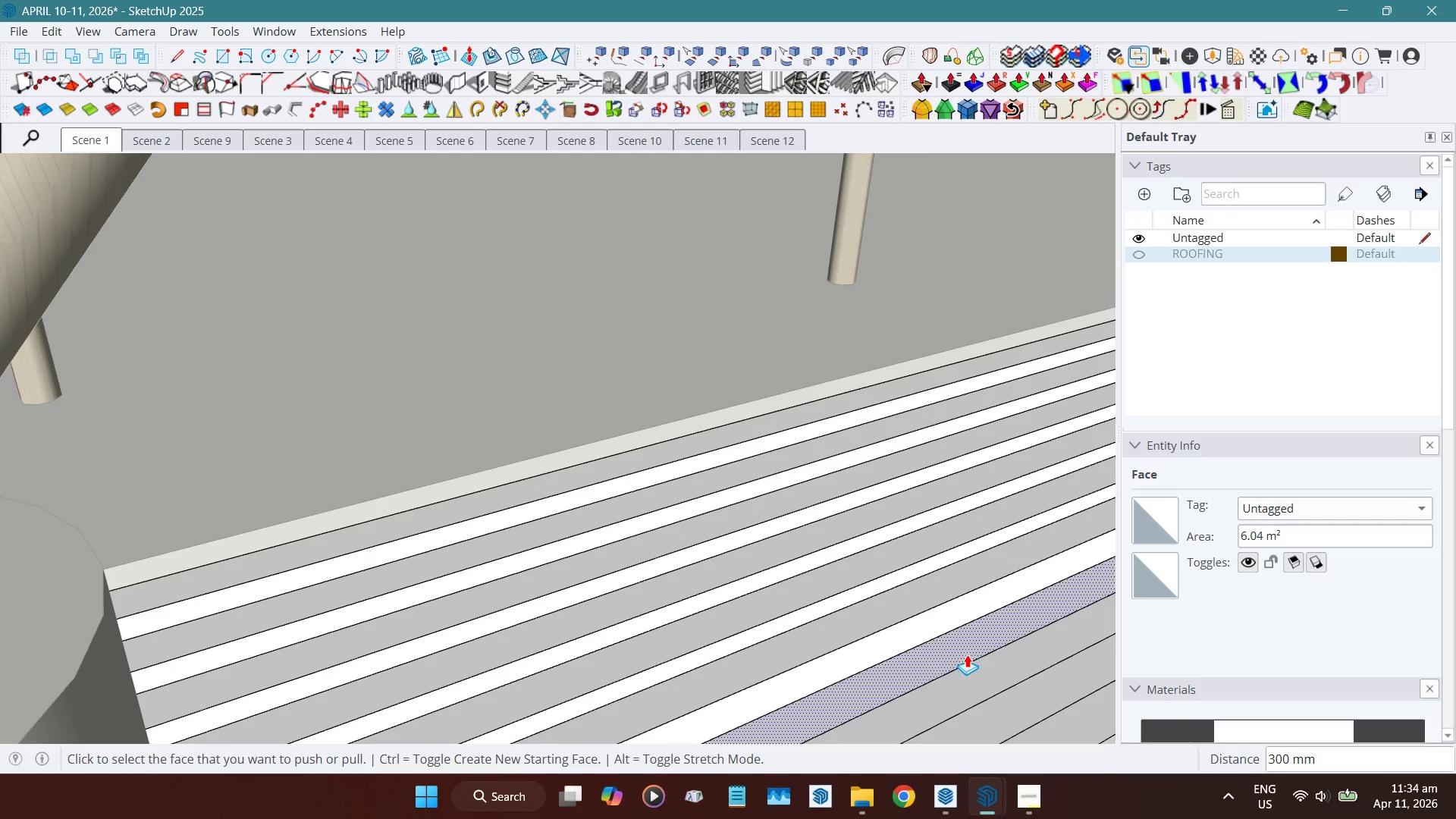 
left_click_drag(start_coordinate=[965, 649], to_coordinate=[965, 618])
 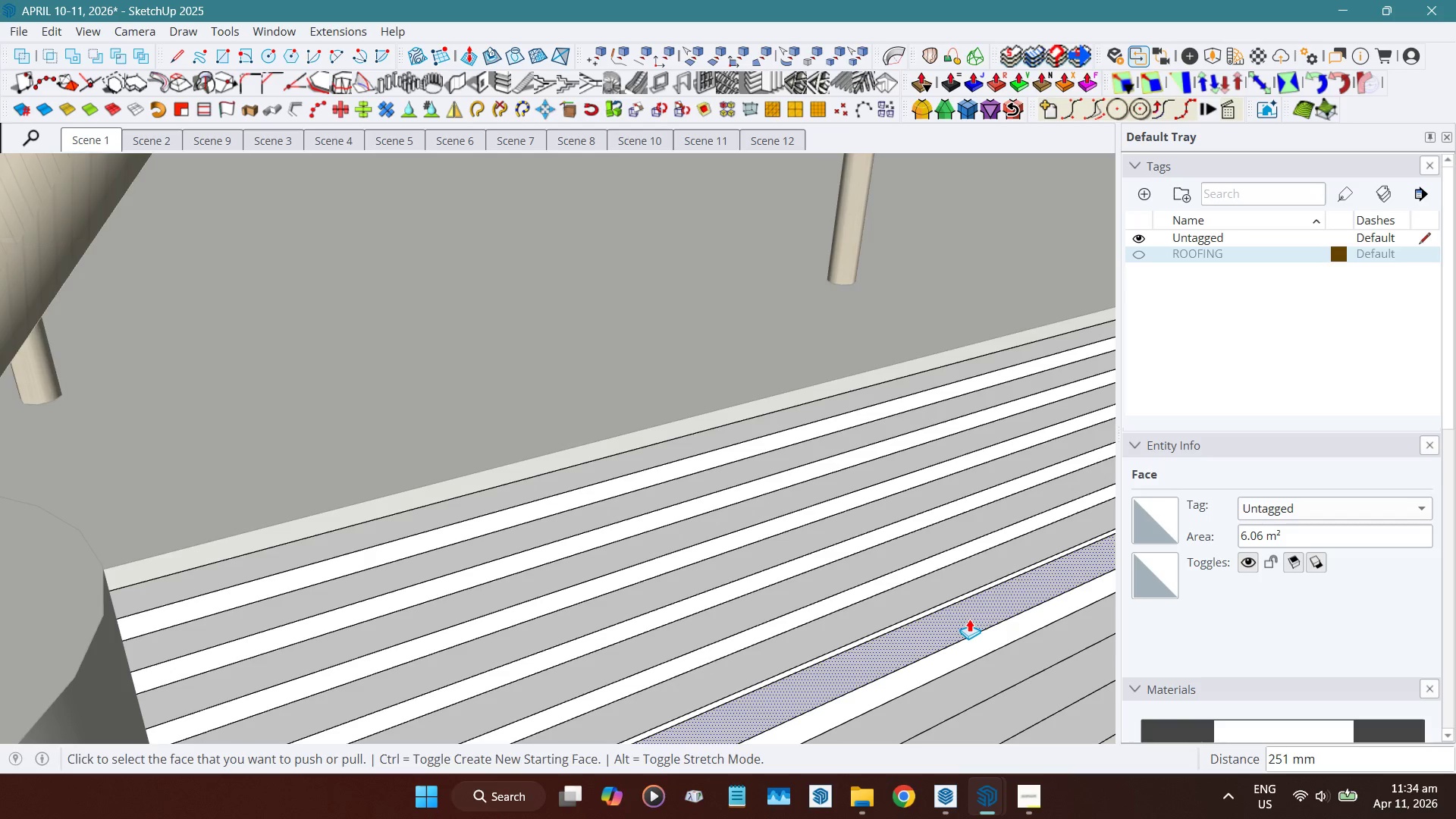 
key(Numpad1)
 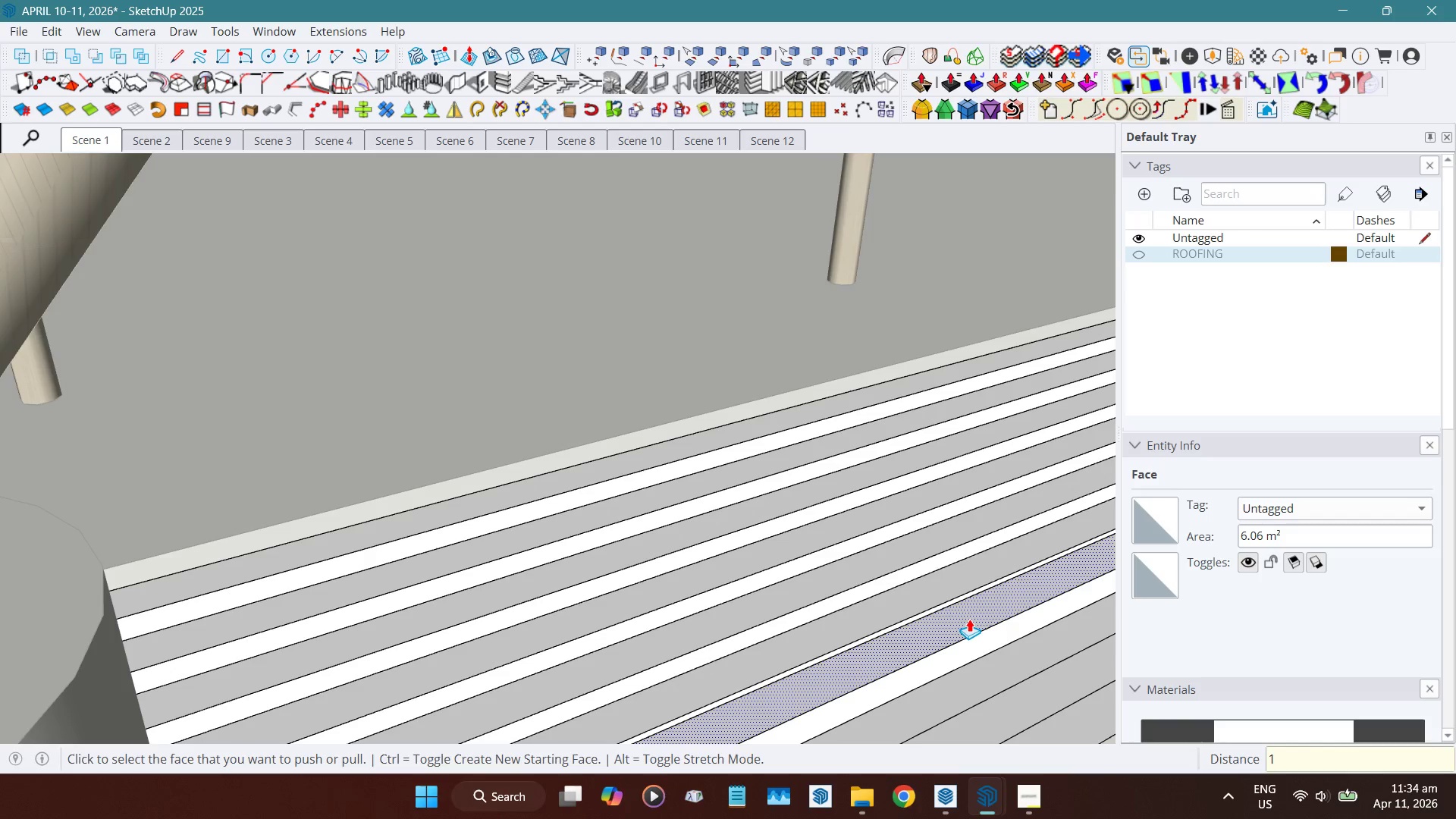 
key(Numpad5)
 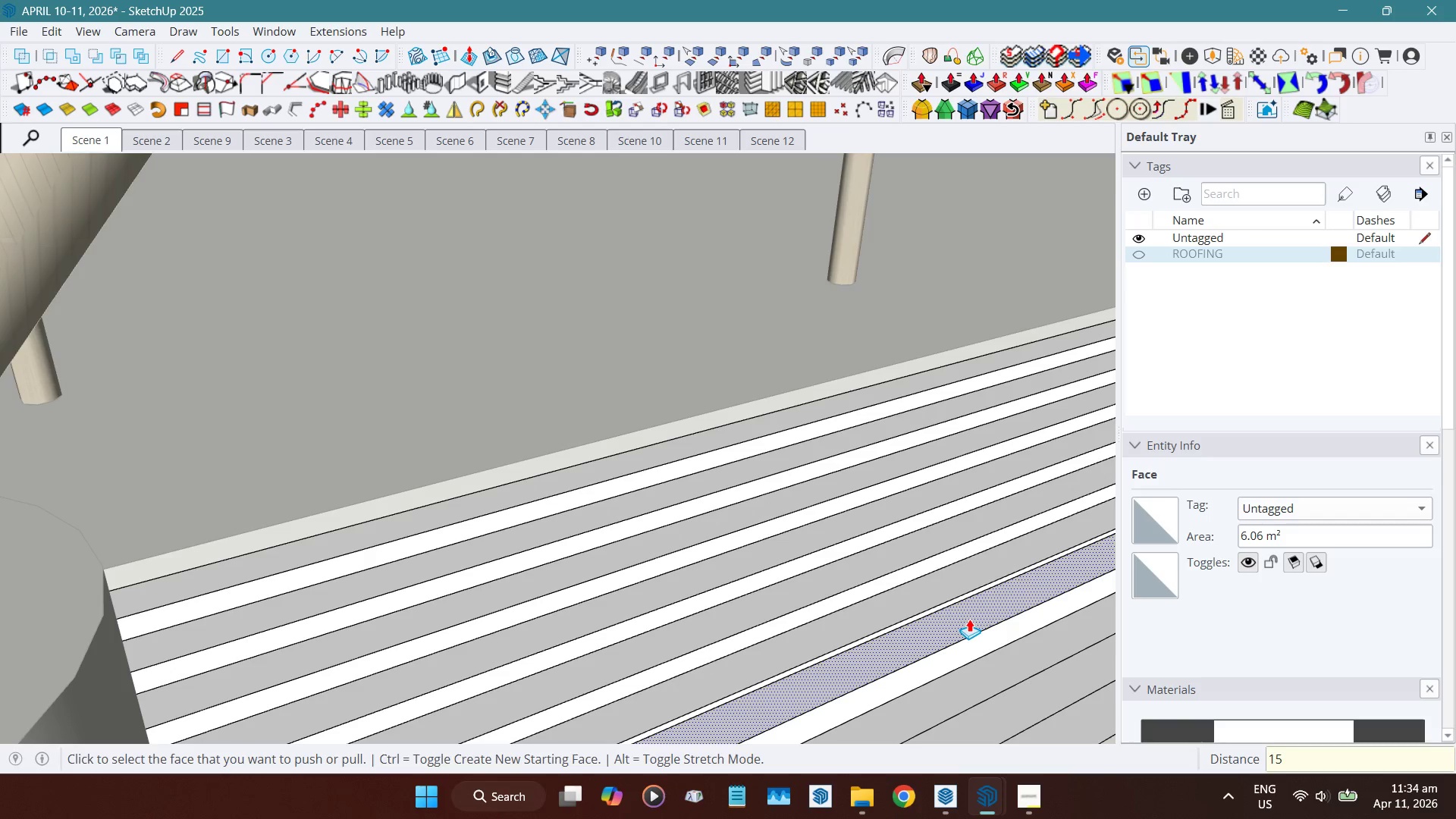 
key(Numpad0)
 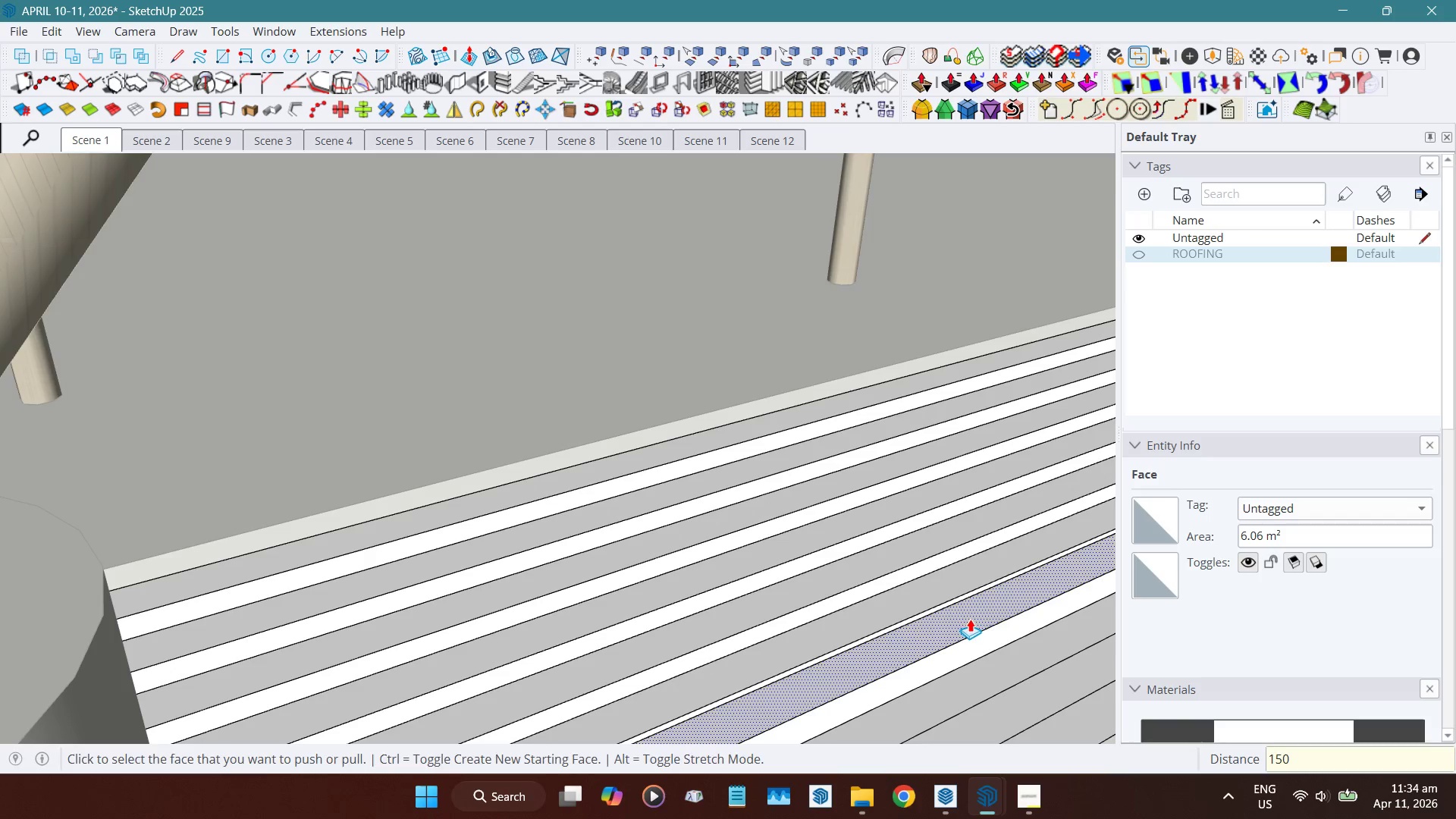 
key(NumpadEnter)
 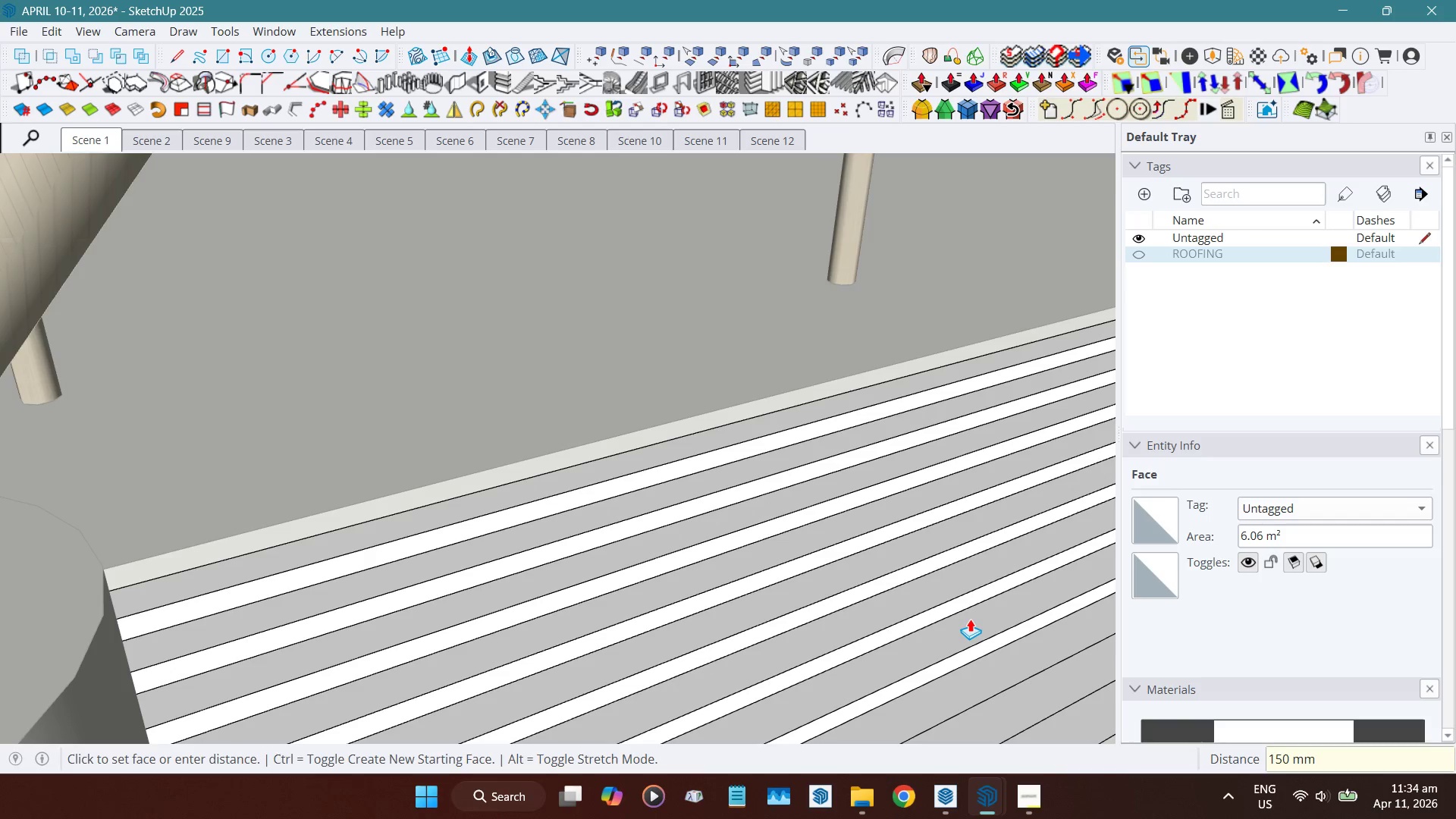 
key(Space)
 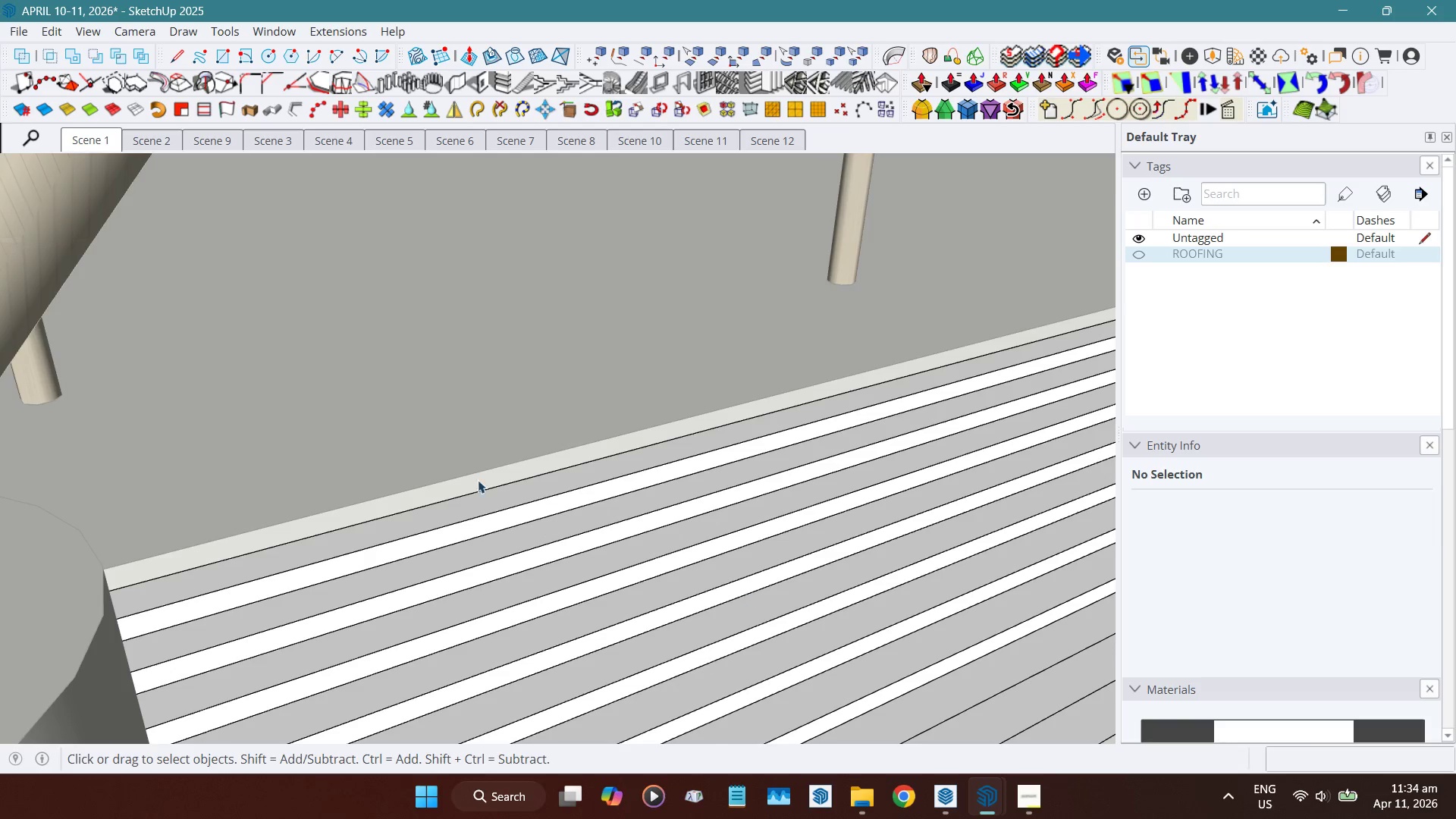 
scroll: coordinate [521, 472], scroll_direction: down, amount: 9.0
 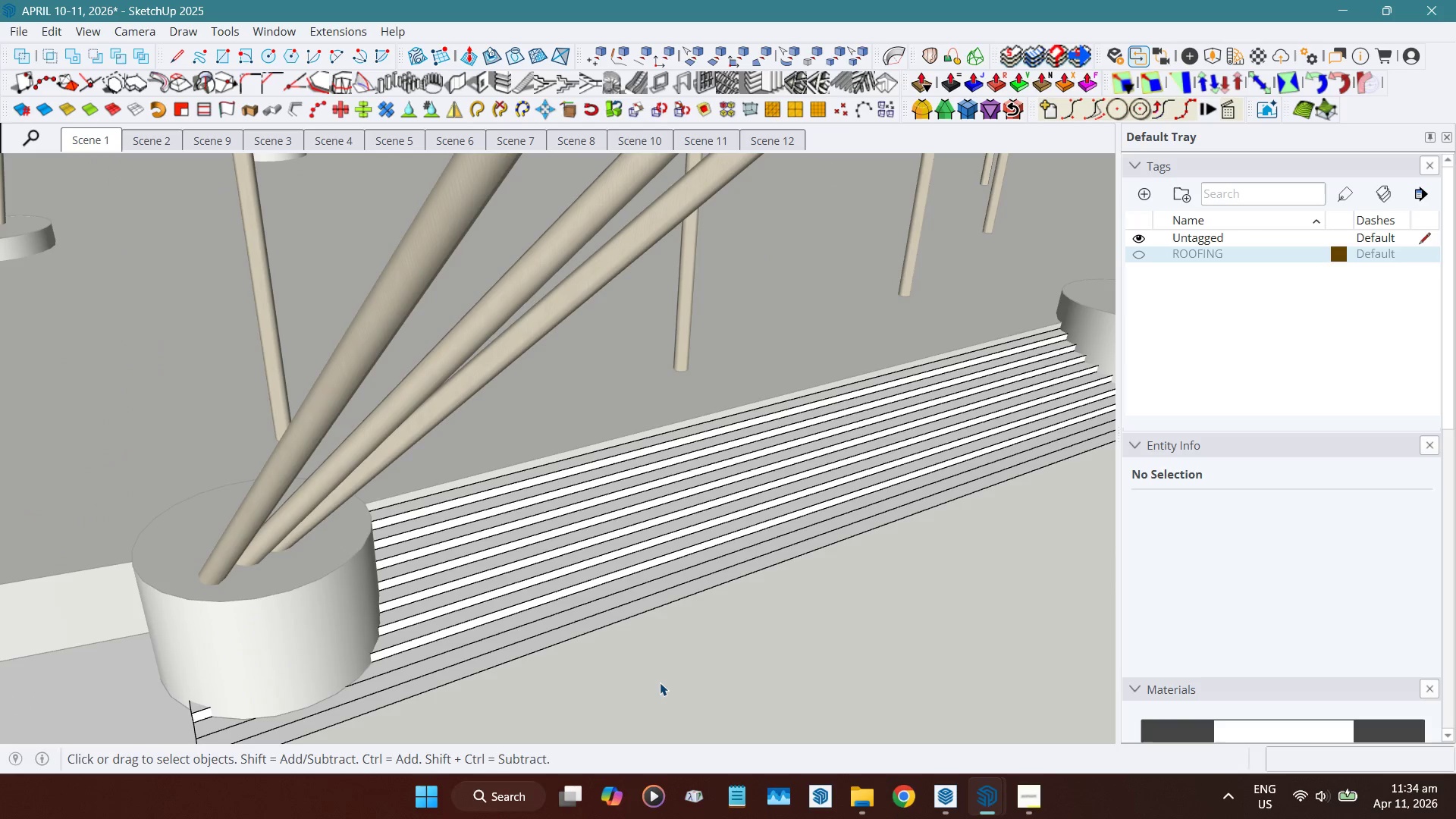 
hold_key(key=ShiftLeft, duration=0.77)
 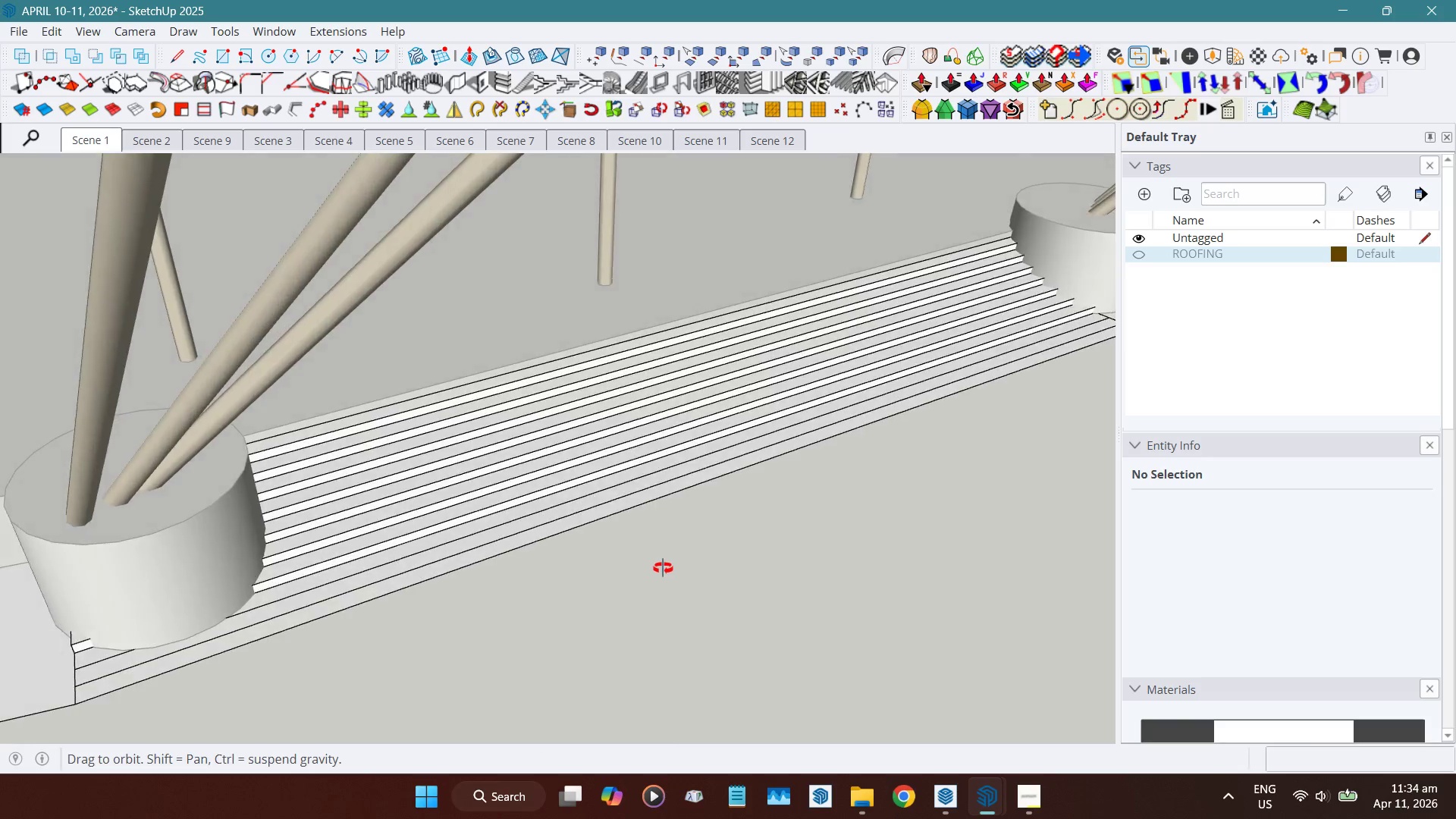 
hold_key(key=ShiftLeft, duration=0.5)
 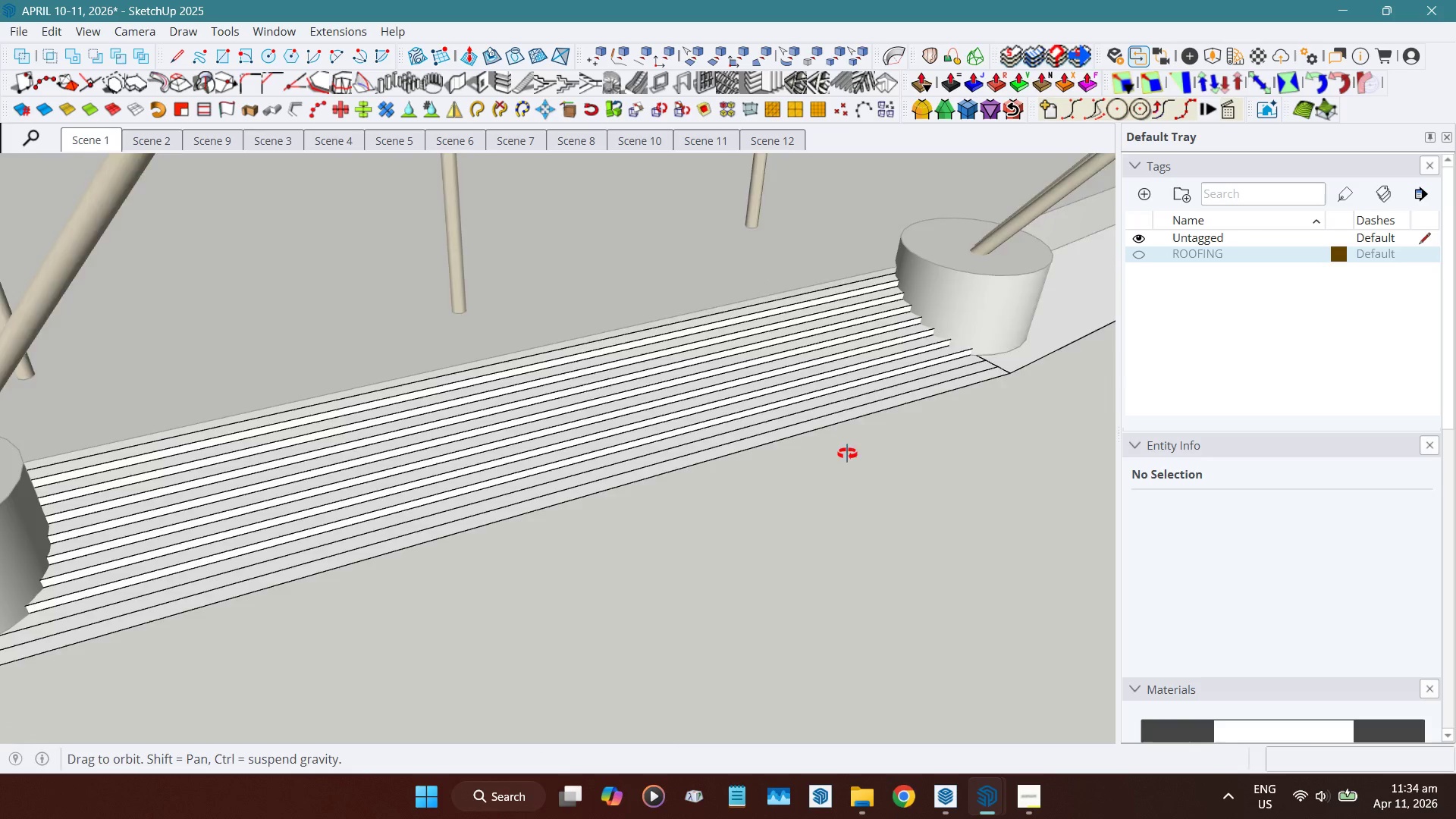 
hold_key(key=ShiftLeft, duration=0.47)
 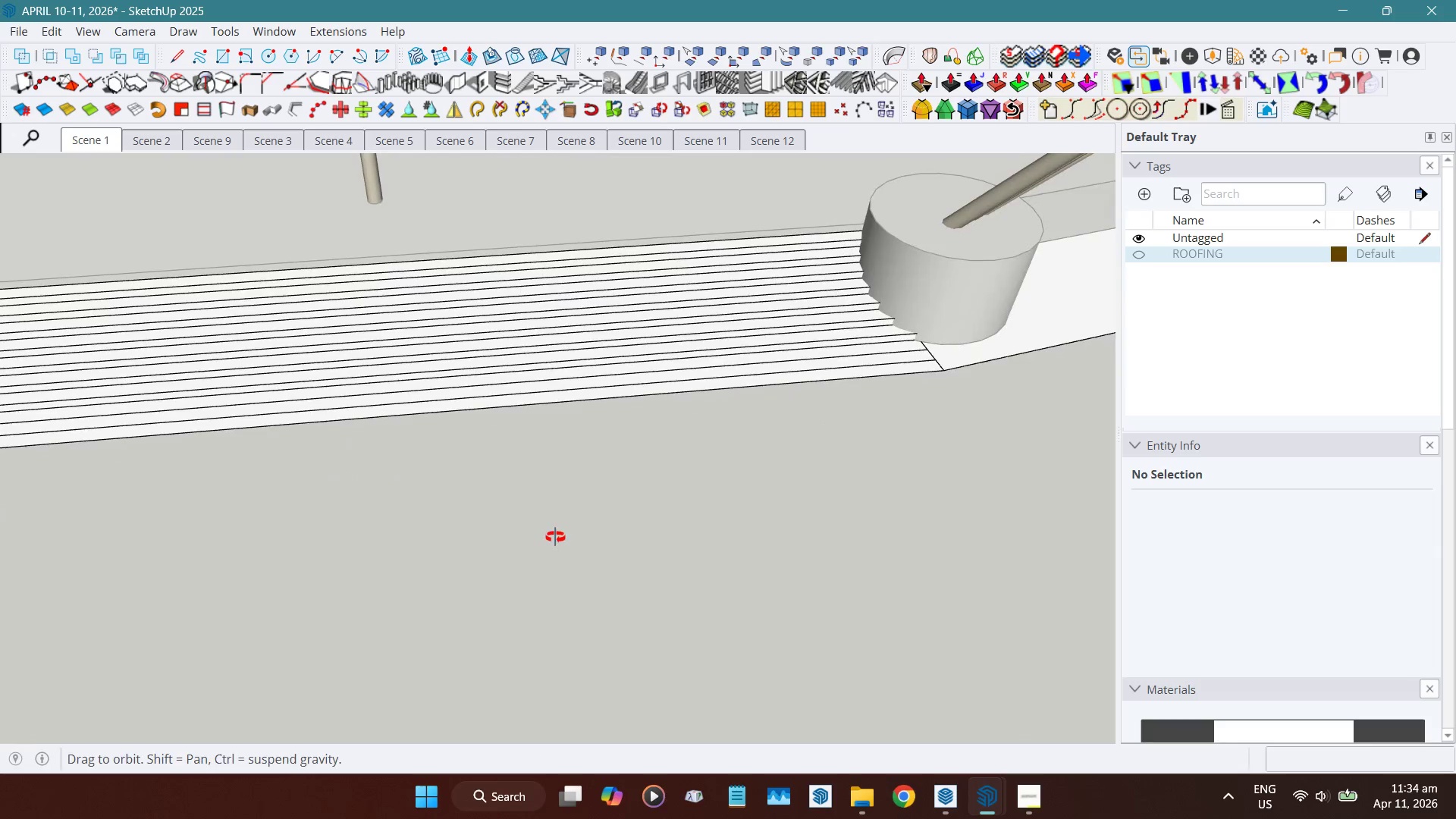 
hold_key(key=ShiftLeft, duration=1.52)
 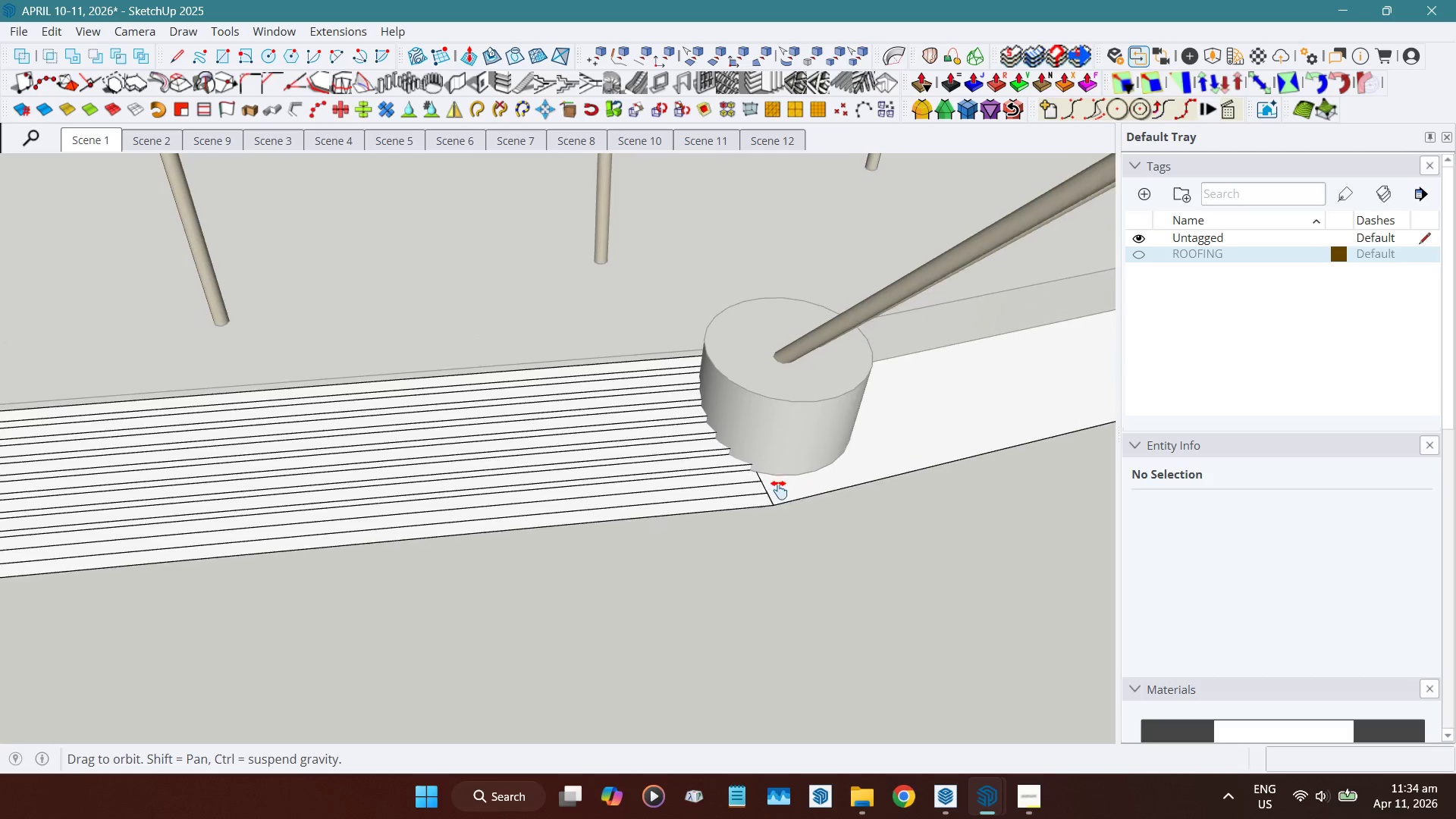 
key(Shift+ShiftLeft)
 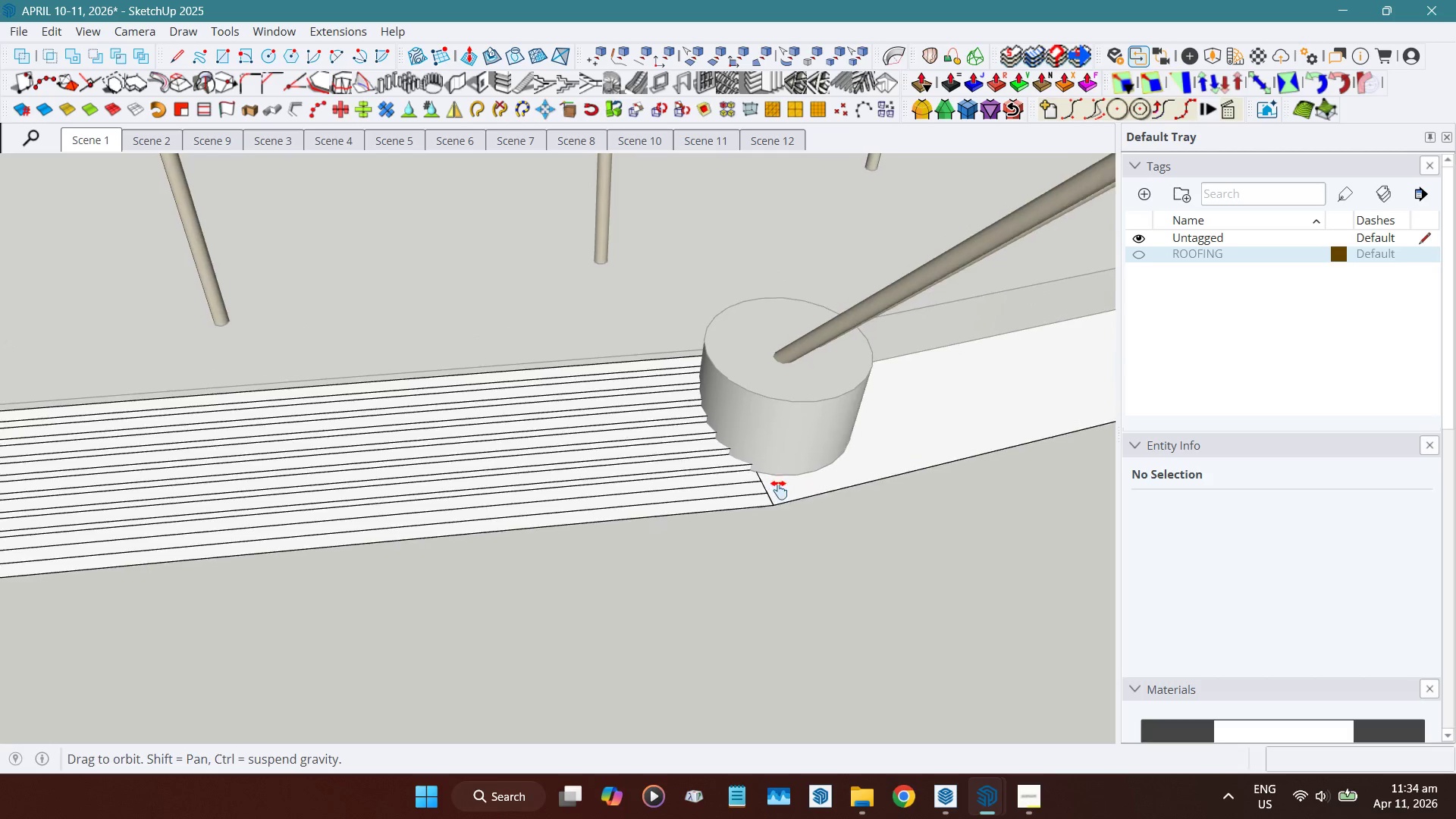 
key(Shift+ShiftLeft)
 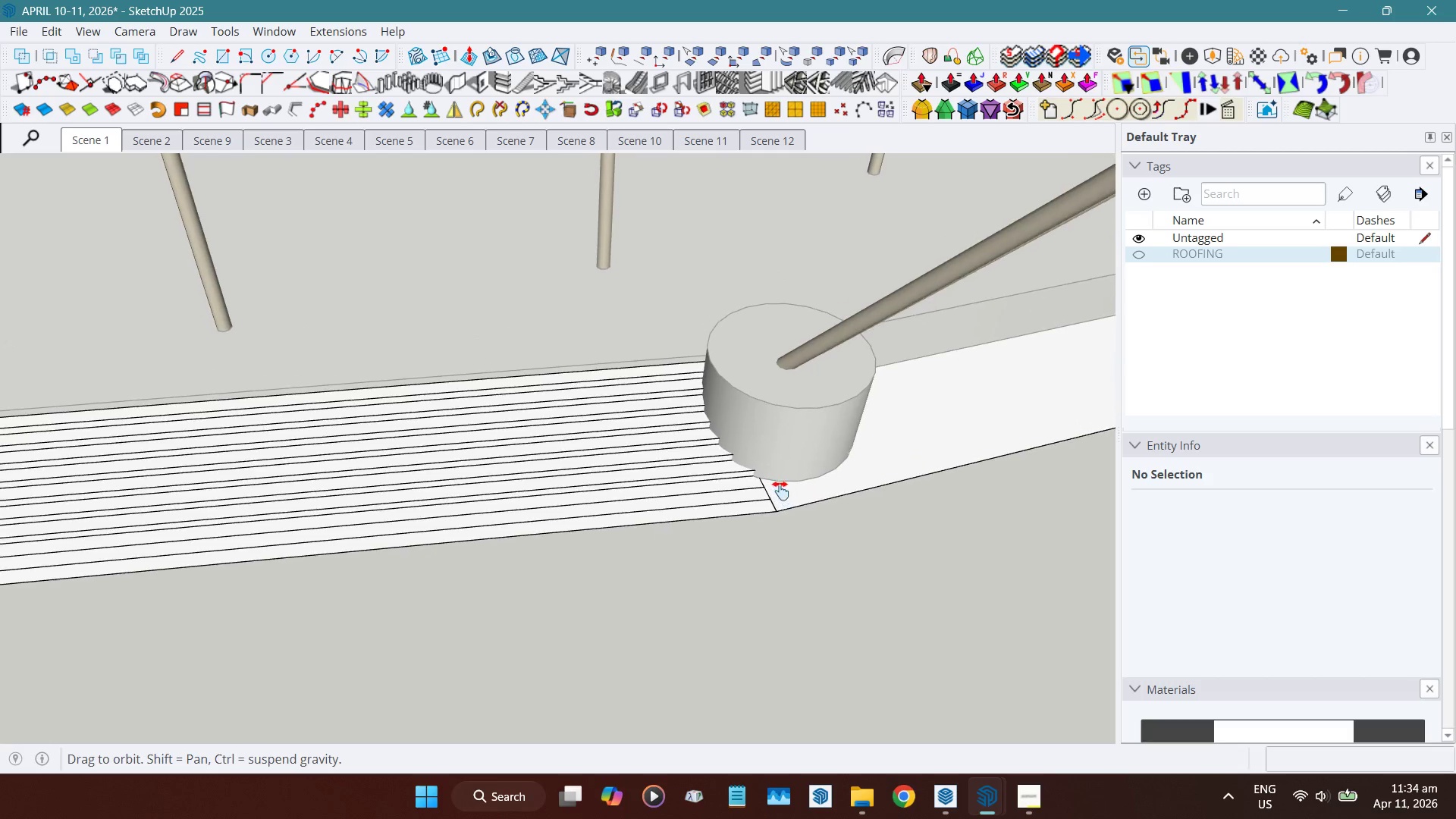 
key(Shift+ShiftLeft)
 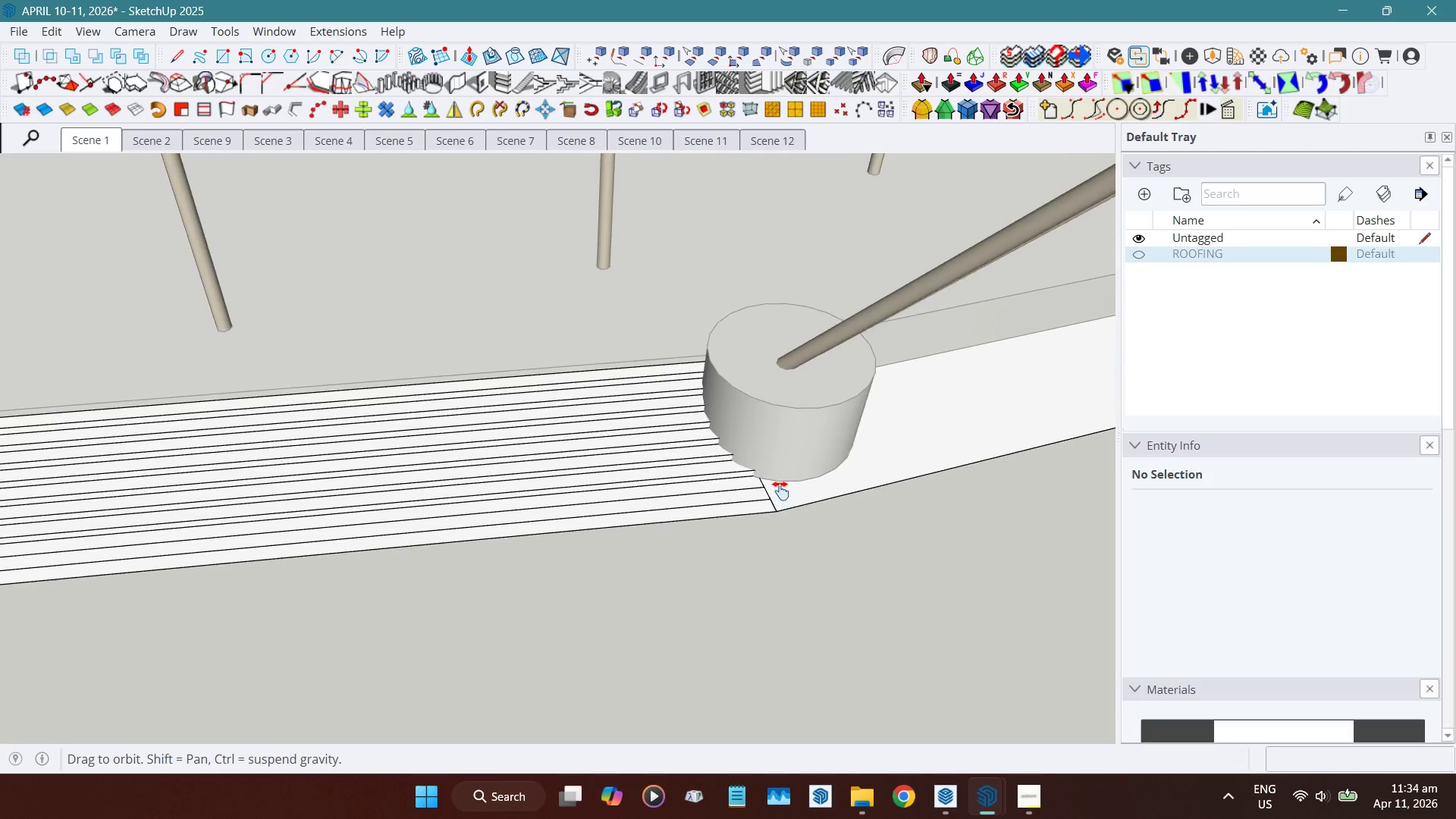 
key(Shift+ShiftLeft)
 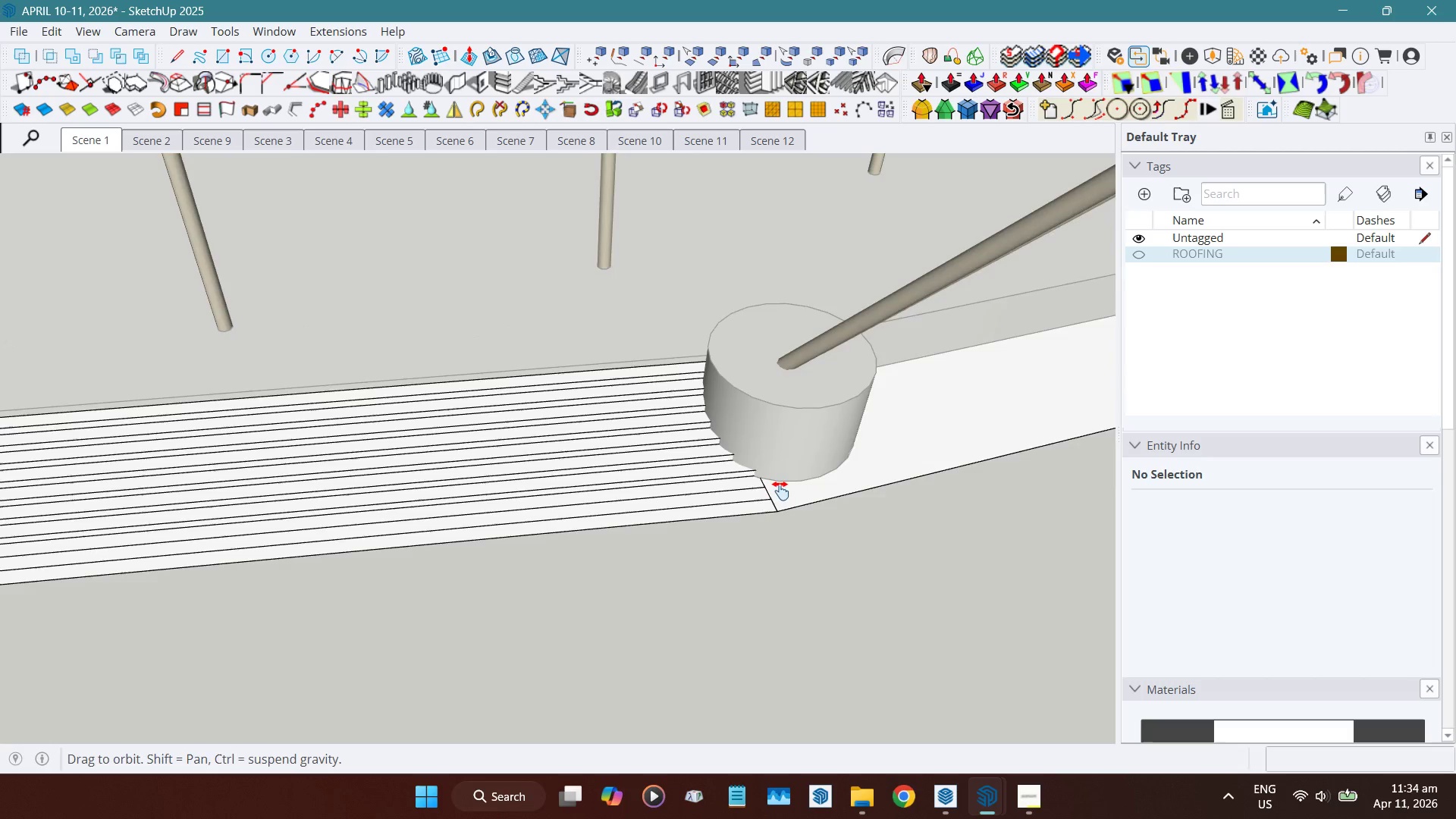 
key(Shift+ShiftLeft)
 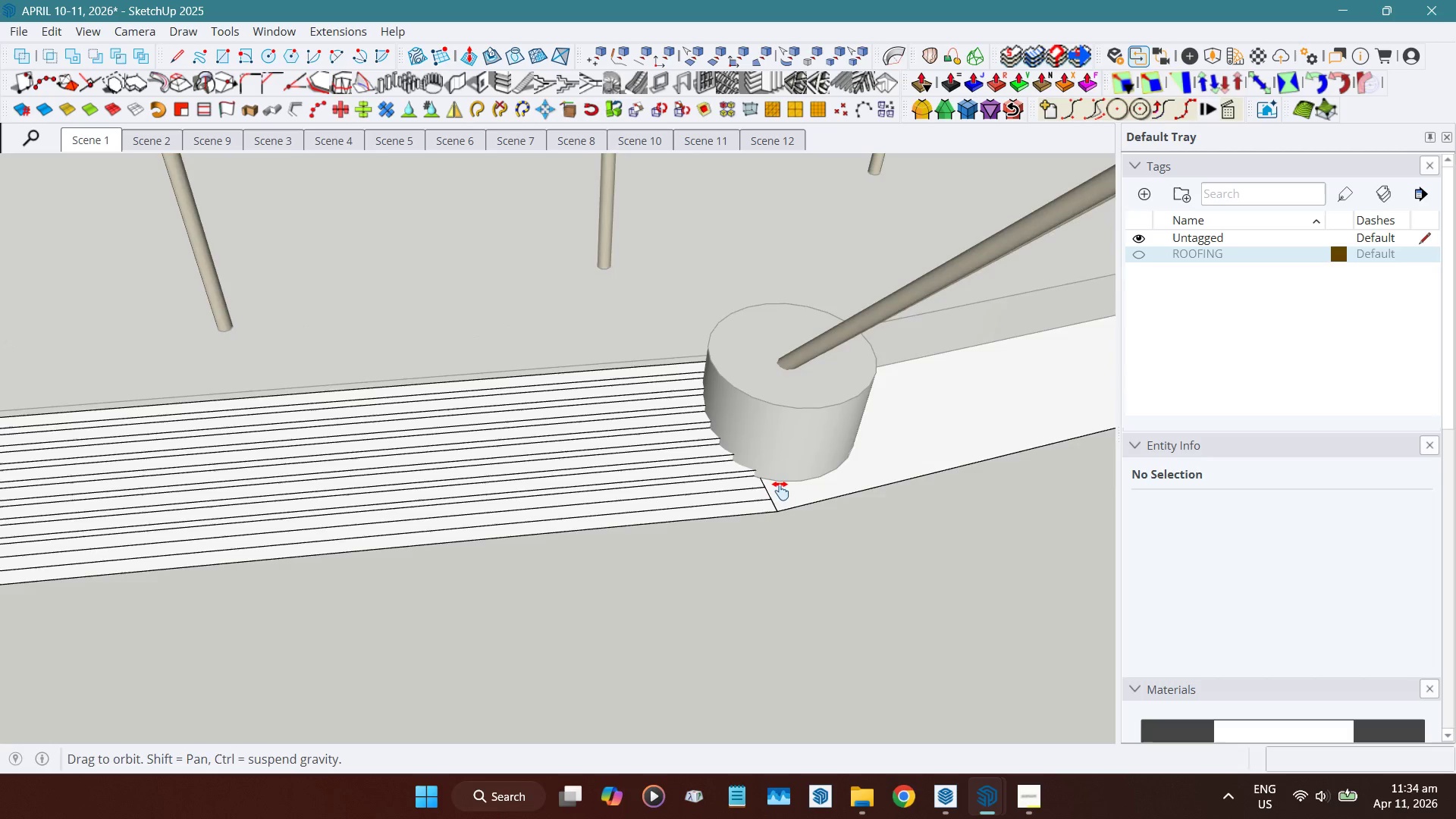 
key(Shift+ShiftLeft)
 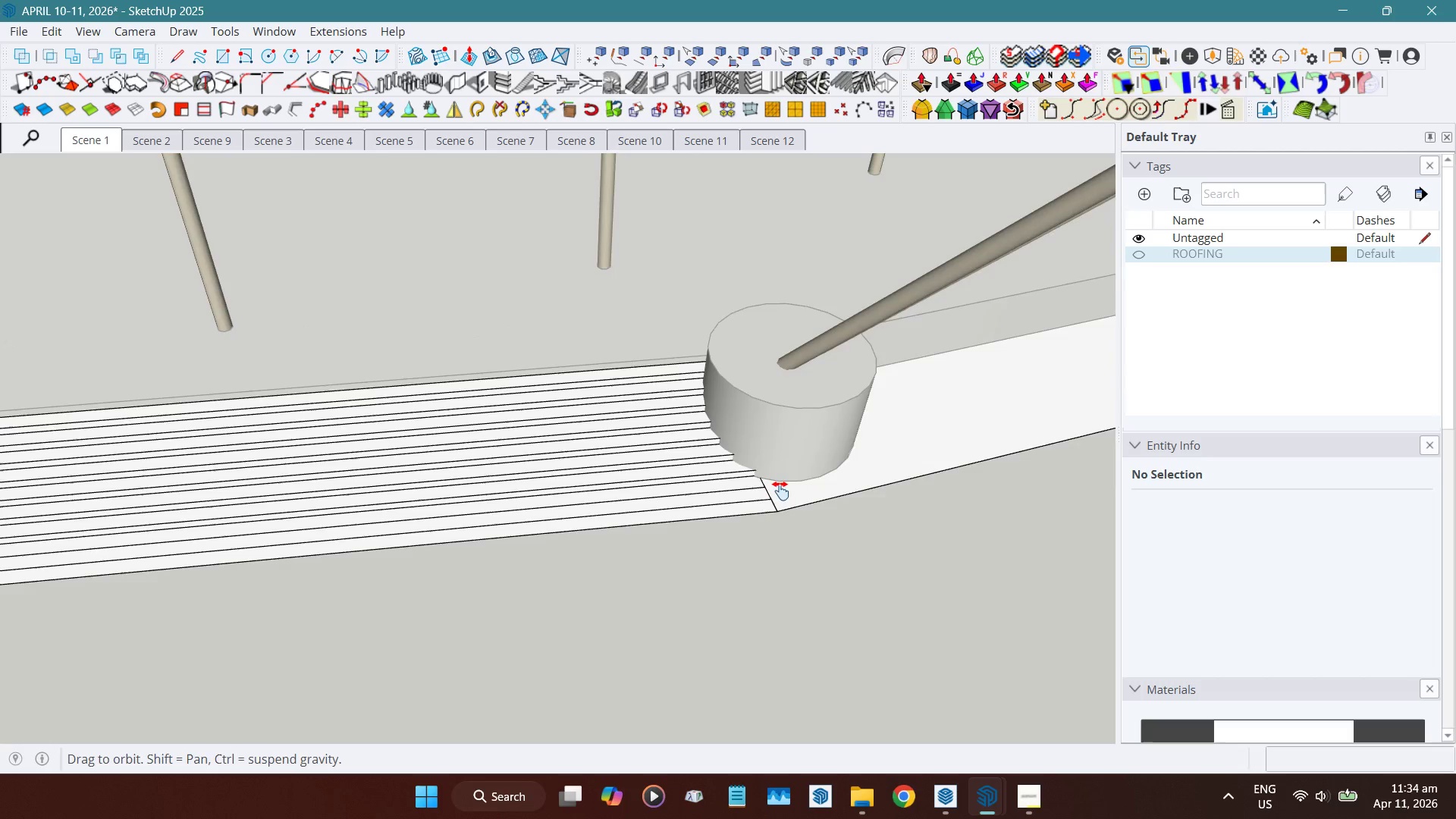 
key(Shift+ShiftLeft)
 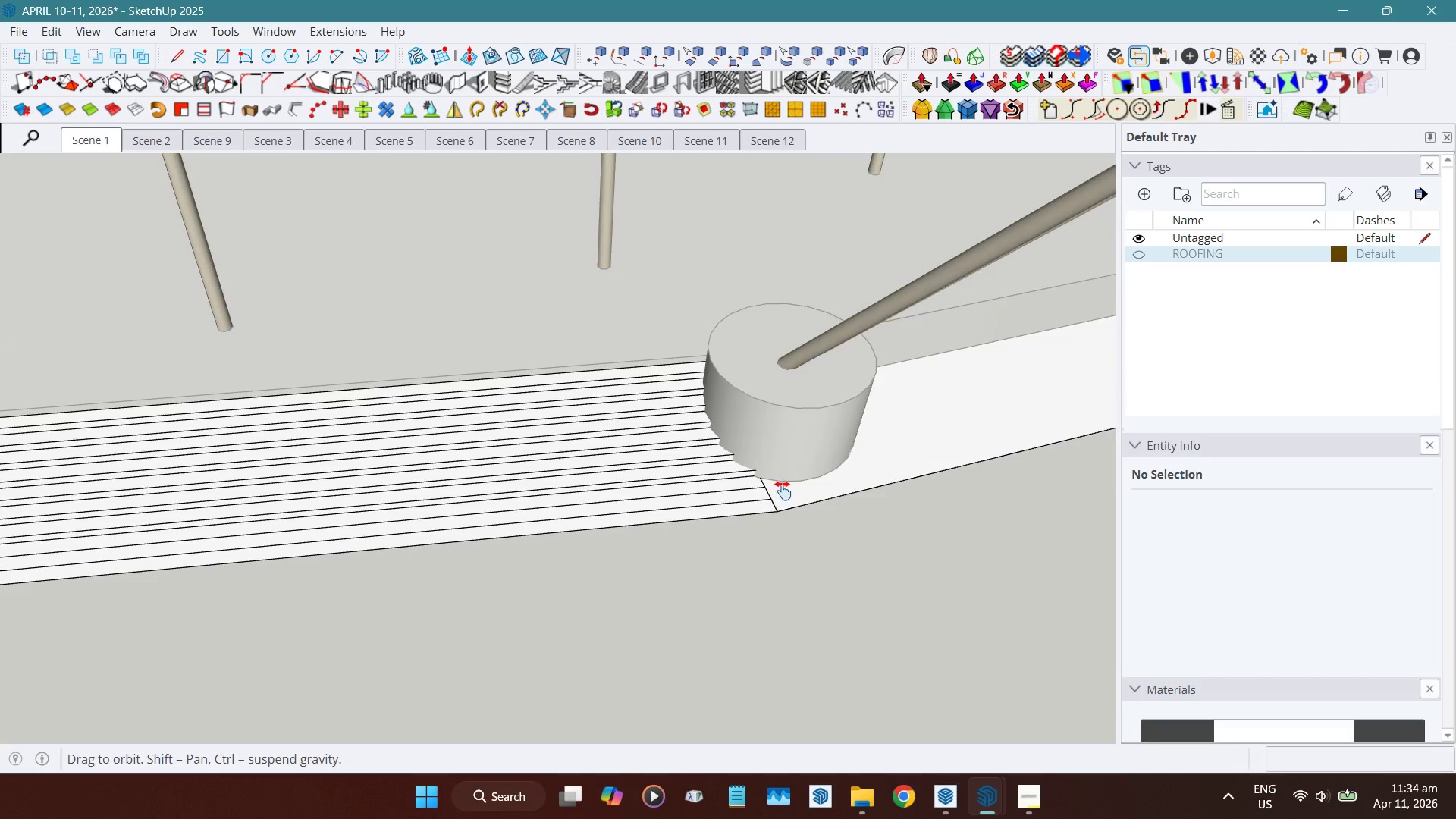 
key(Shift+ShiftLeft)
 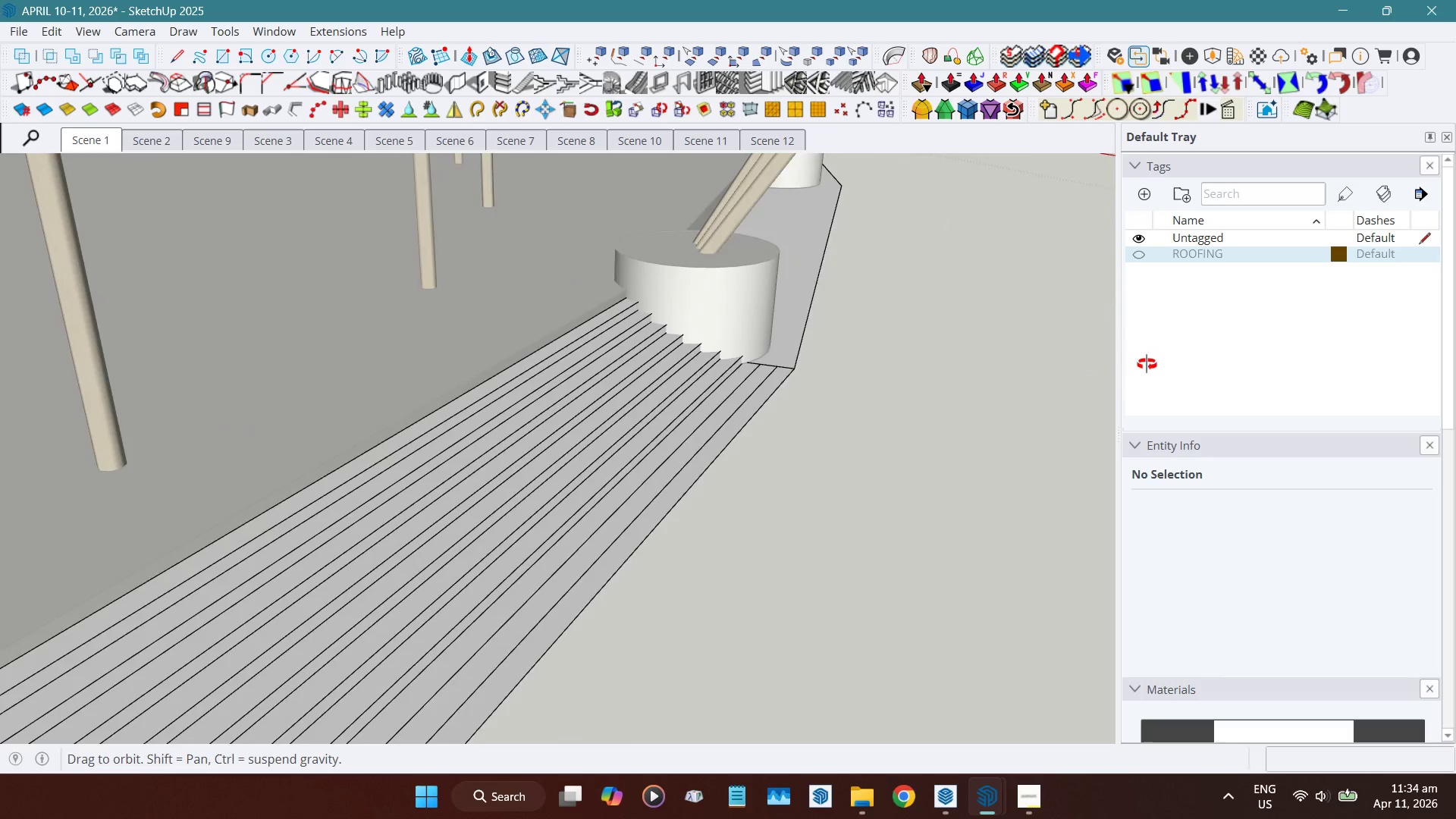 
scroll: coordinate [754, 381], scroll_direction: up, amount: 7.0
 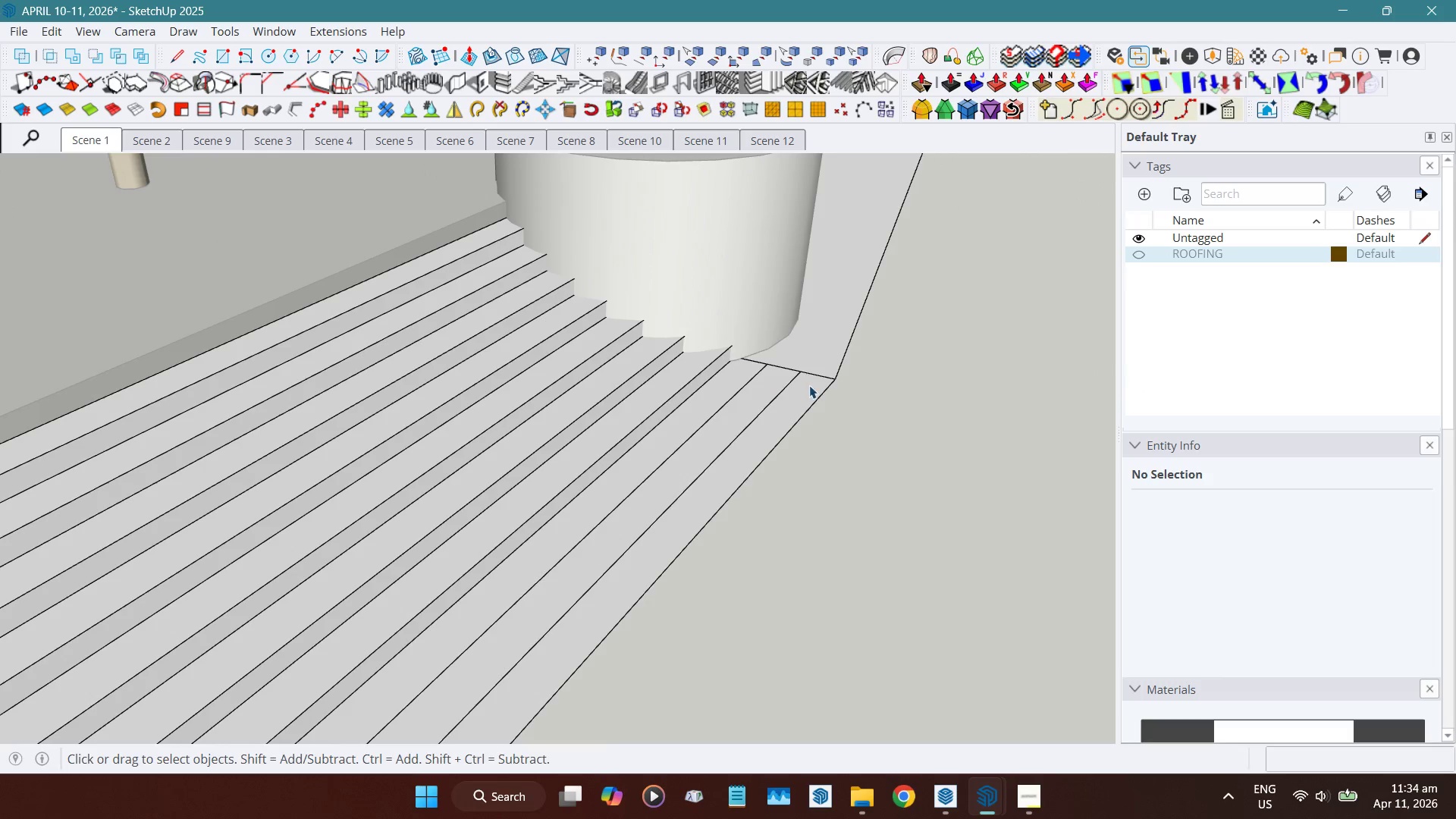 
key(Control+Z)
 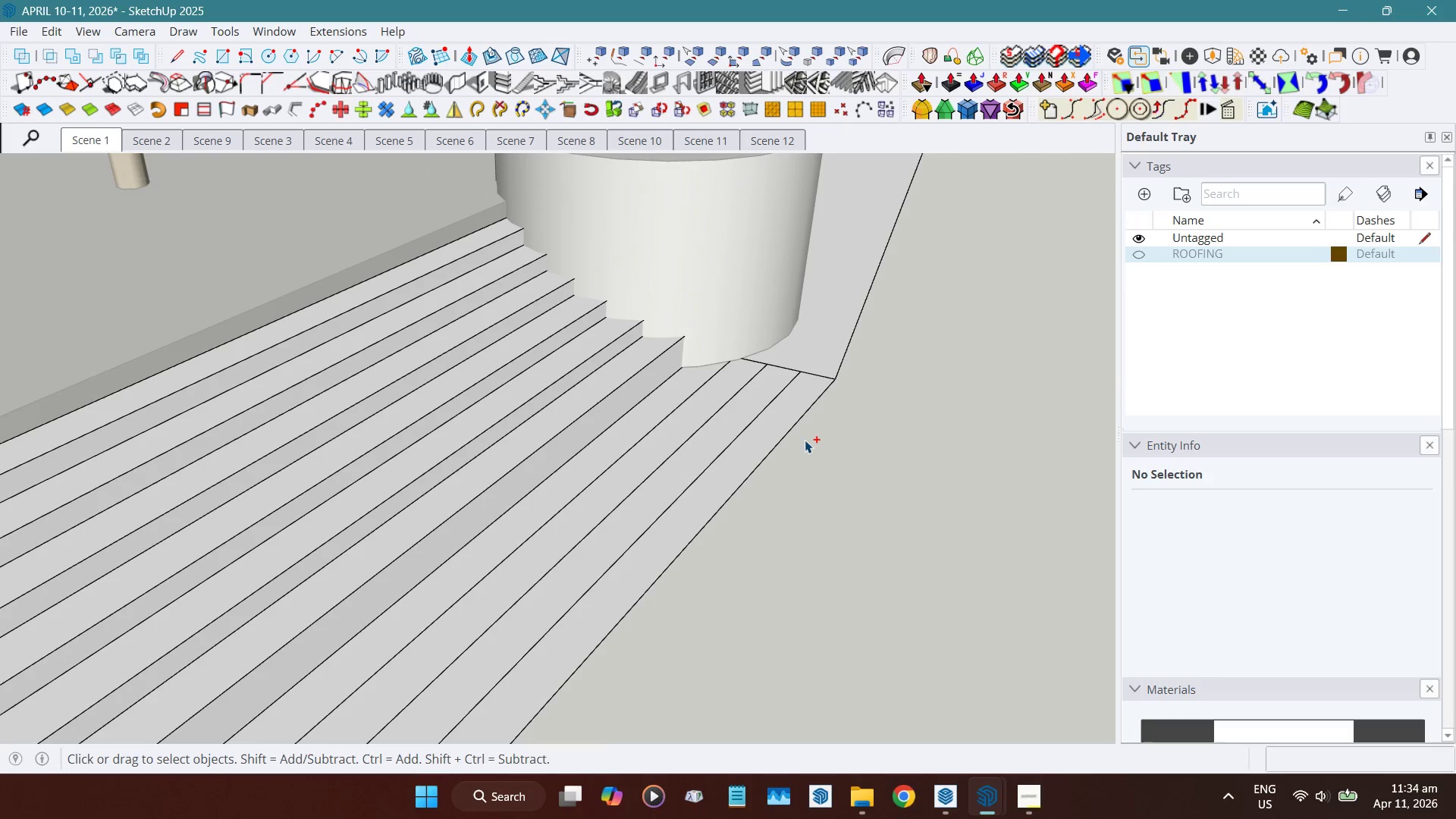 
key(Control+Z)
 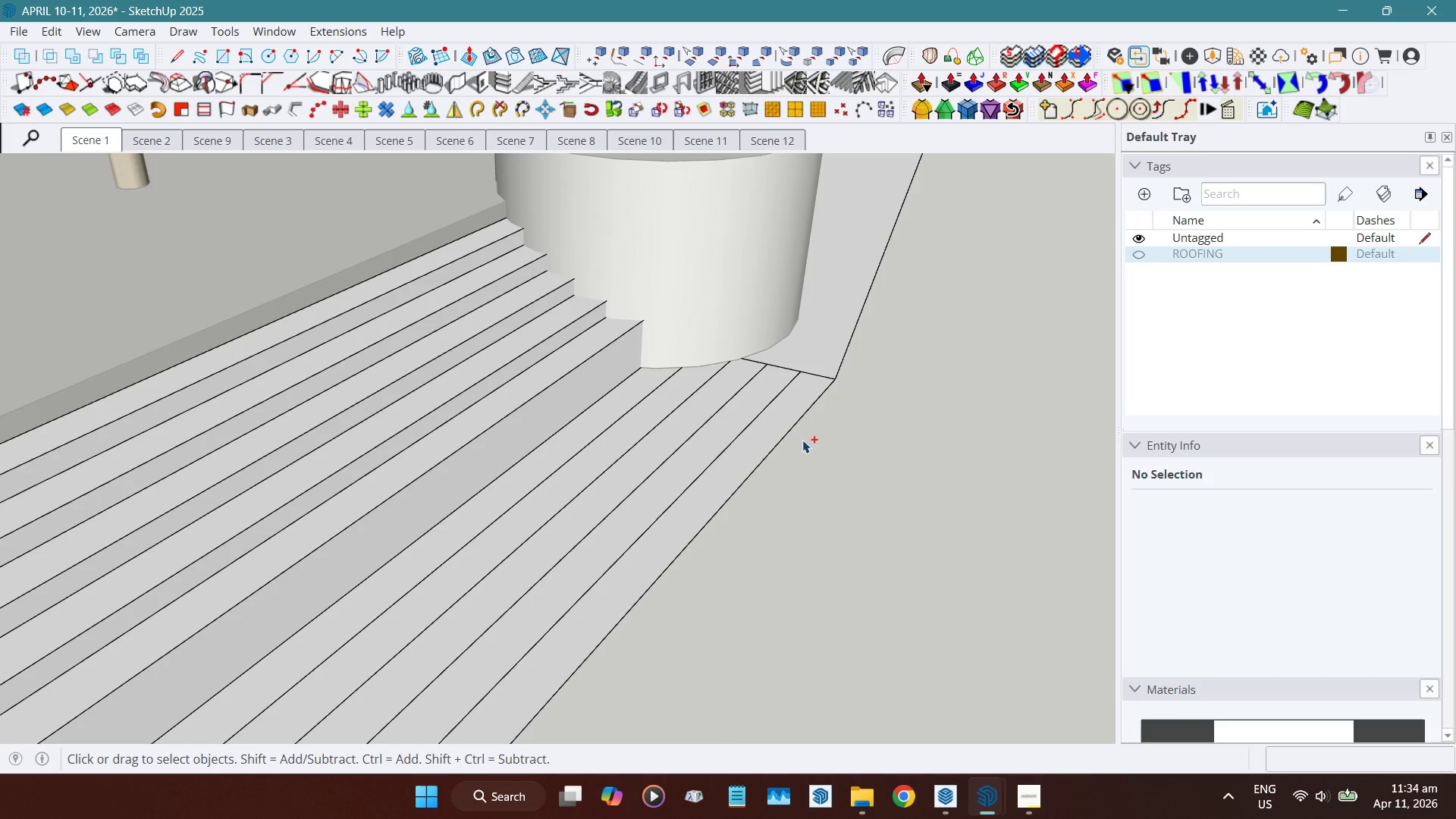 
key(Control+Z)
 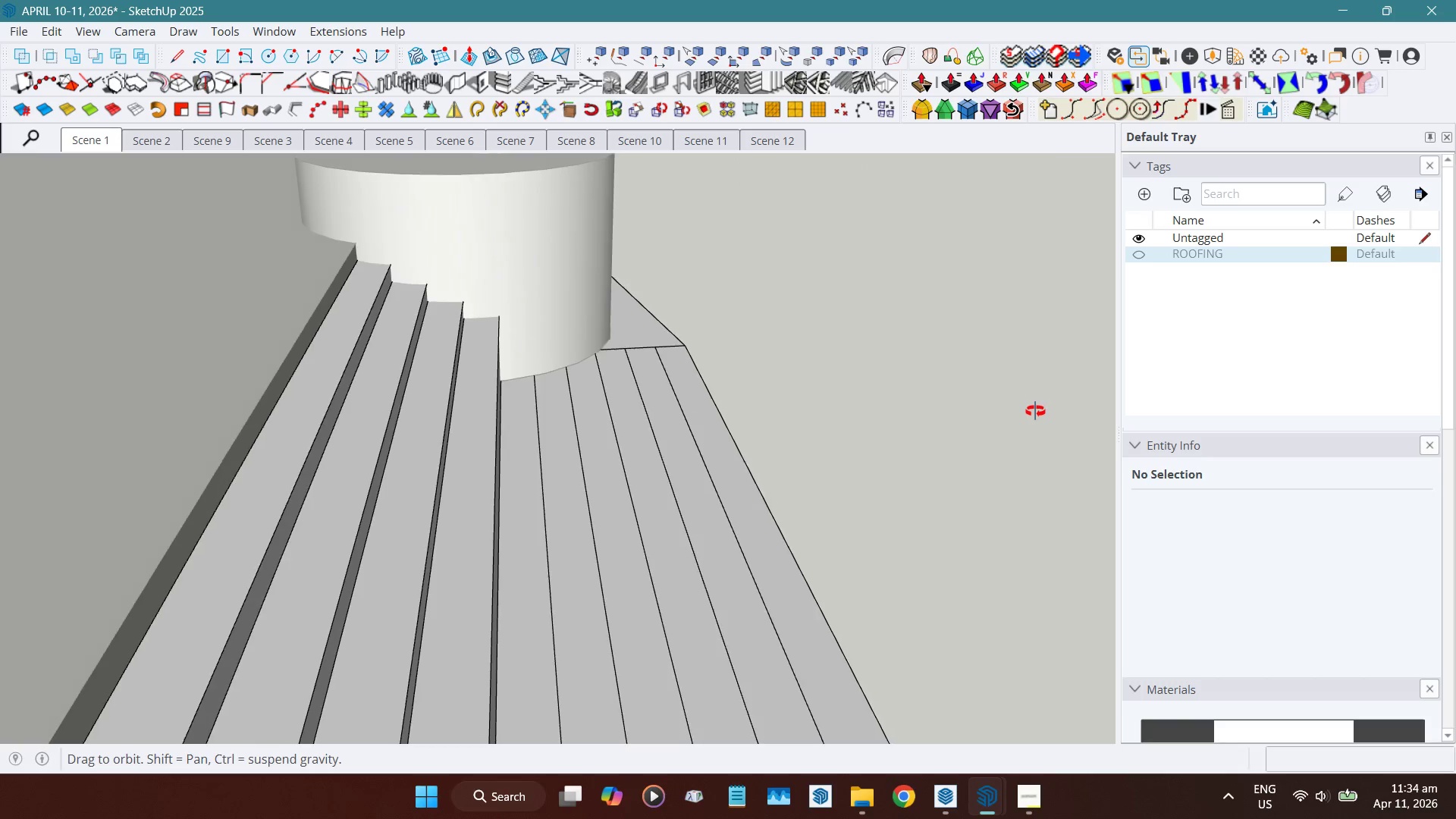 
hold_key(key=ShiftLeft, duration=0.53)
 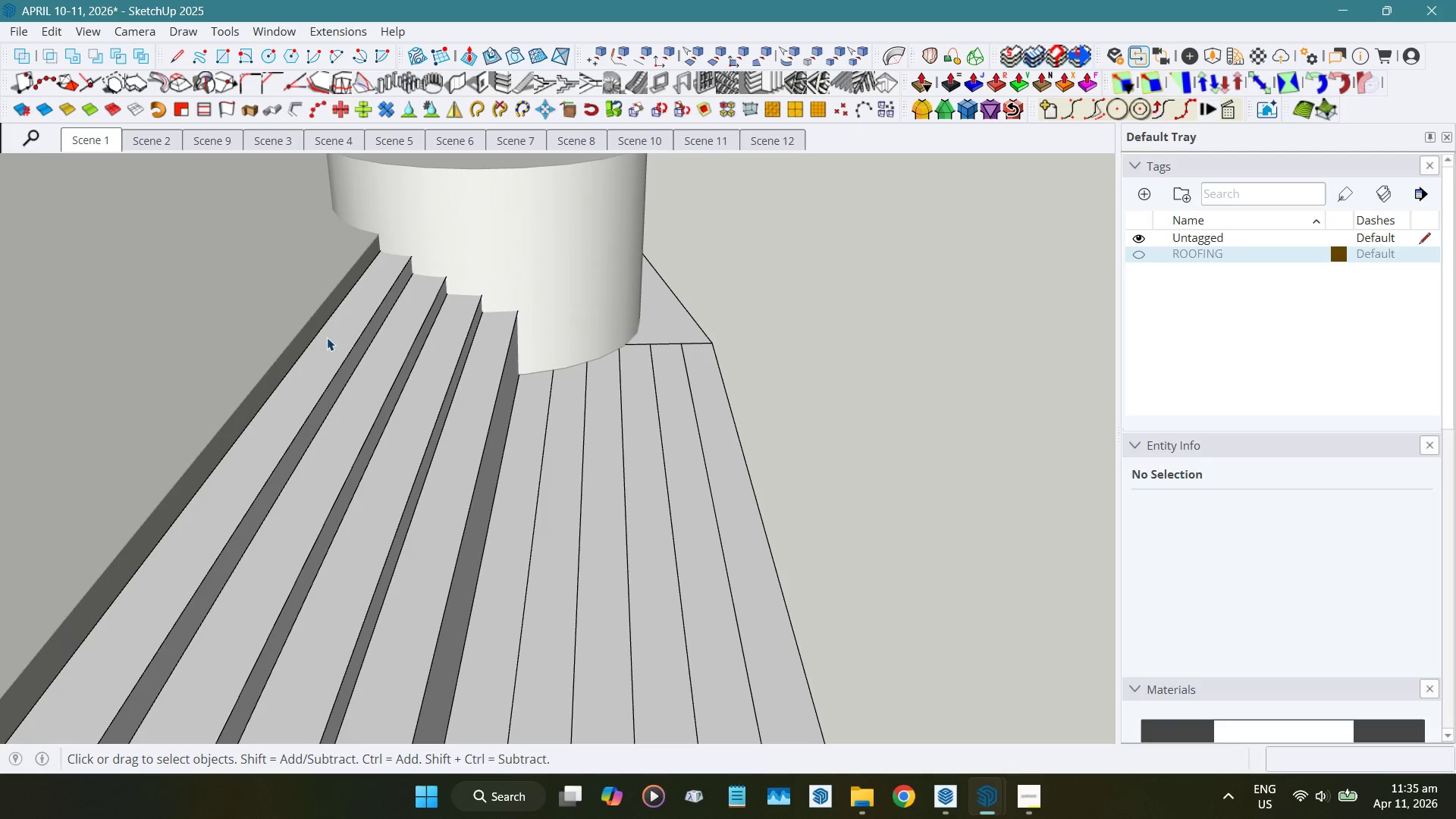 
wait(11.27)
 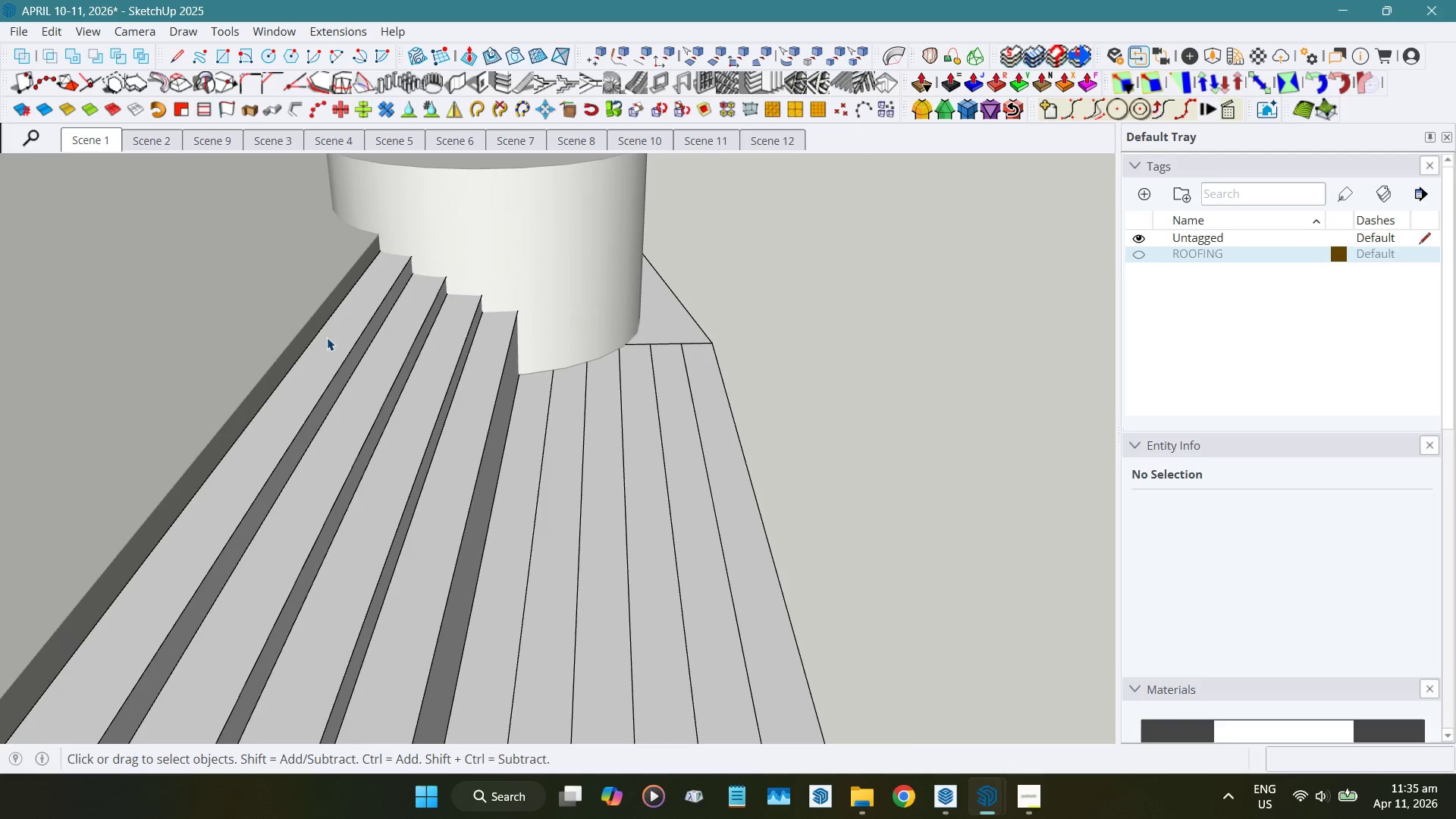 
hold_key(key=ControlLeft, duration=0.38)
 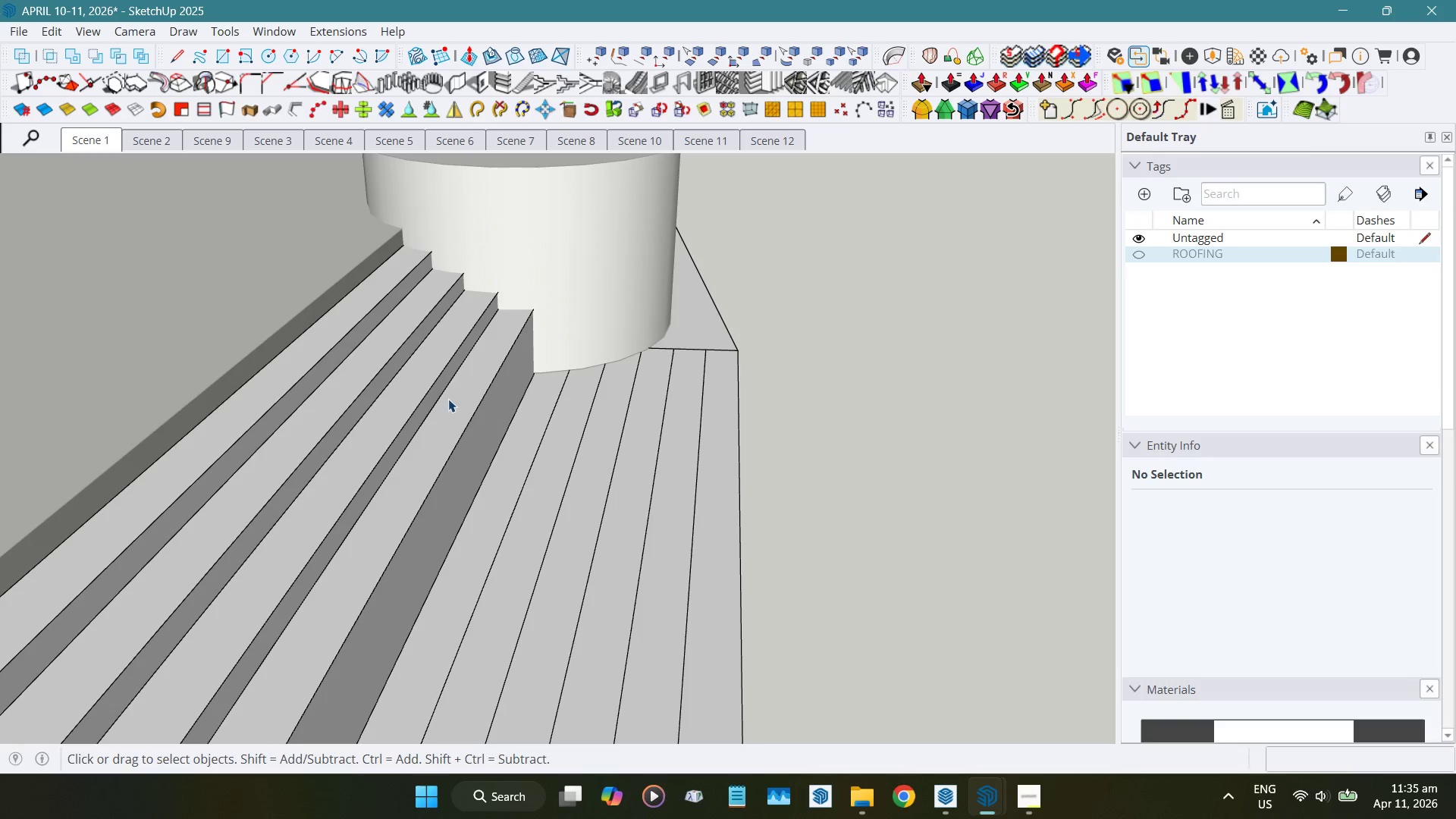 
key(Control+Y)
 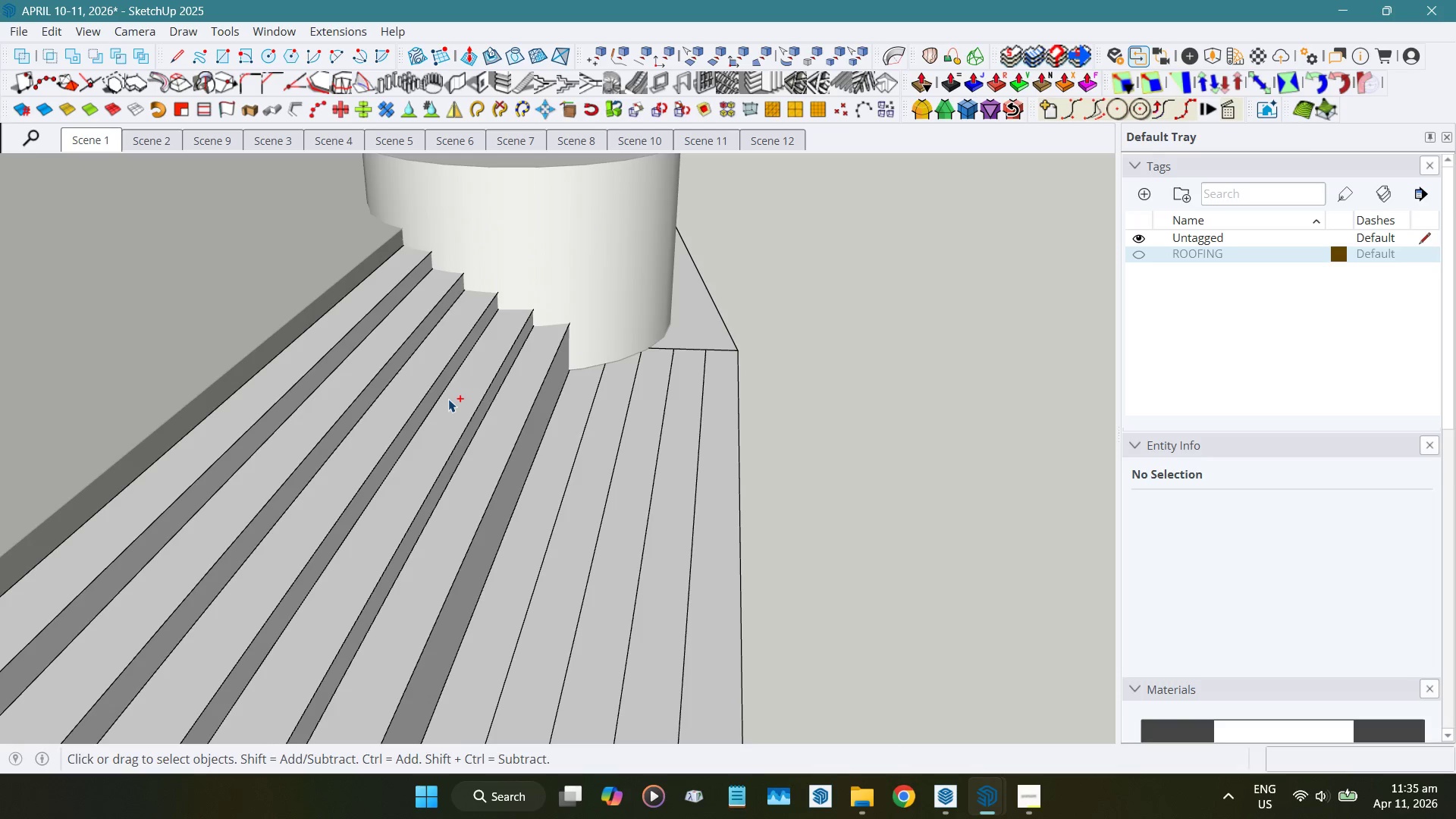 
key(Control+Y)
 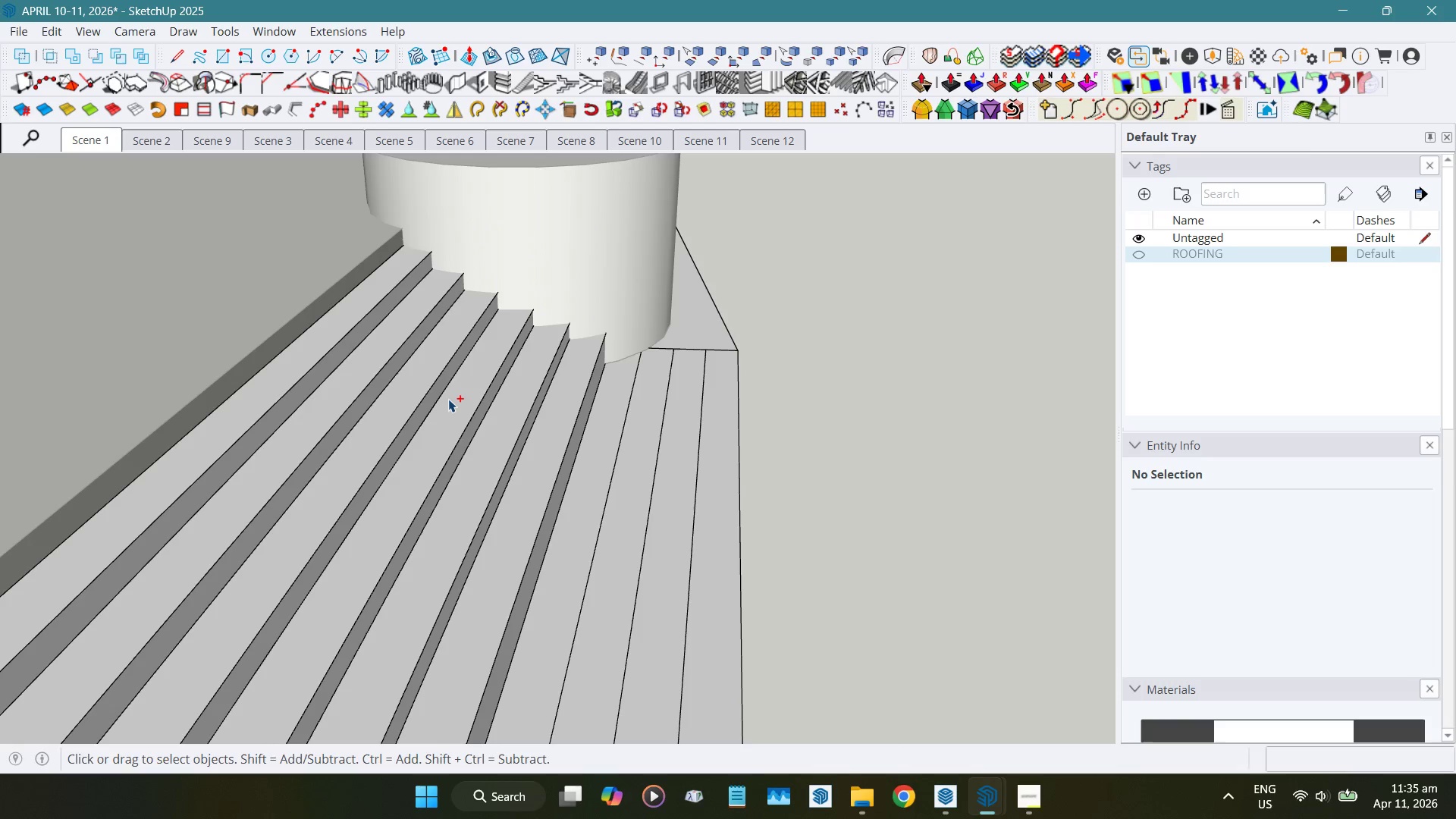 
key(Control+Y)
 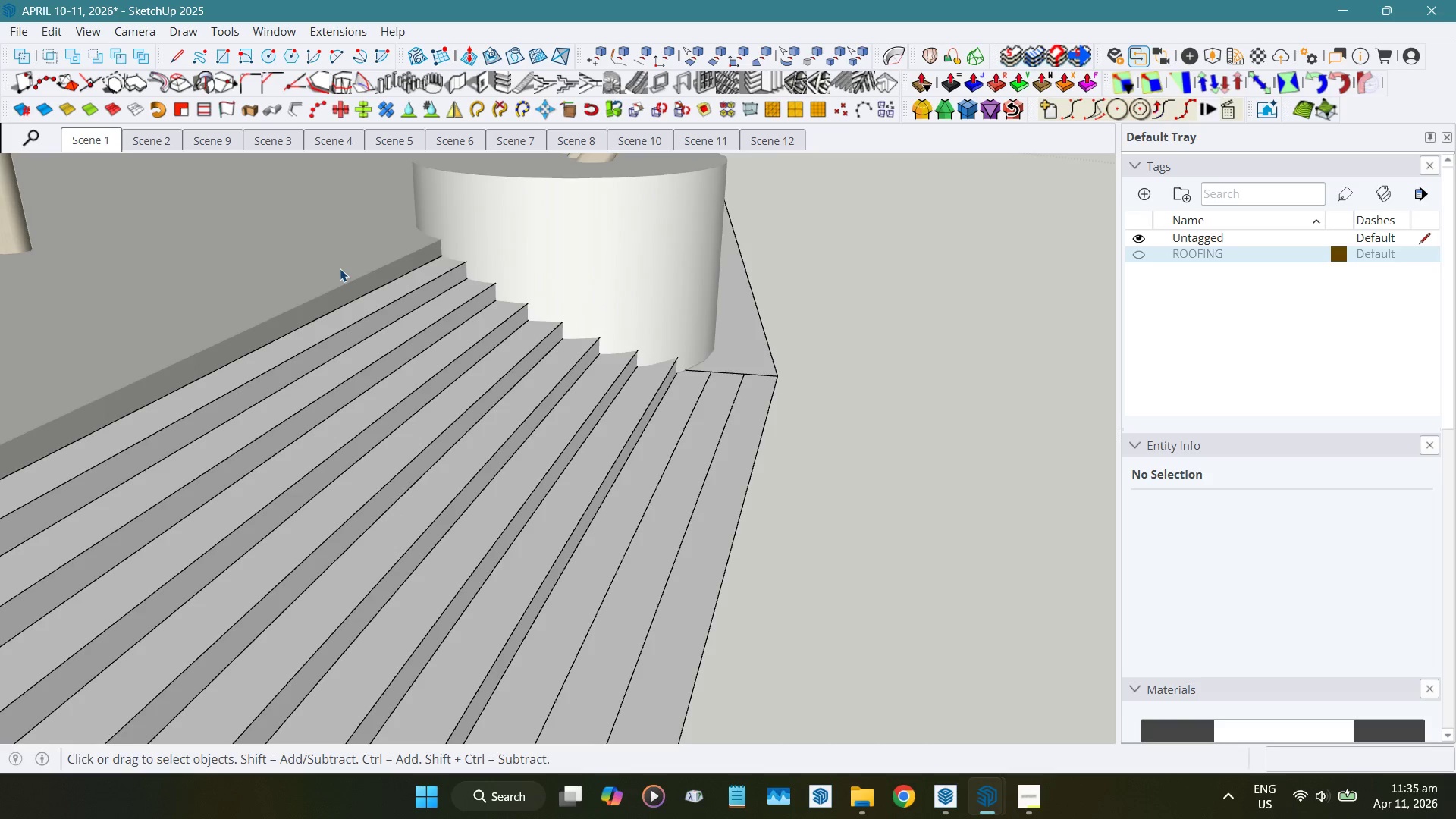 
wait(22.56)
 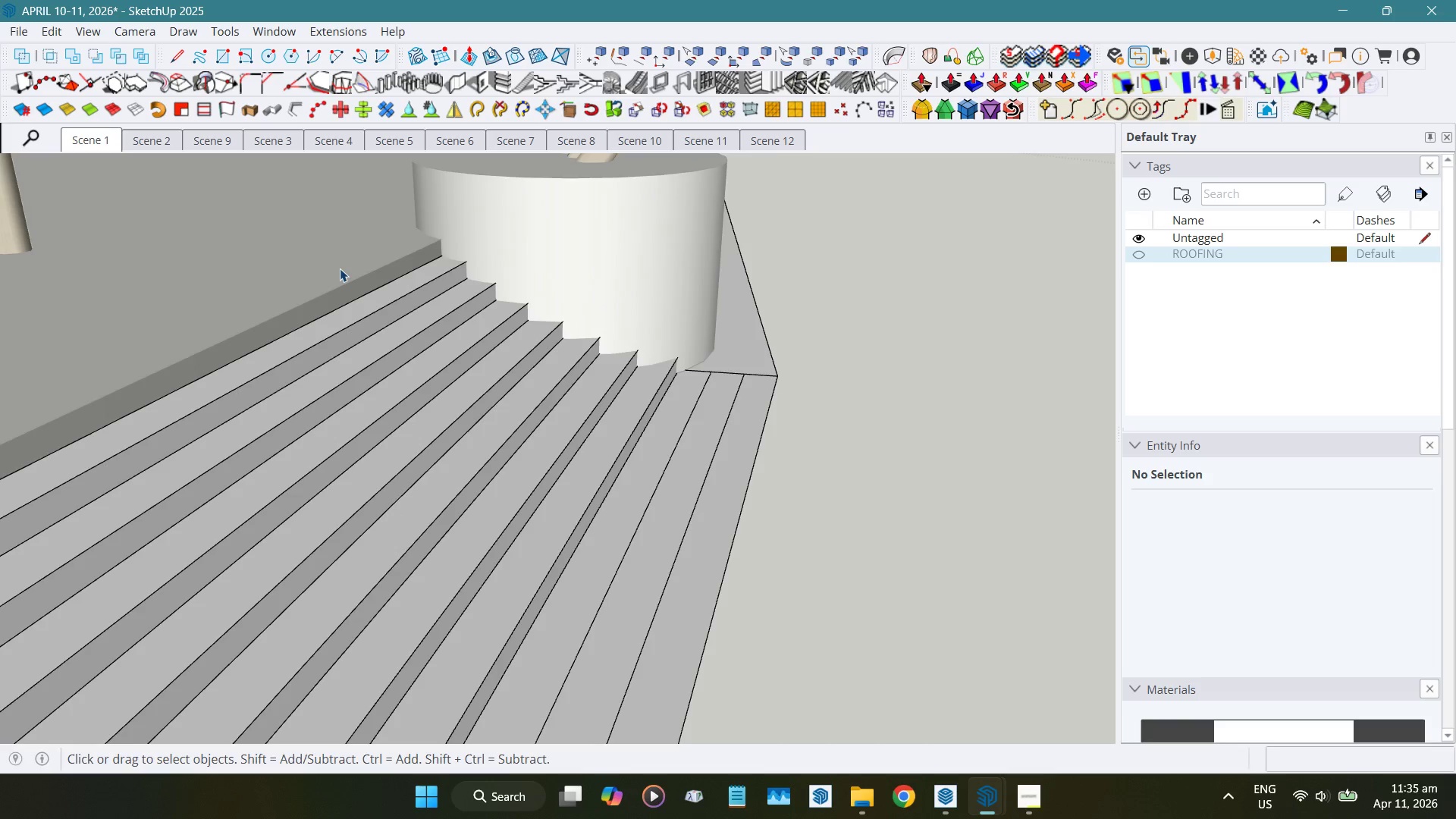 
scroll: coordinate [691, 391], scroll_direction: up, amount: 3.0
 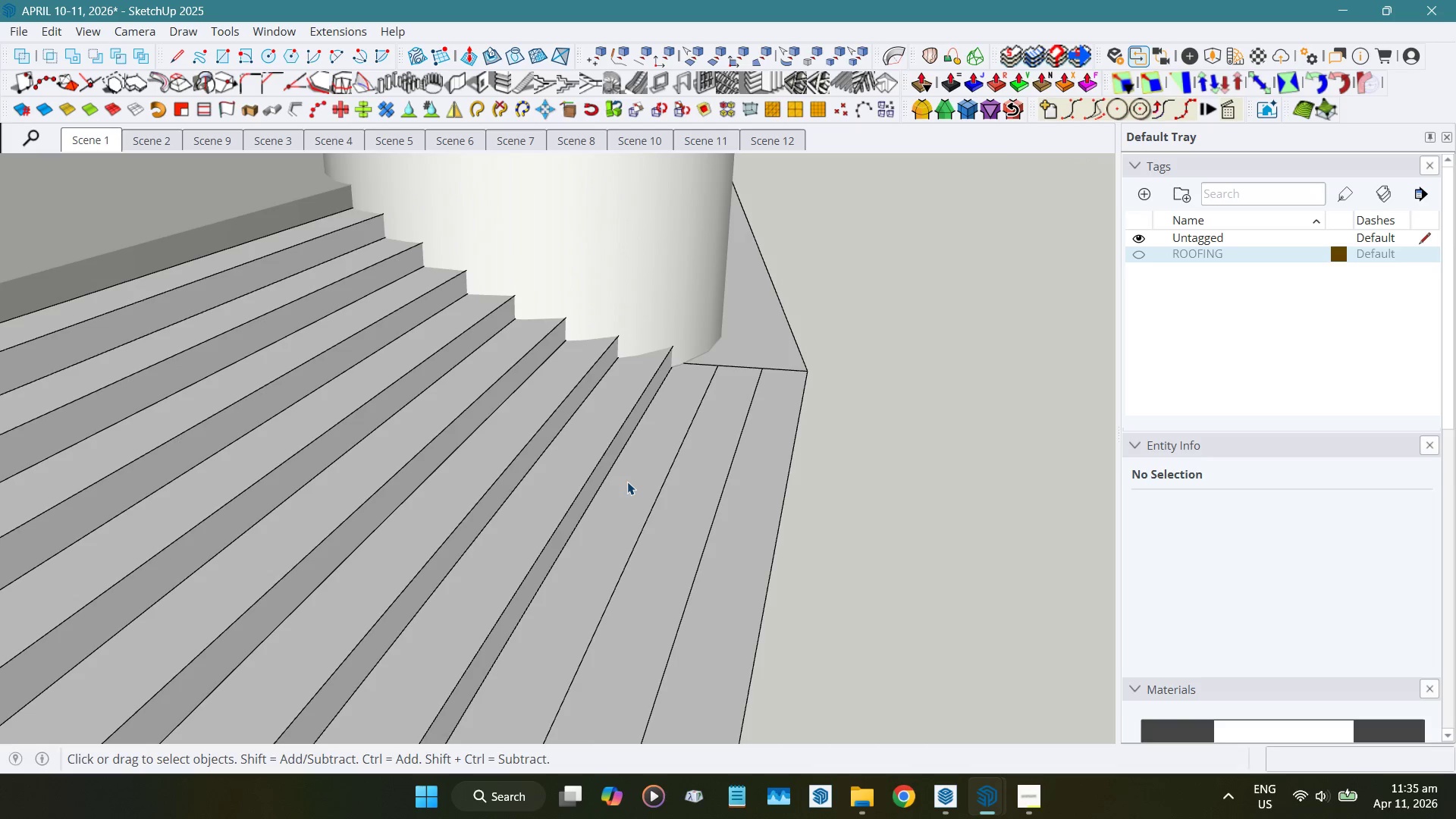 
left_click([629, 482])
 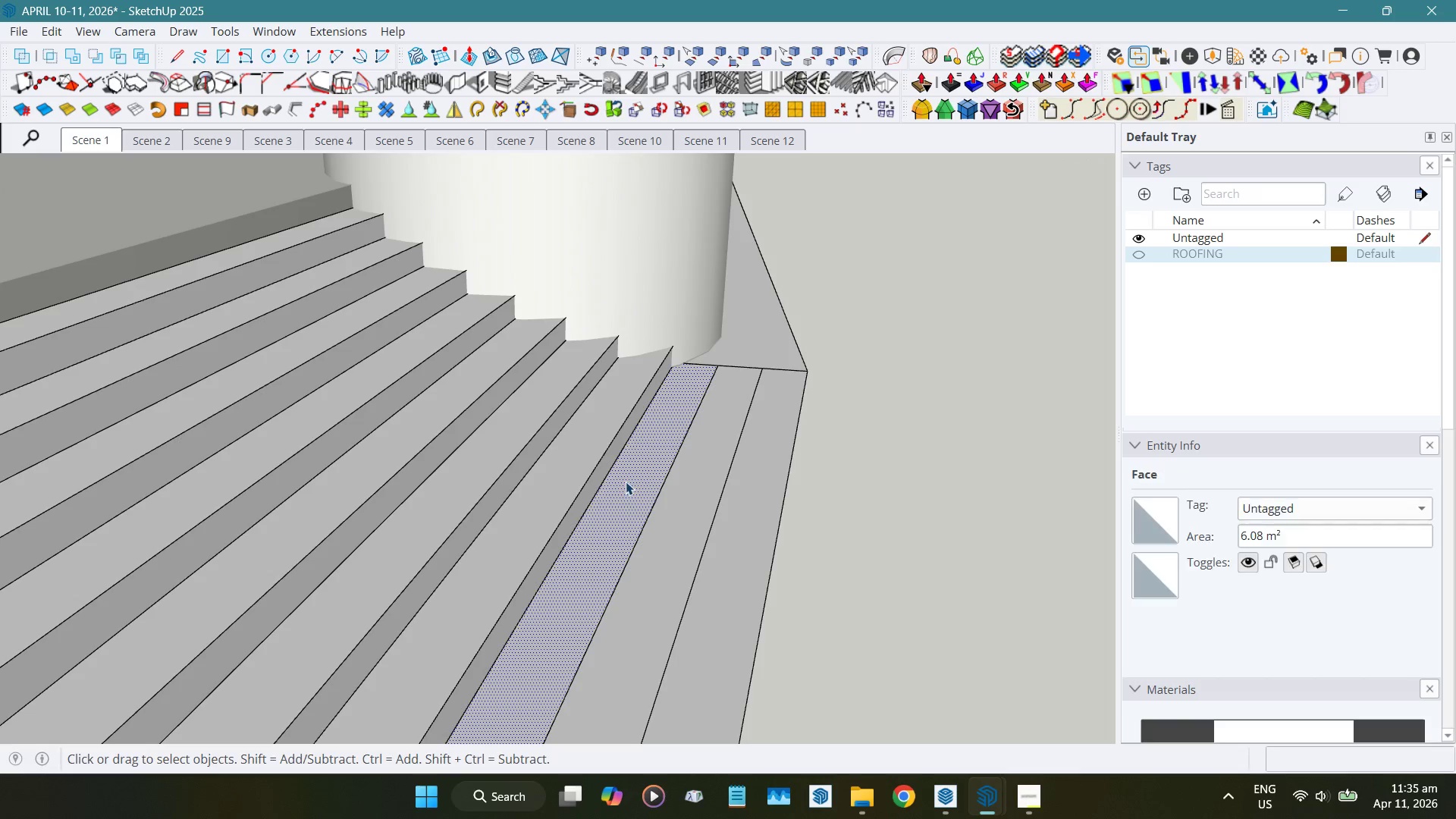 
key(Shift+D)
 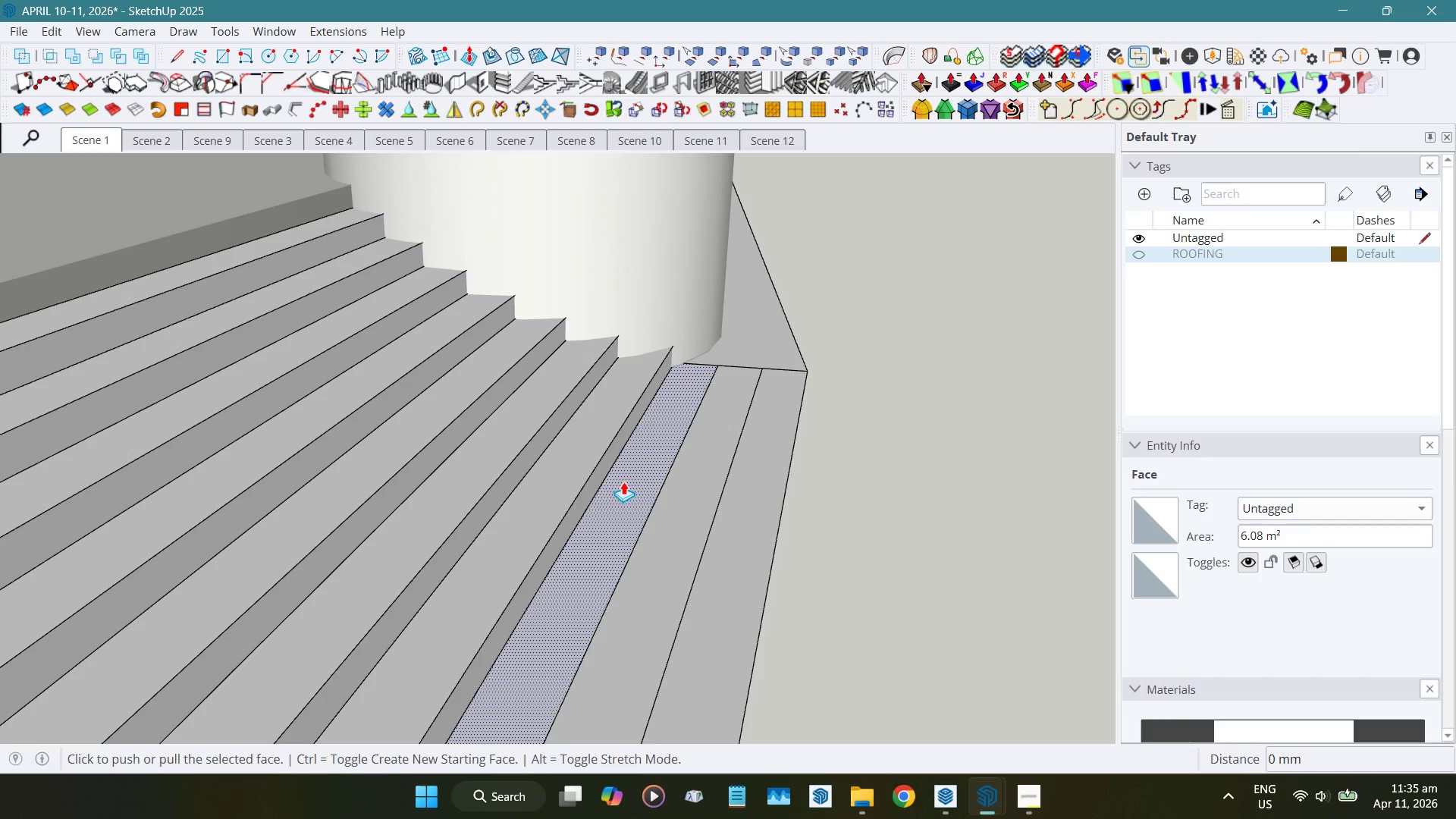 
left_click_drag(start_coordinate=[623, 482], to_coordinate=[575, 491])
 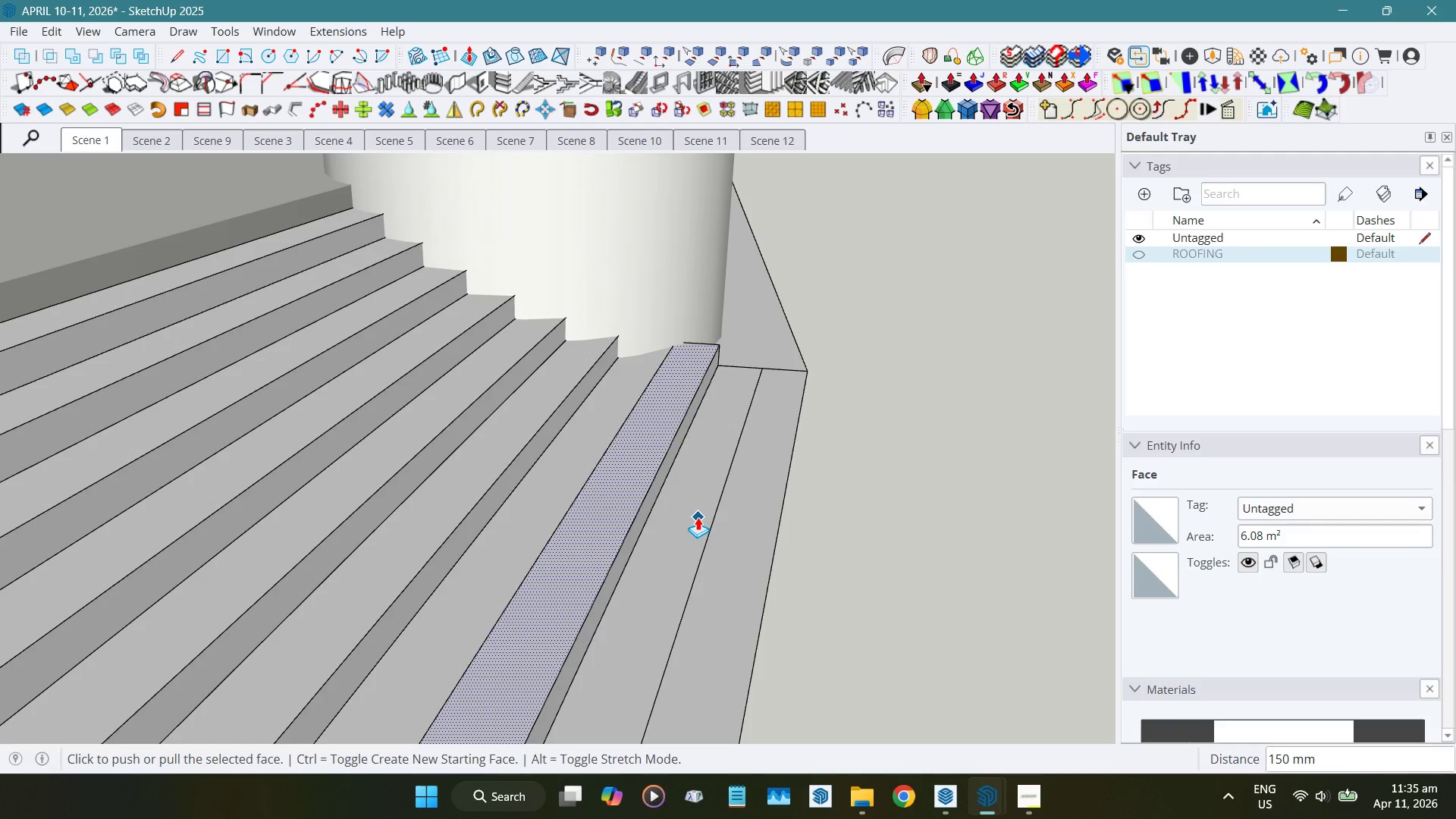 
key(Escape)
 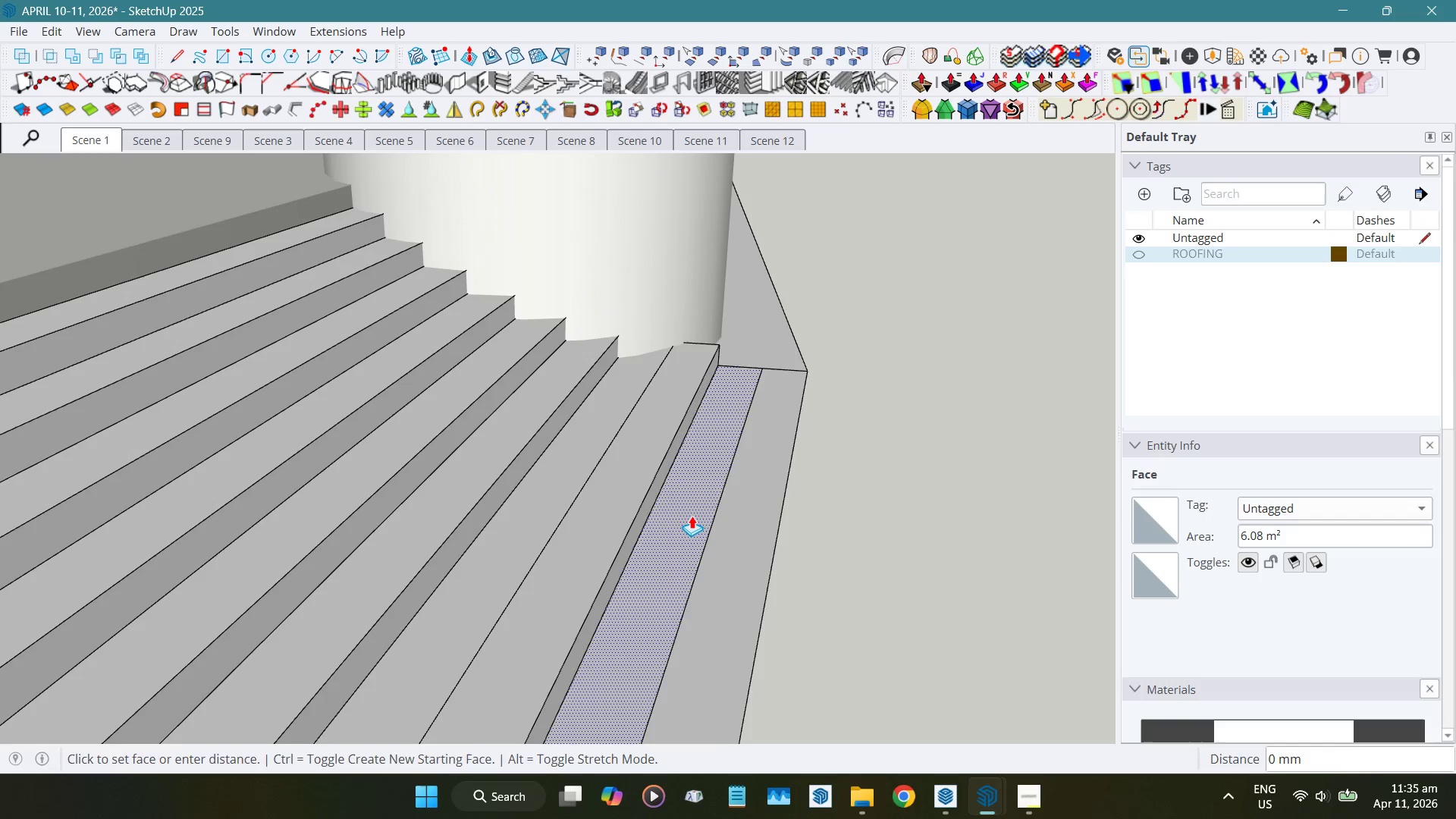 
double_click([692, 516])
 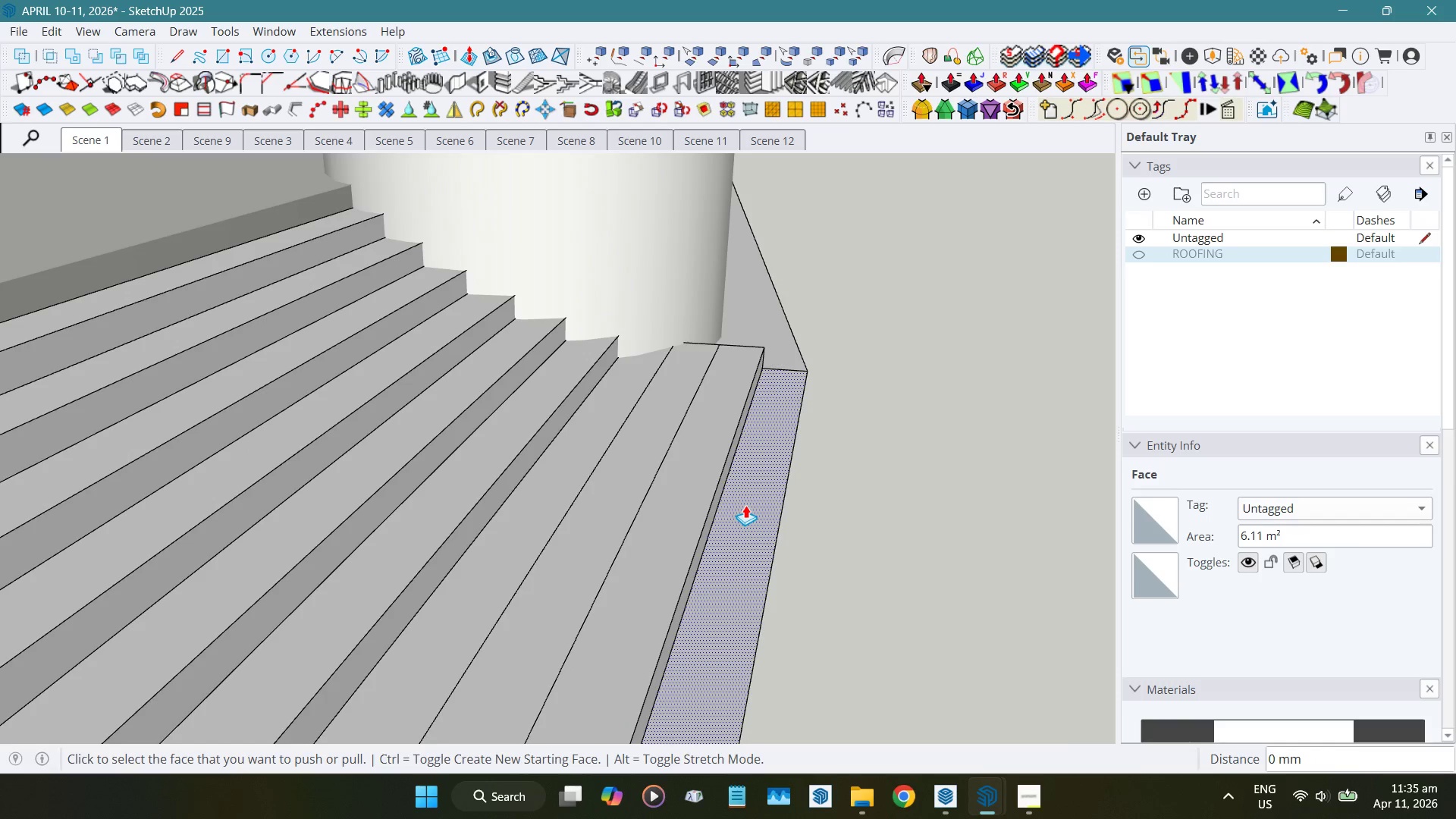 
key(Control+Z)
 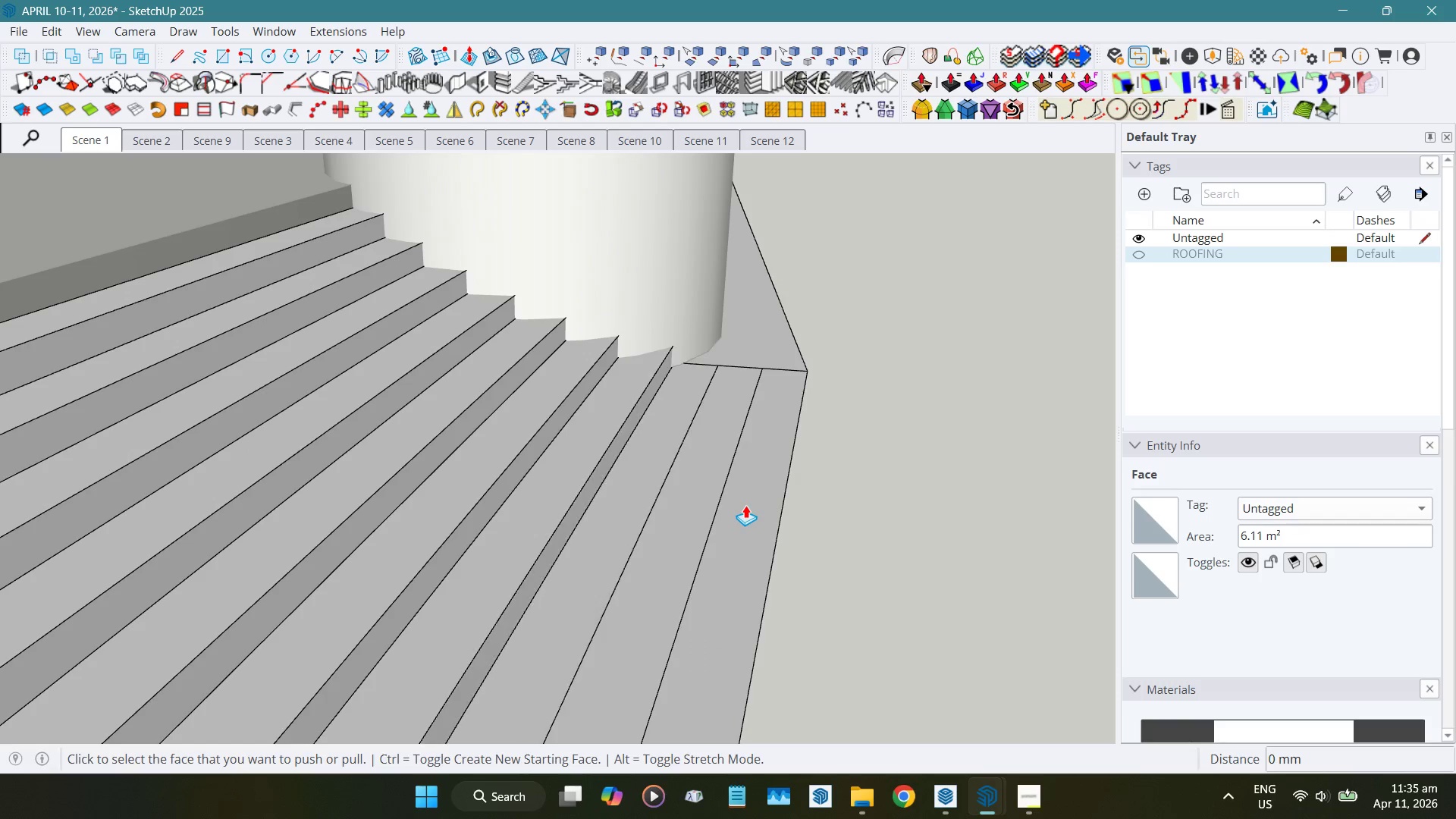 
key(Control+Z)
 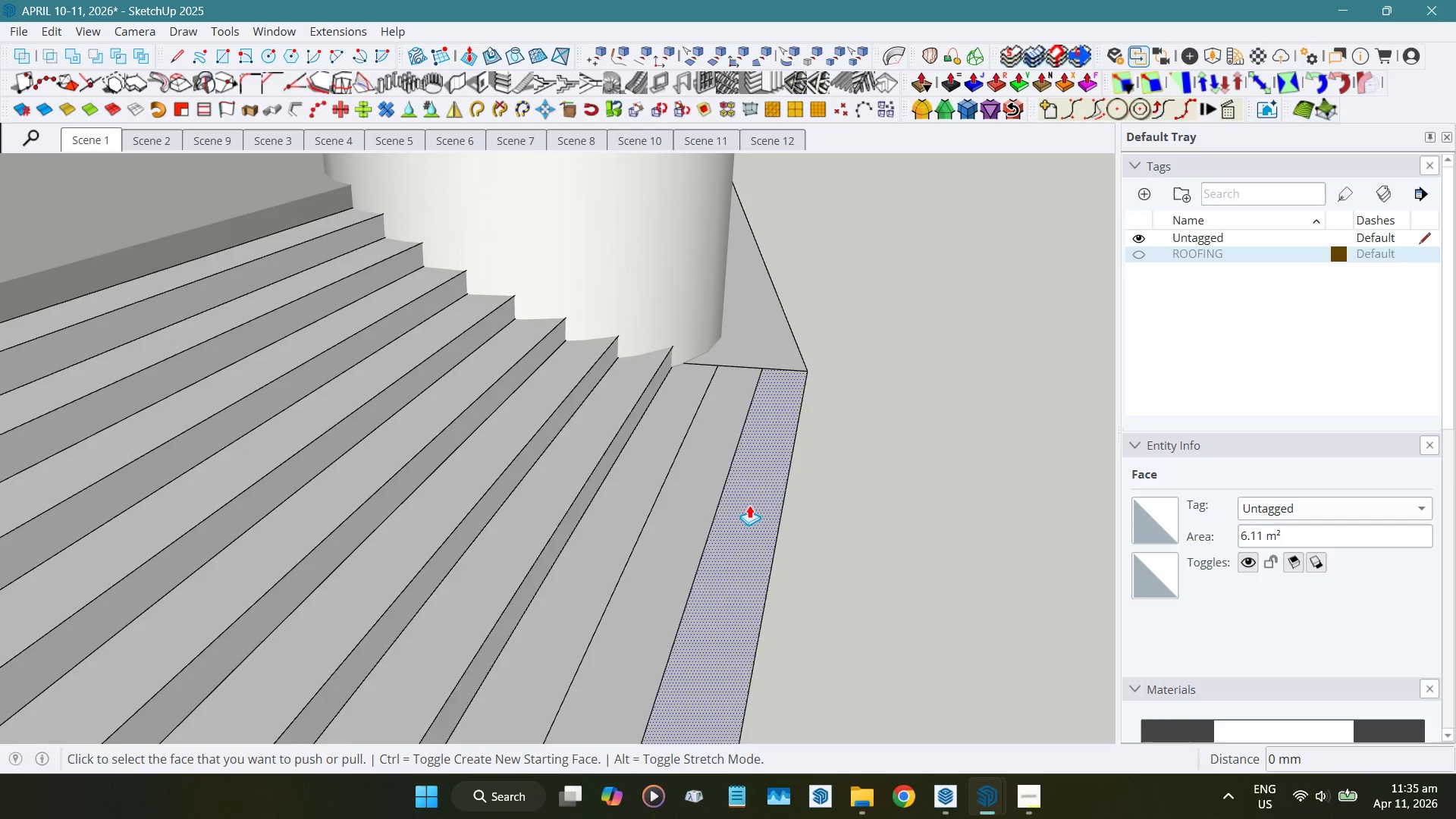 
key(Control+Z)
 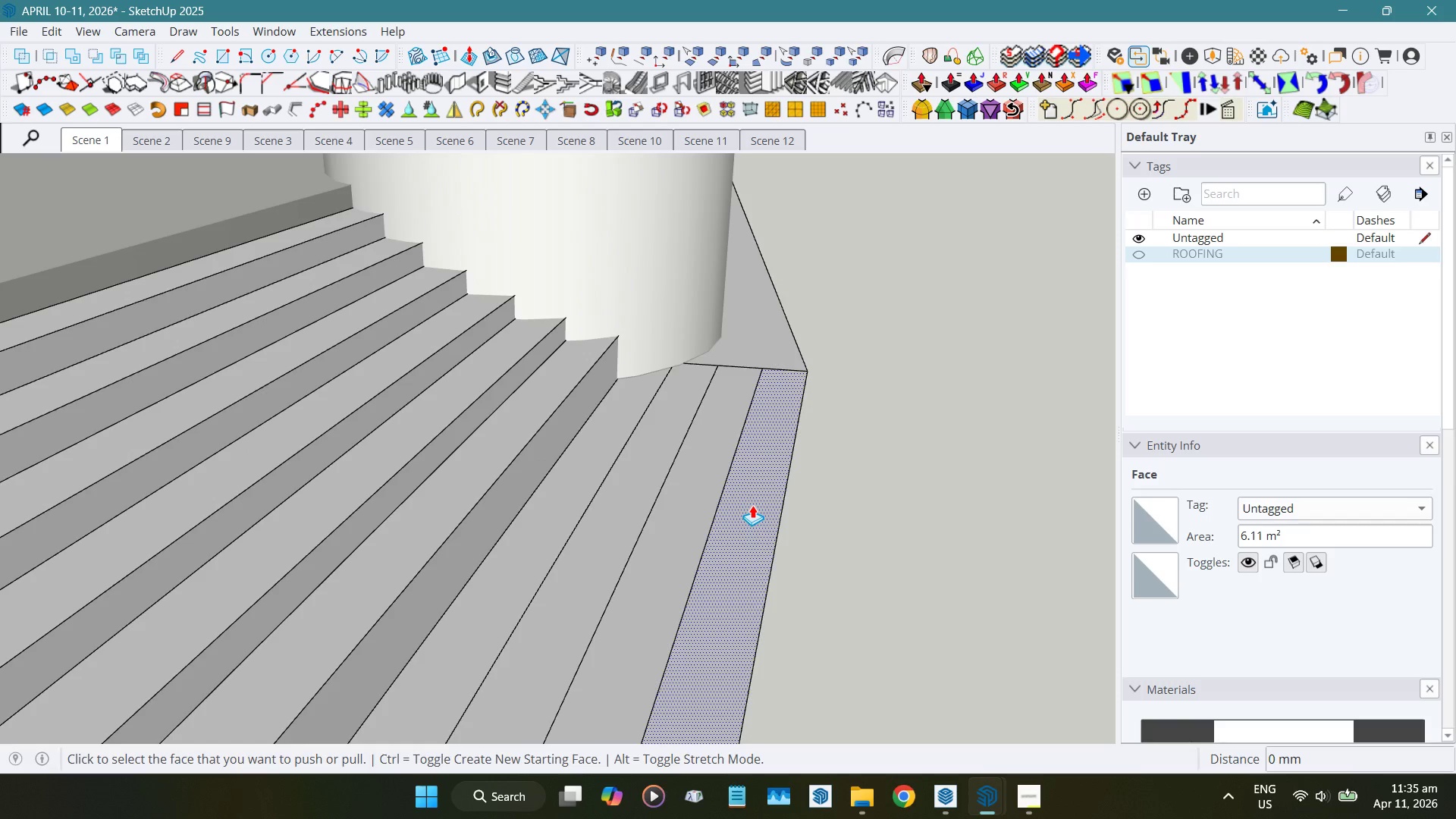 
key(Control+Z)
 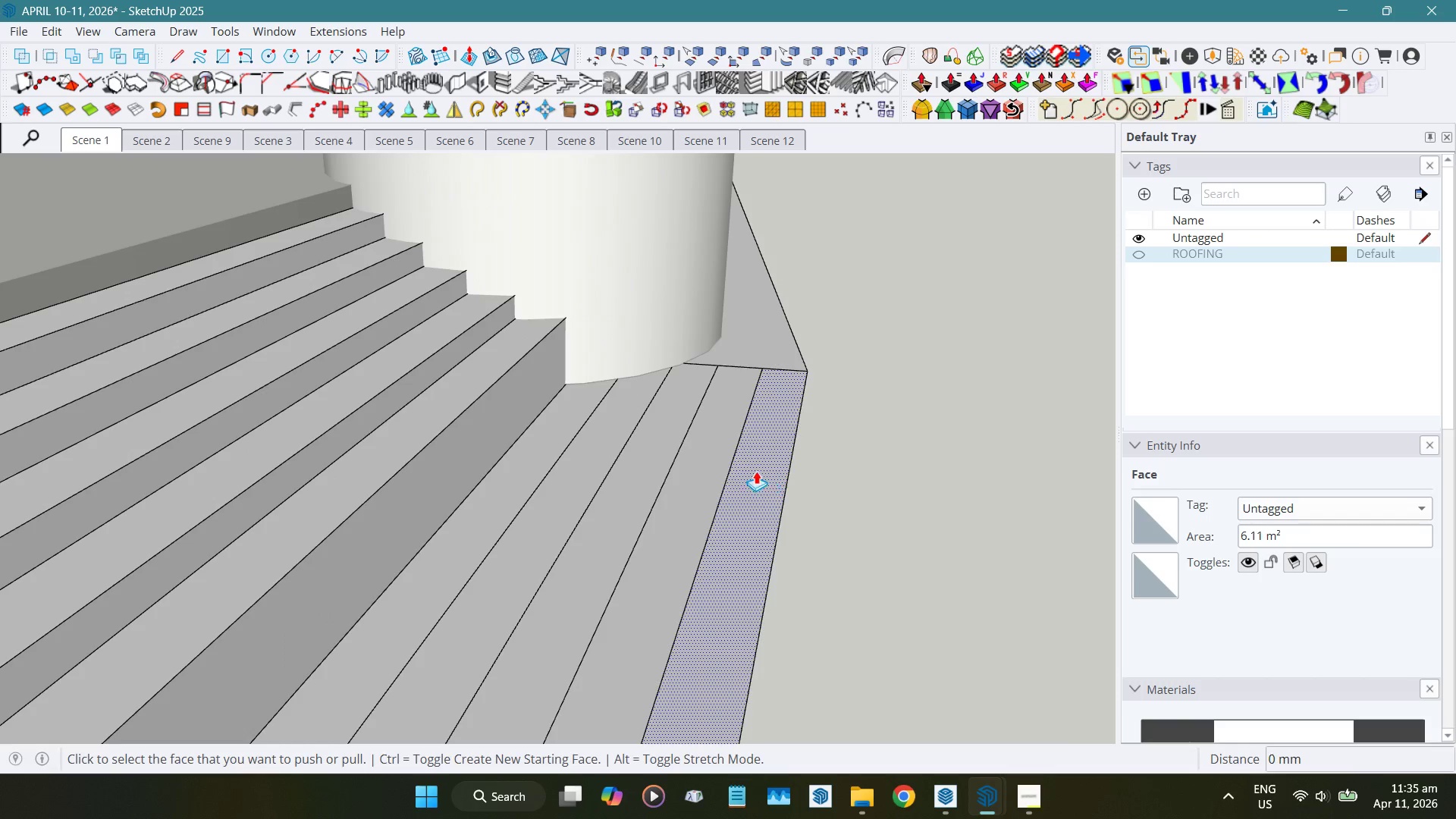 
wait(19.5)
 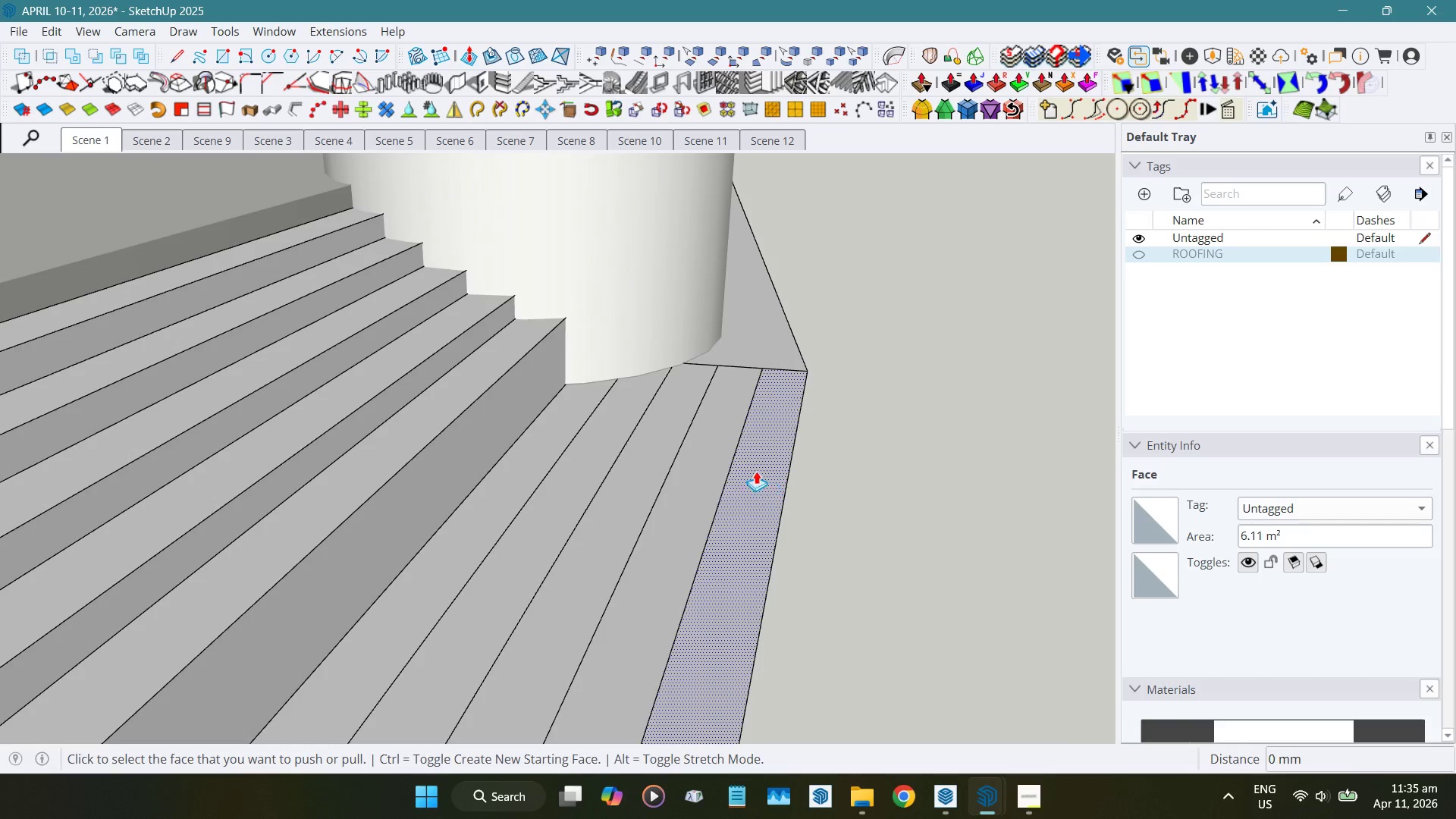 
left_click_drag(start_coordinate=[560, 422], to_coordinate=[479, 404])
 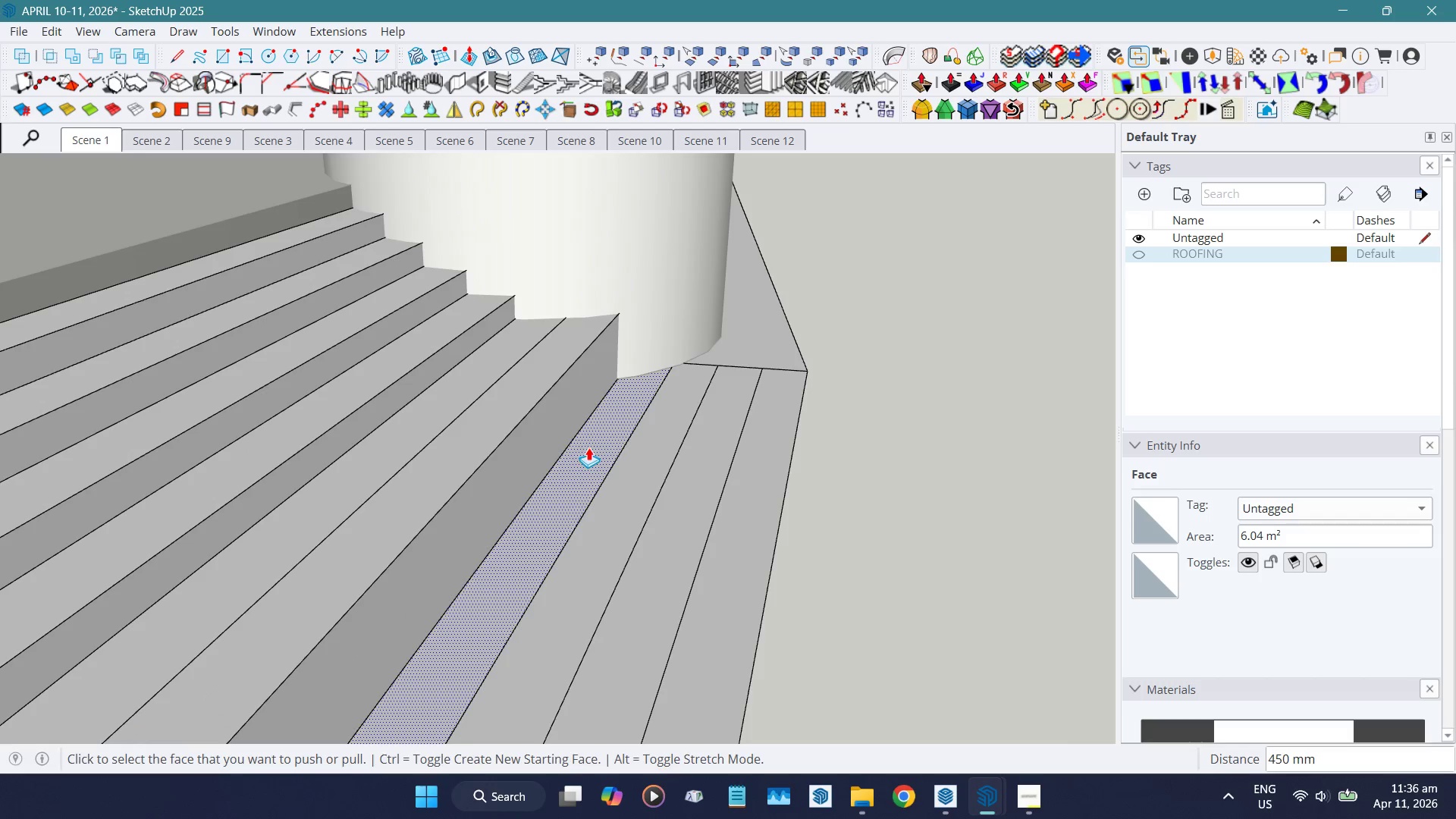 
left_click_drag(start_coordinate=[588, 447], to_coordinate=[492, 449])
 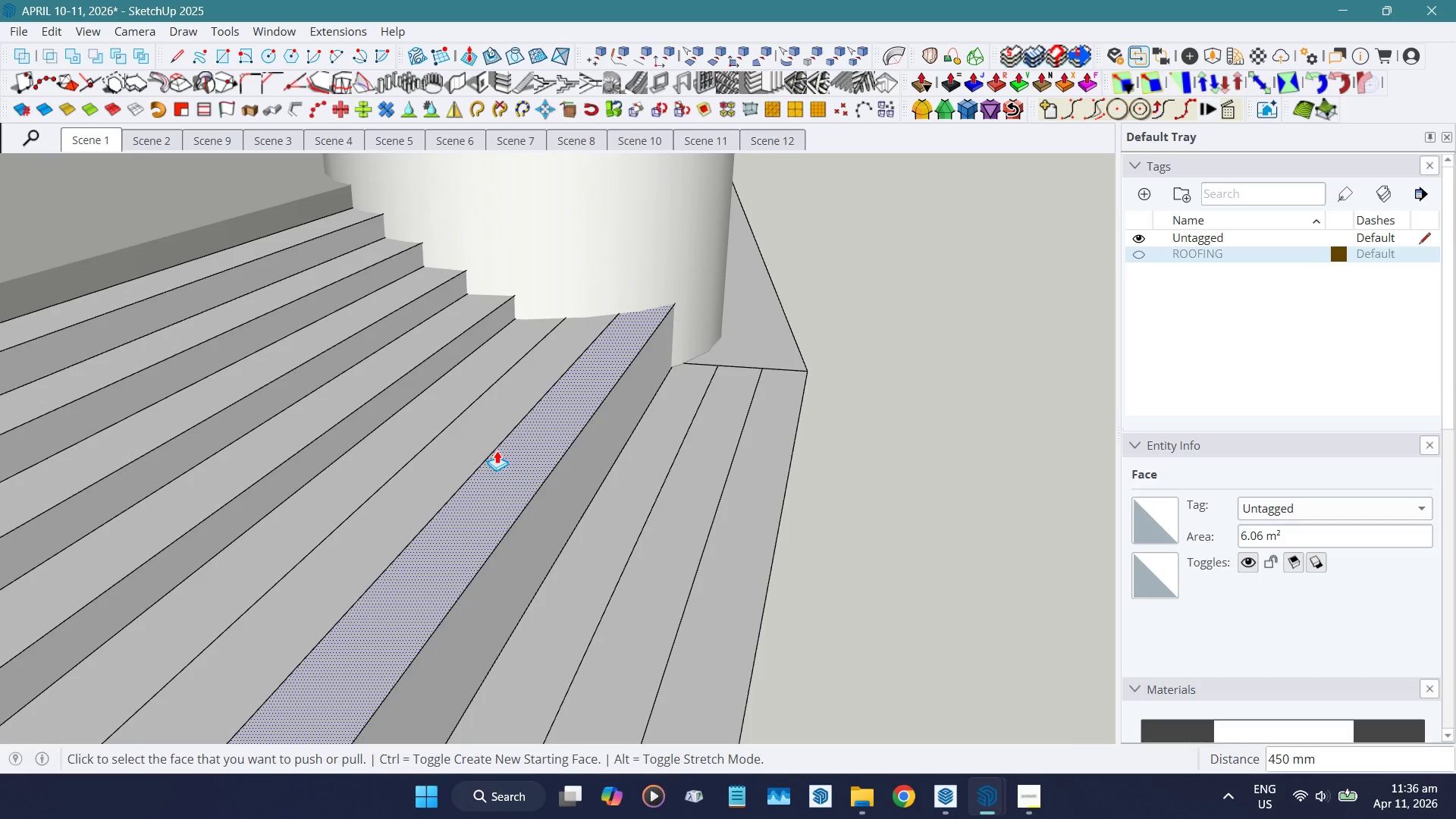 
key(Shift+E)
 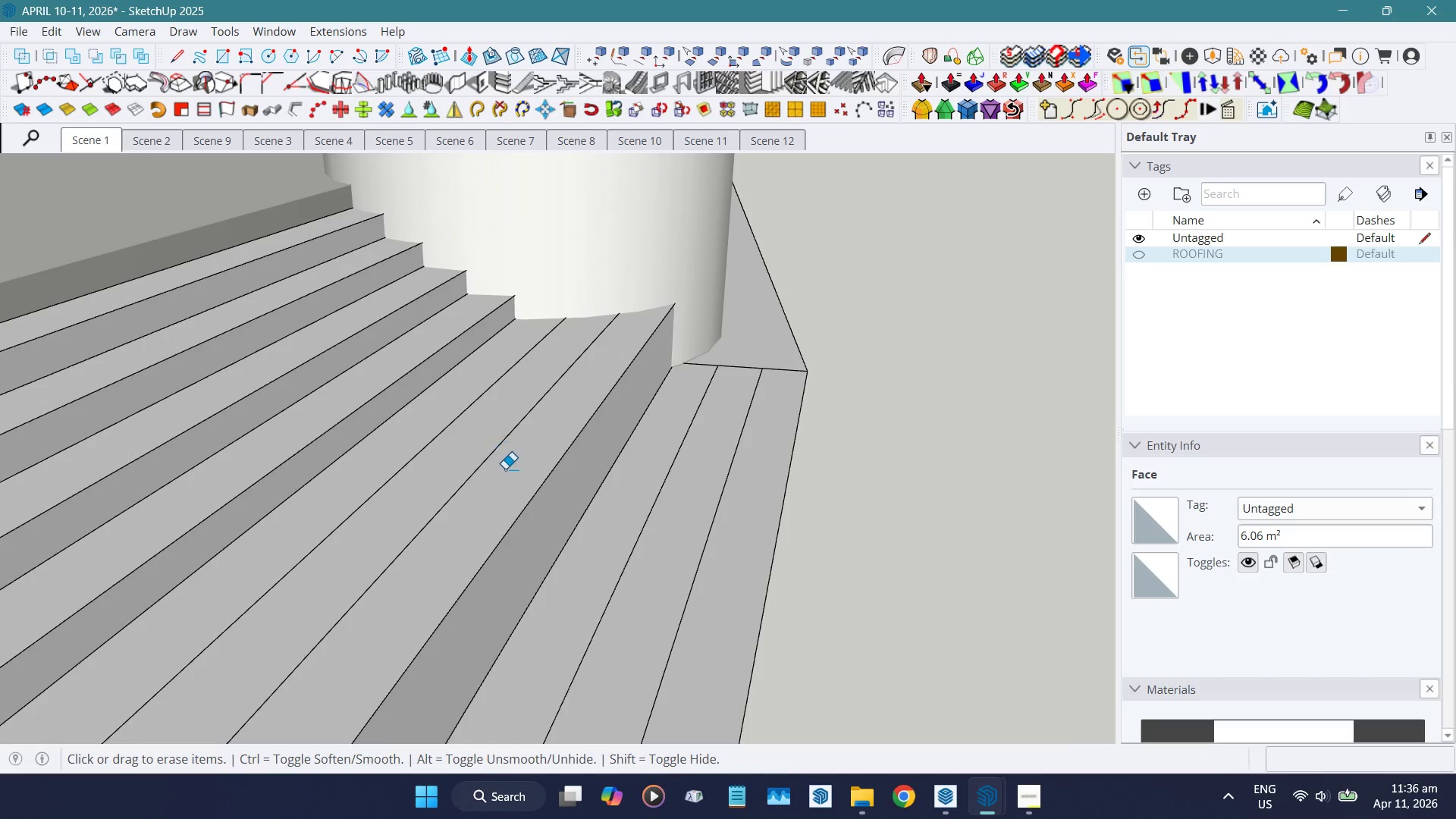 
left_click_drag(start_coordinate=[506, 469], to_coordinate=[433, 426])
 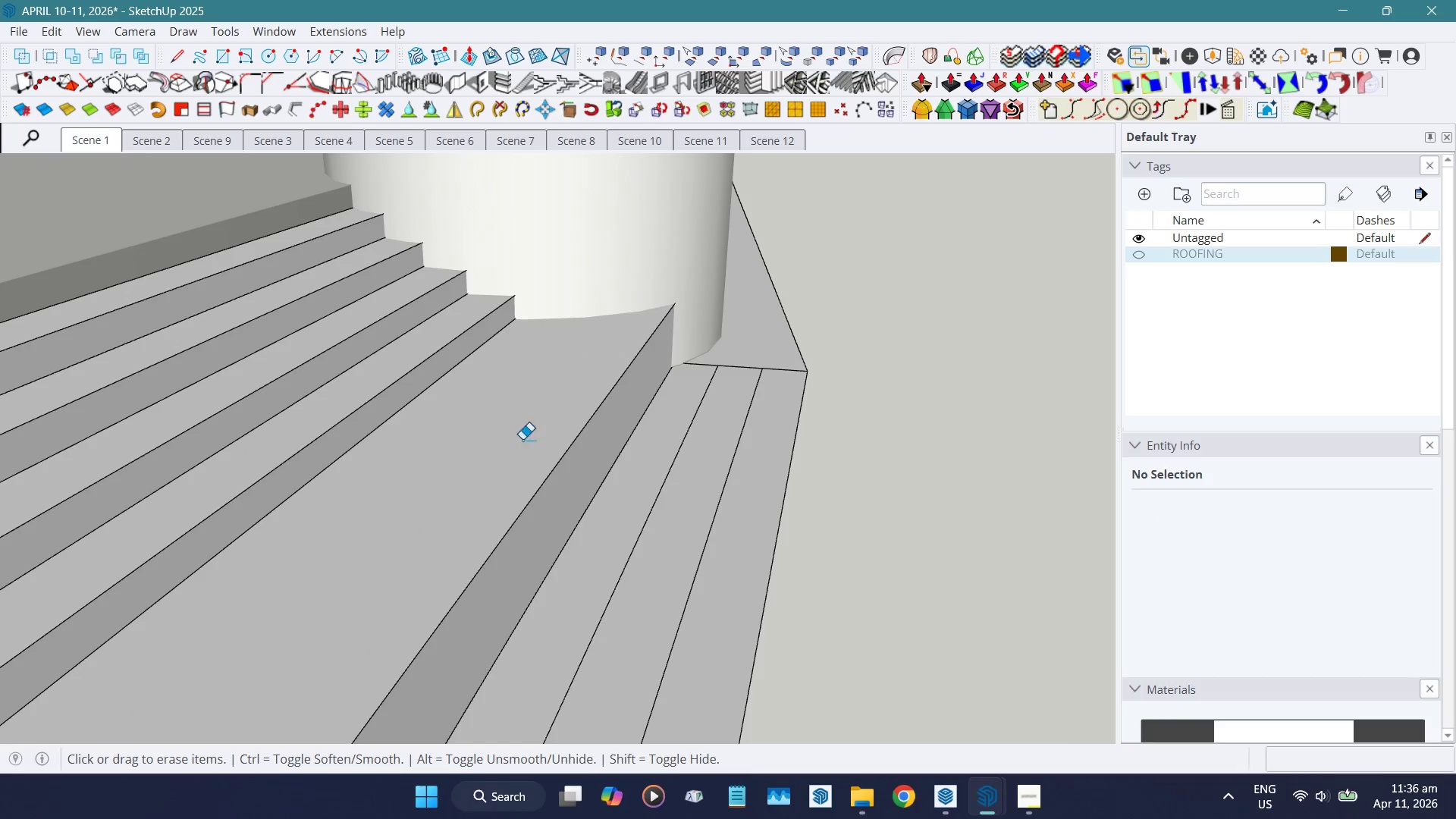 
key(Space)
 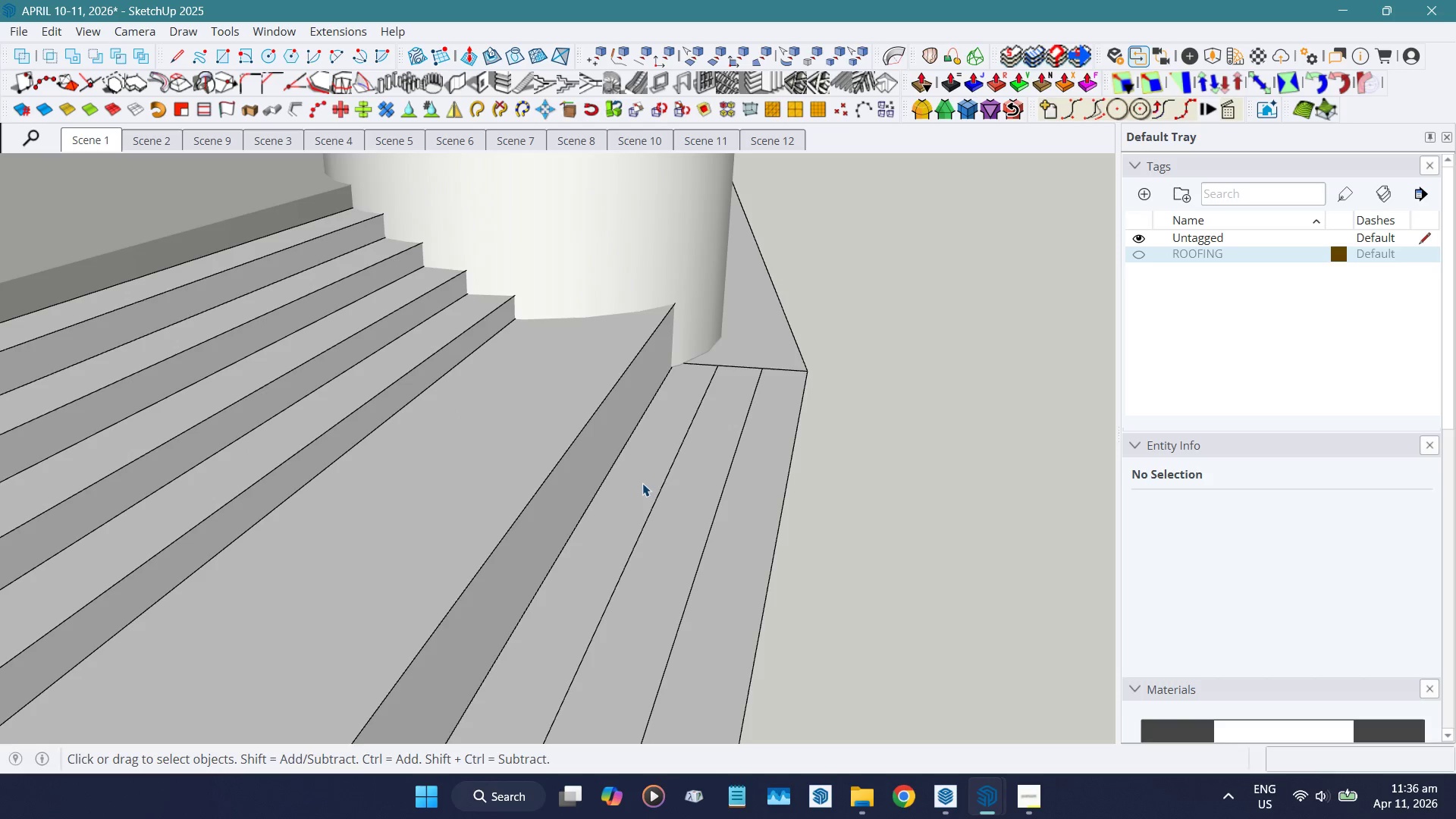 
left_click([640, 483])
 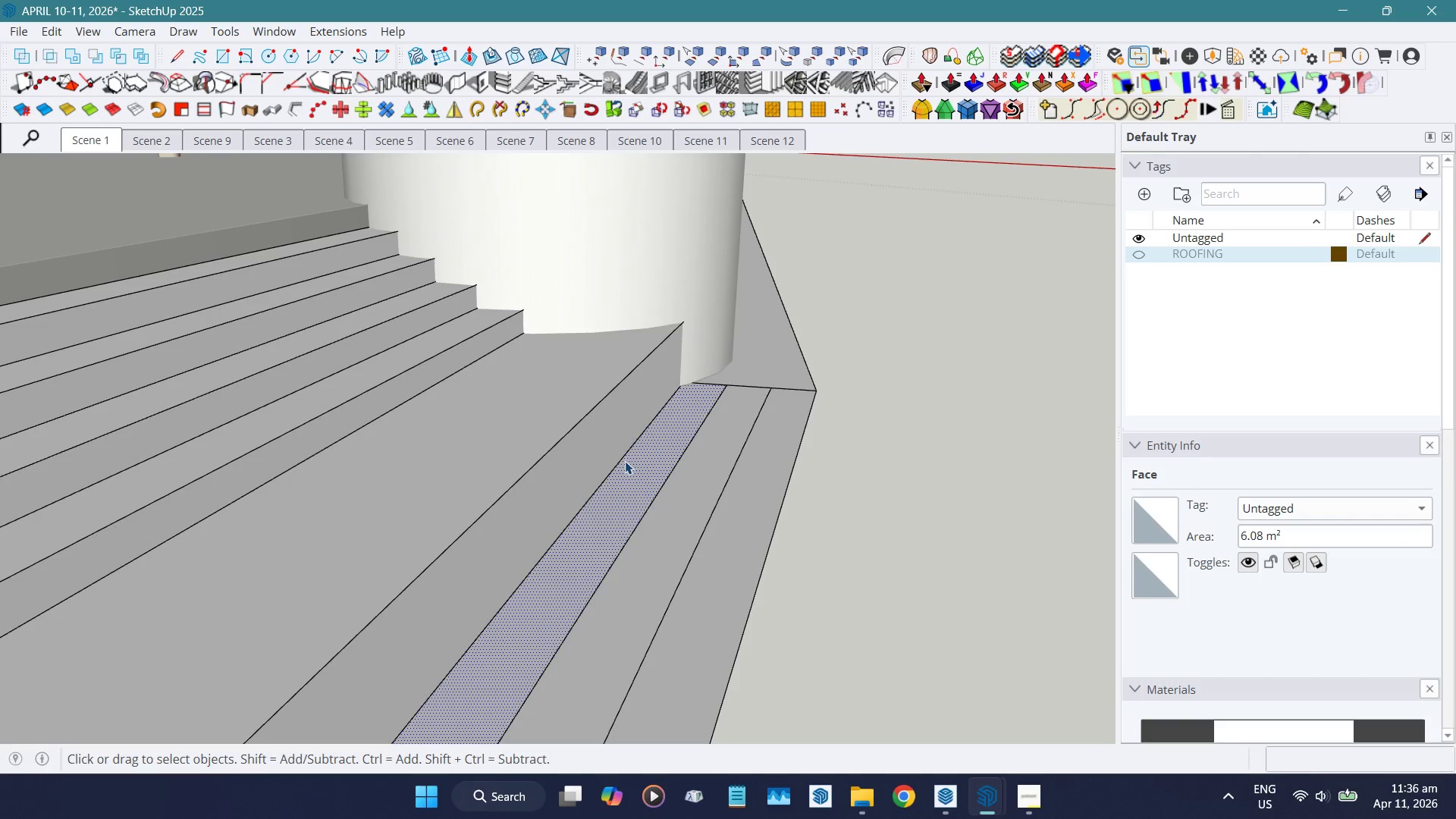 
key(Shift+D)
 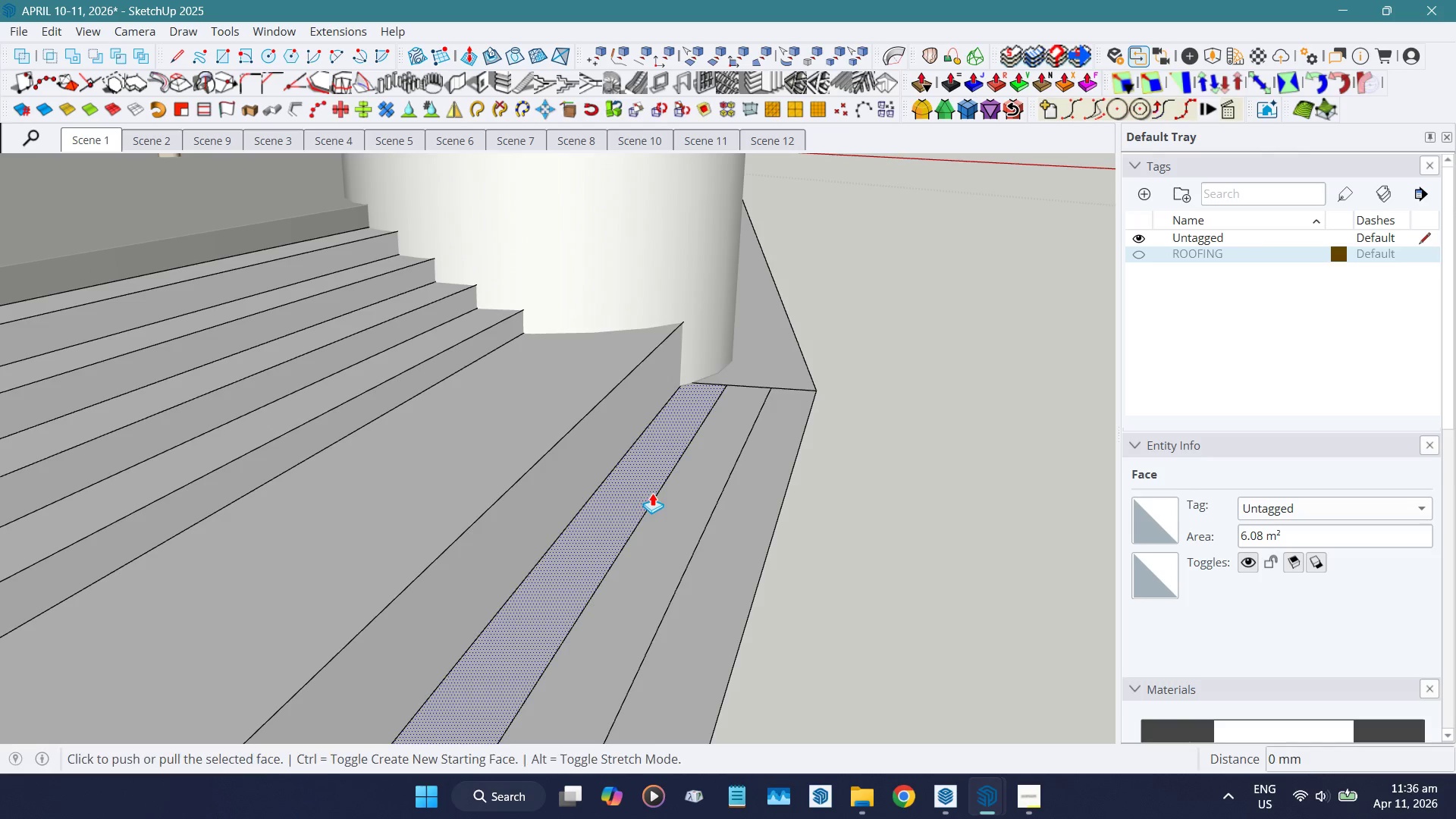 
left_click_drag(start_coordinate=[652, 491], to_coordinate=[649, 476])
 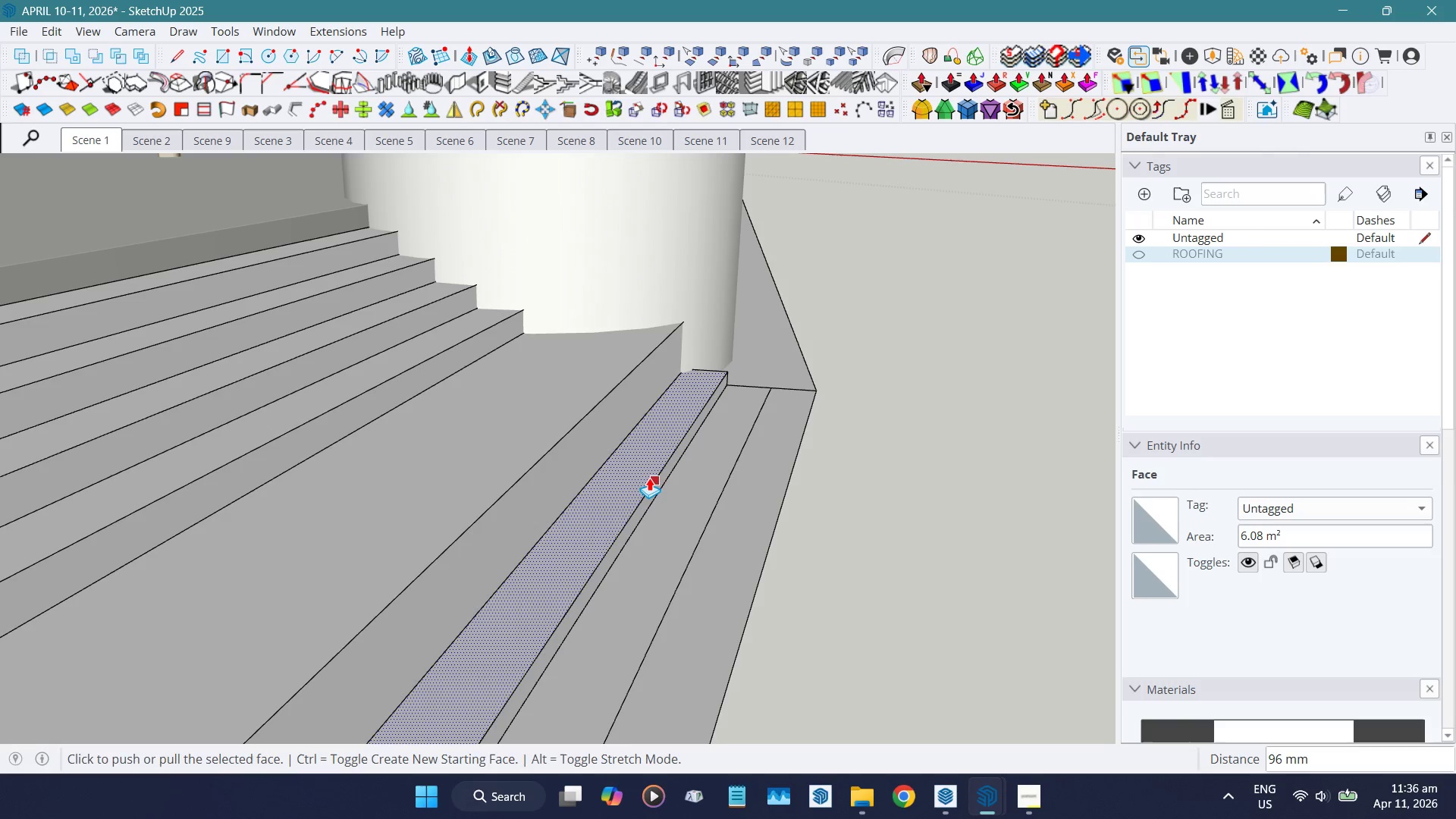 
key(Numpad4)
 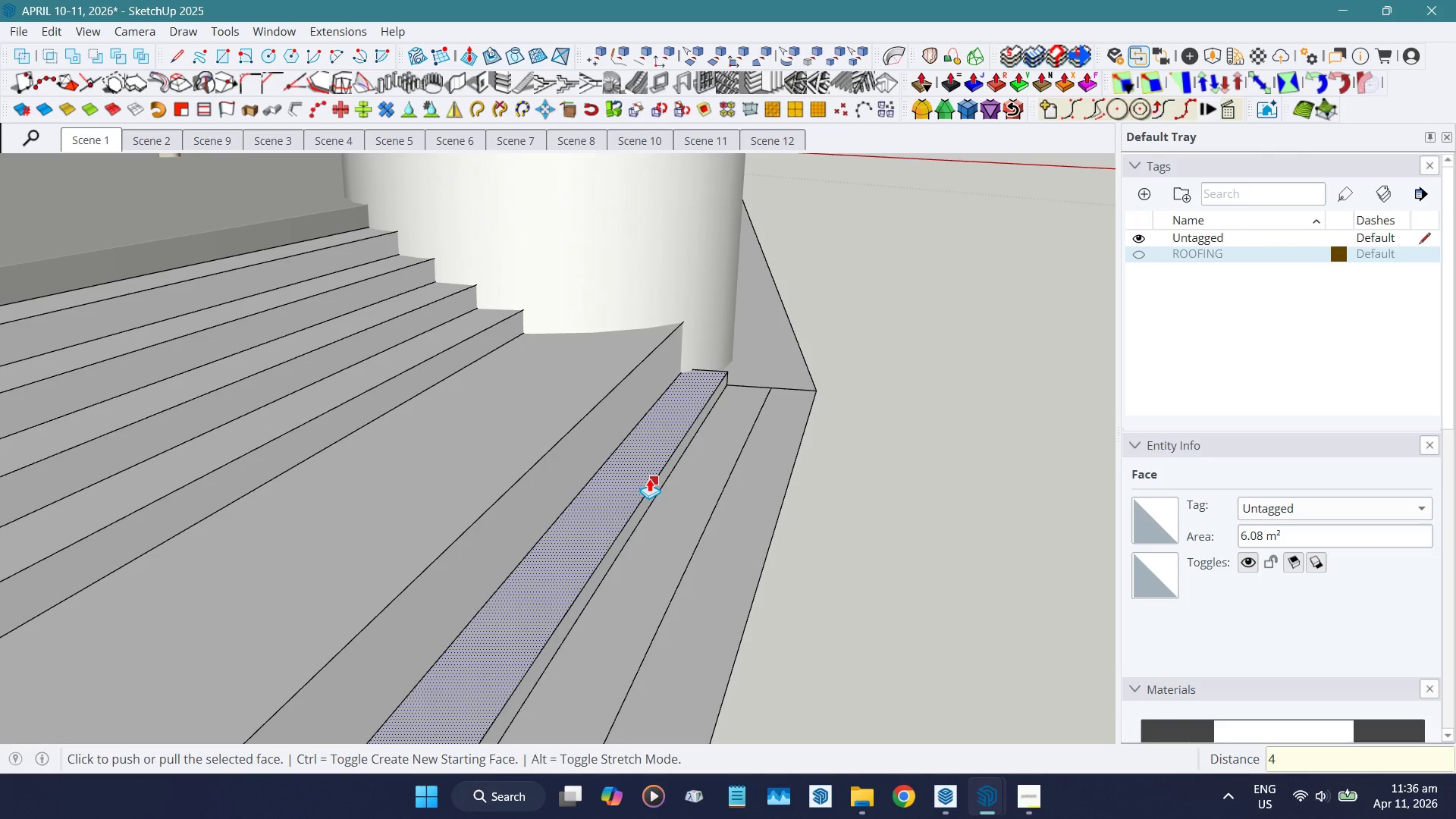 
key(Numpad5)
 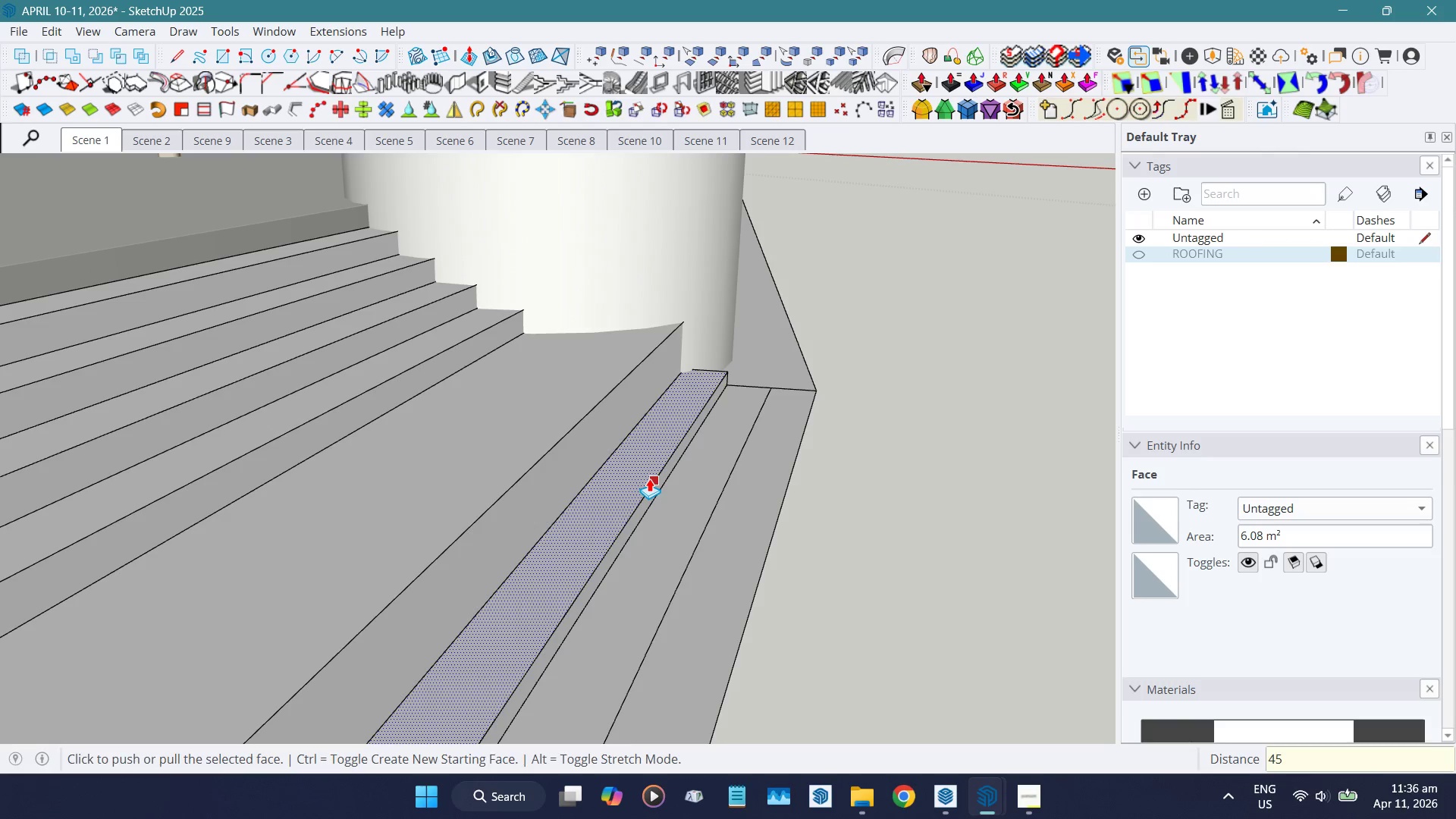 
key(Numpad0)
 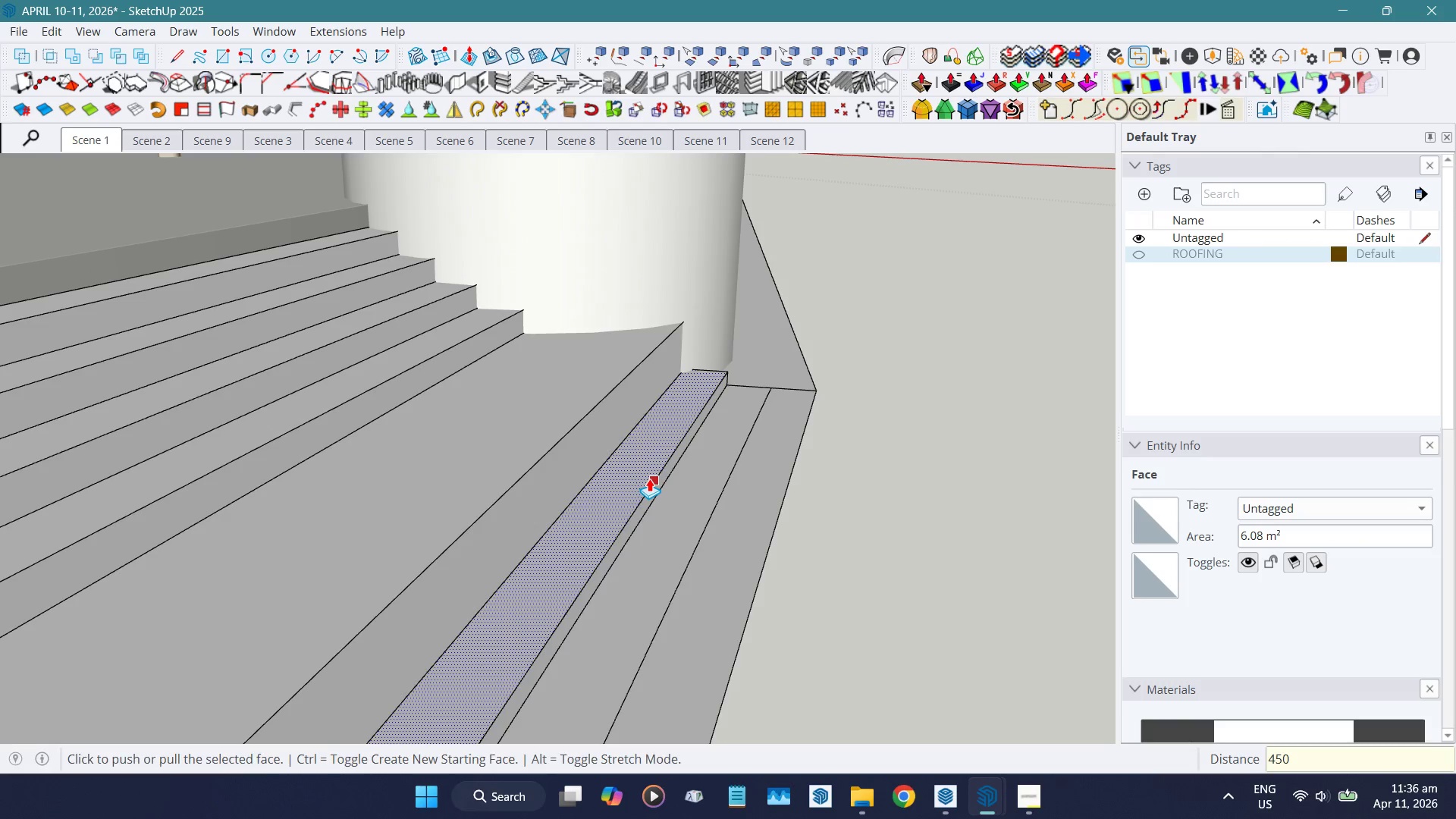 
key(NumpadEnter)
 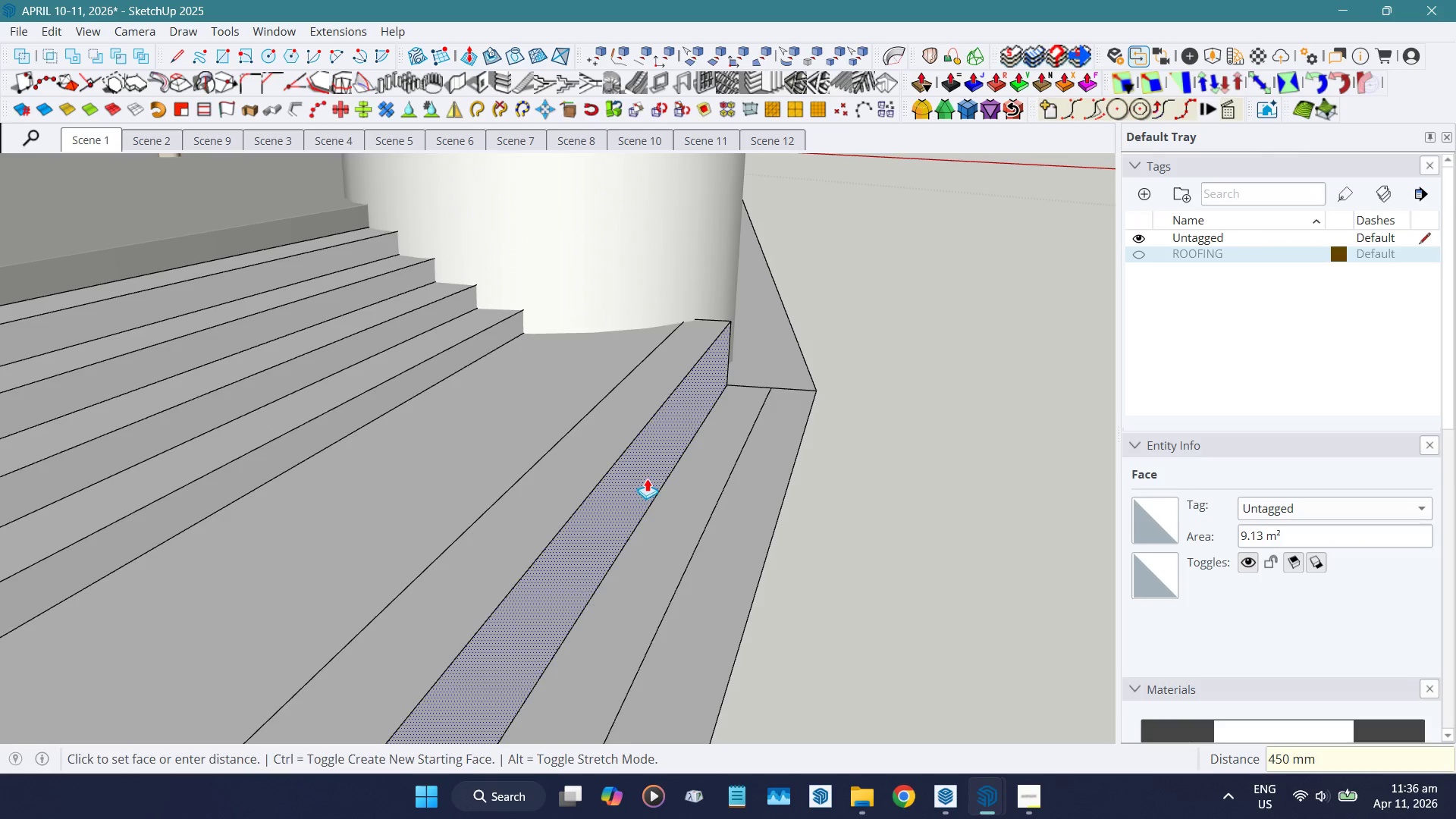 
key(Numpad3)
 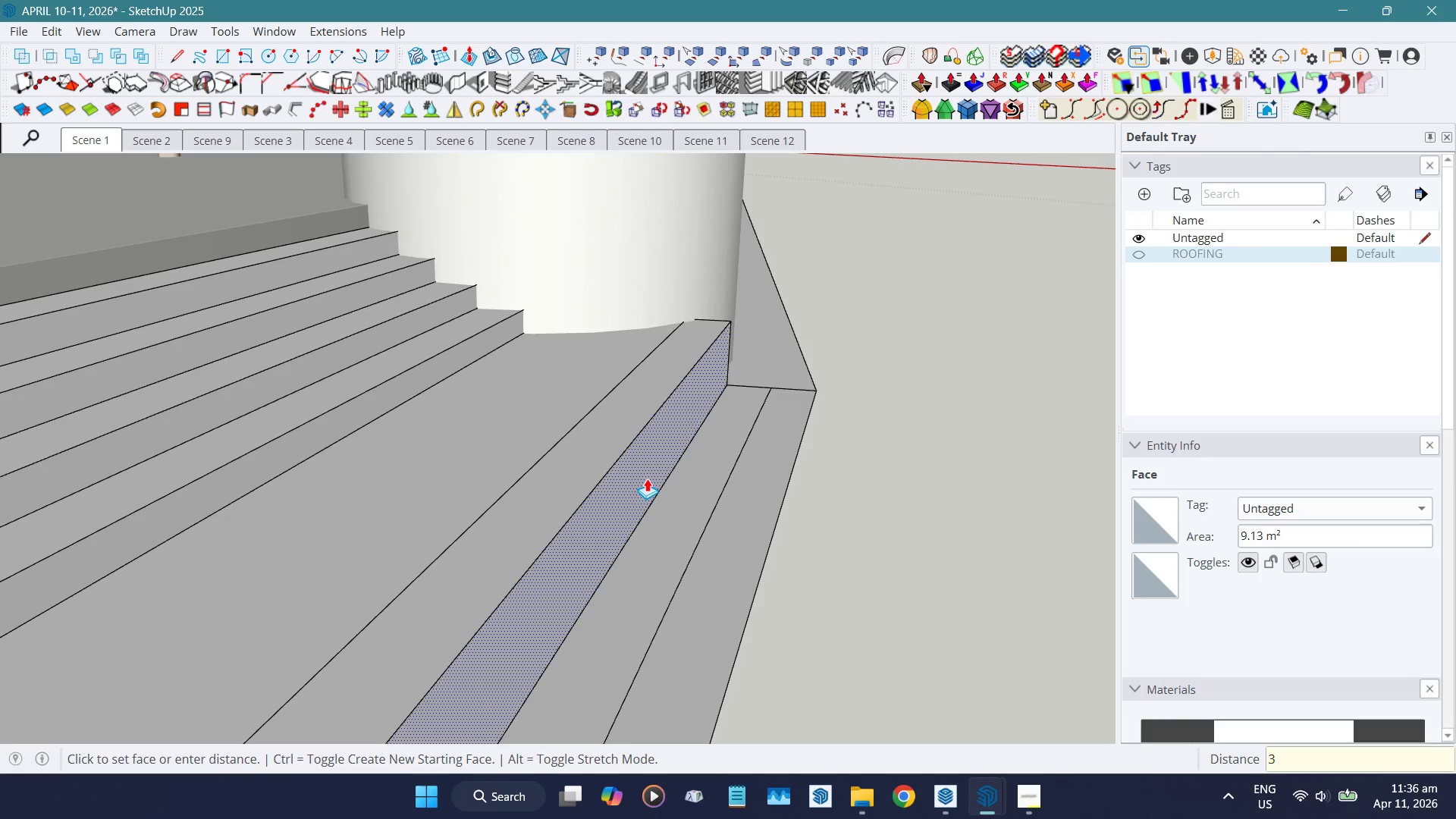 
key(Numpad0)
 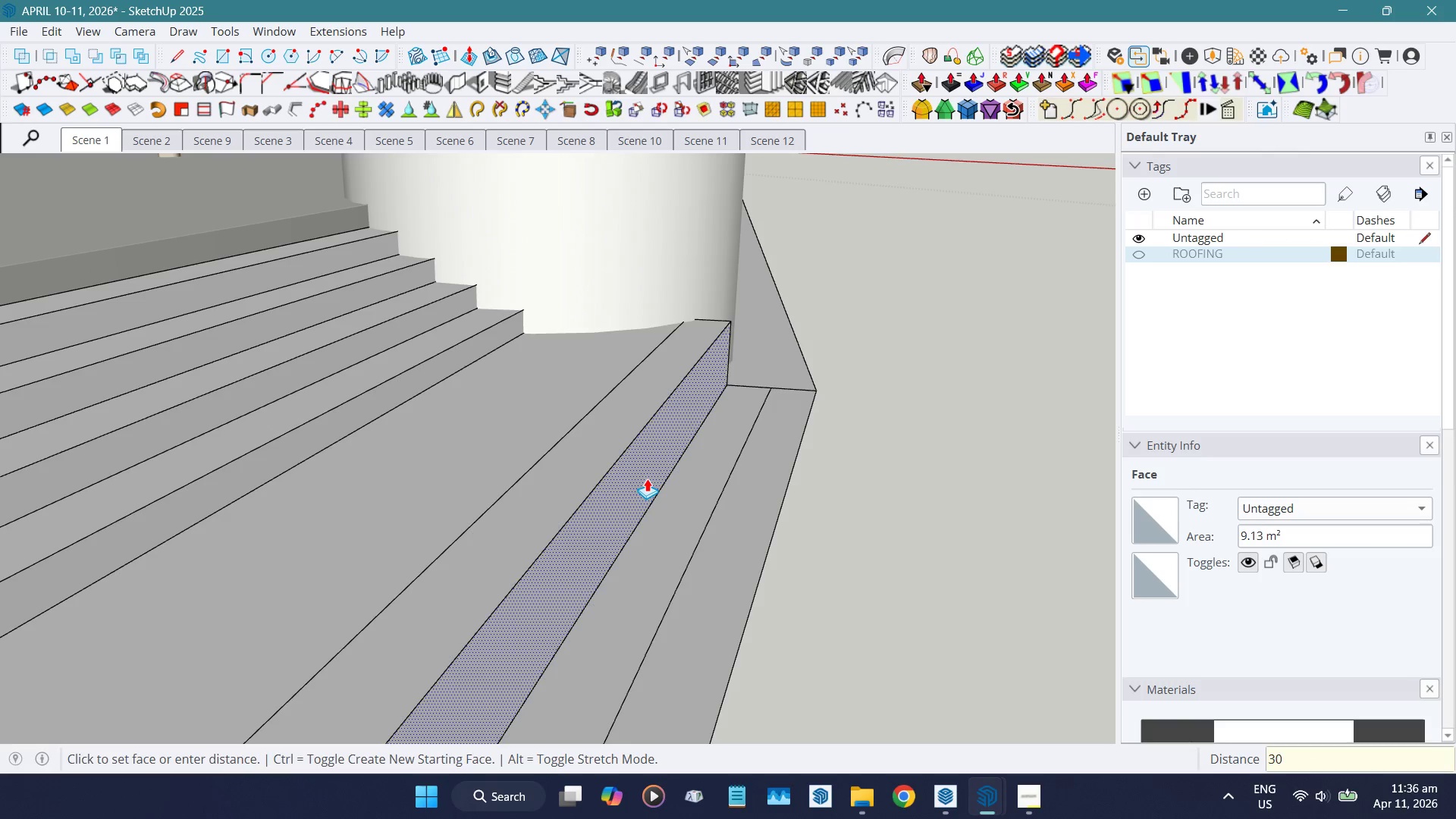 
key(Numpad0)
 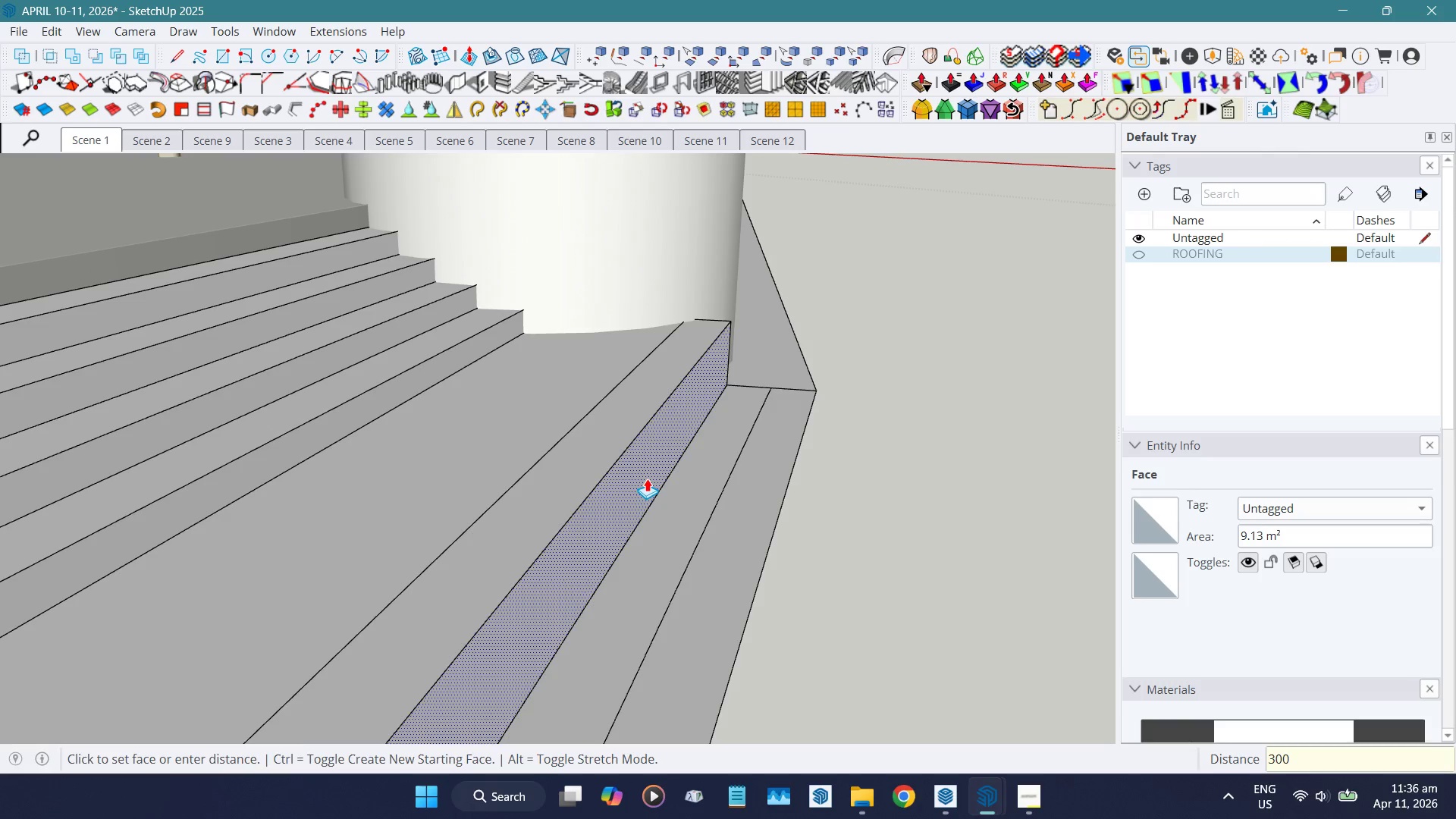 
key(NumpadEnter)
 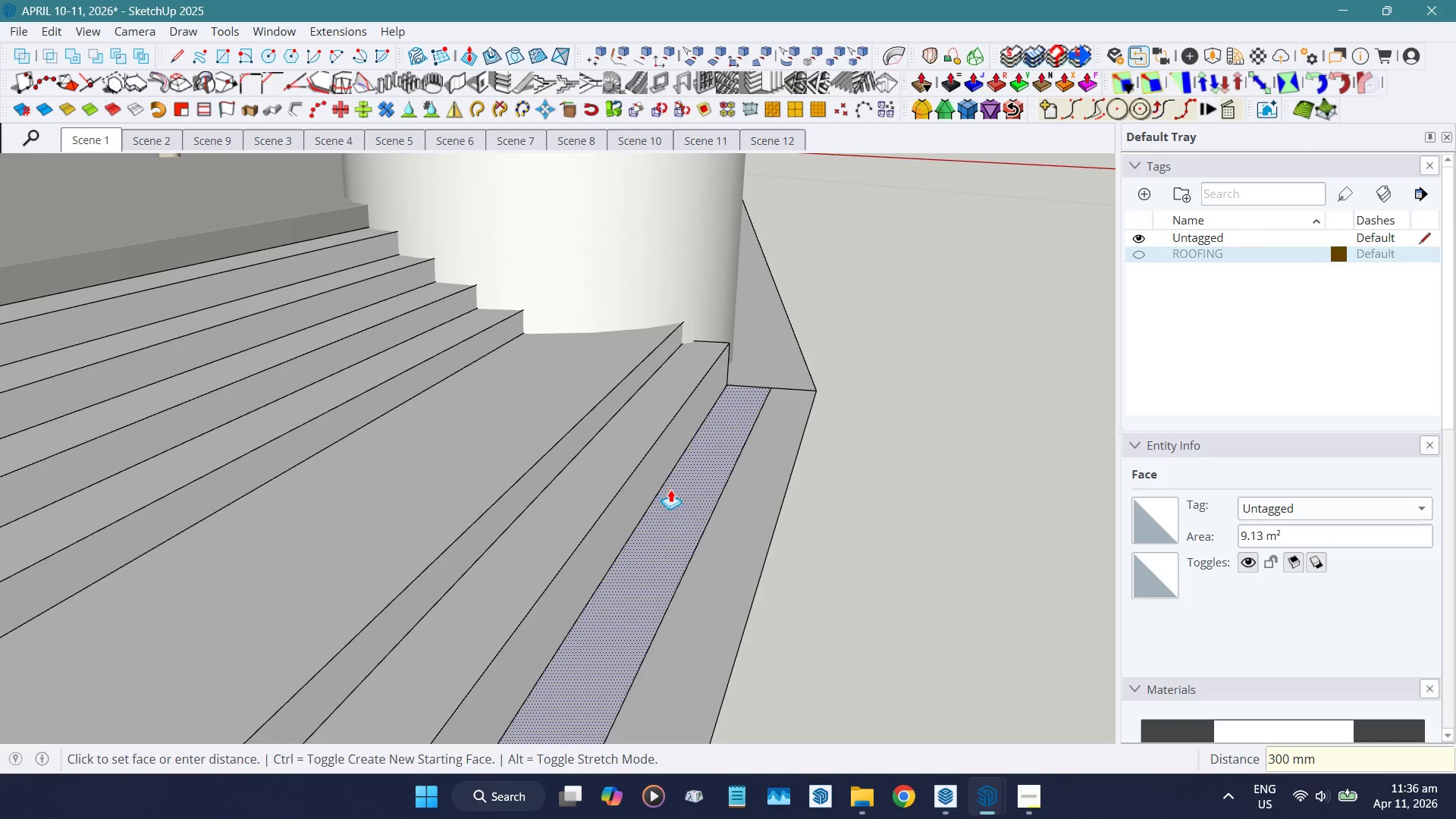 
left_click_drag(start_coordinate=[682, 491], to_coordinate=[682, 484])
 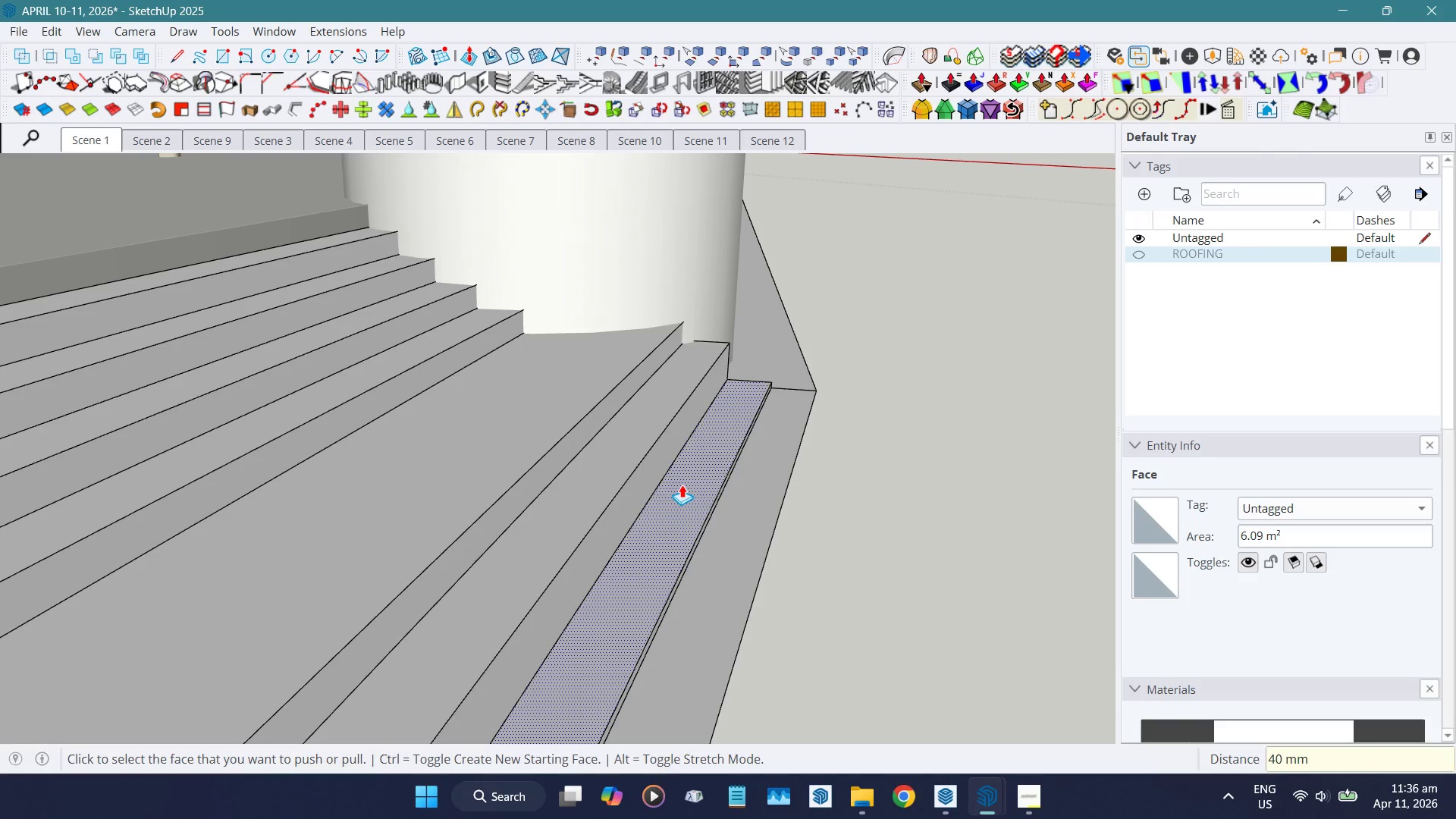 
key(Numpad1)
 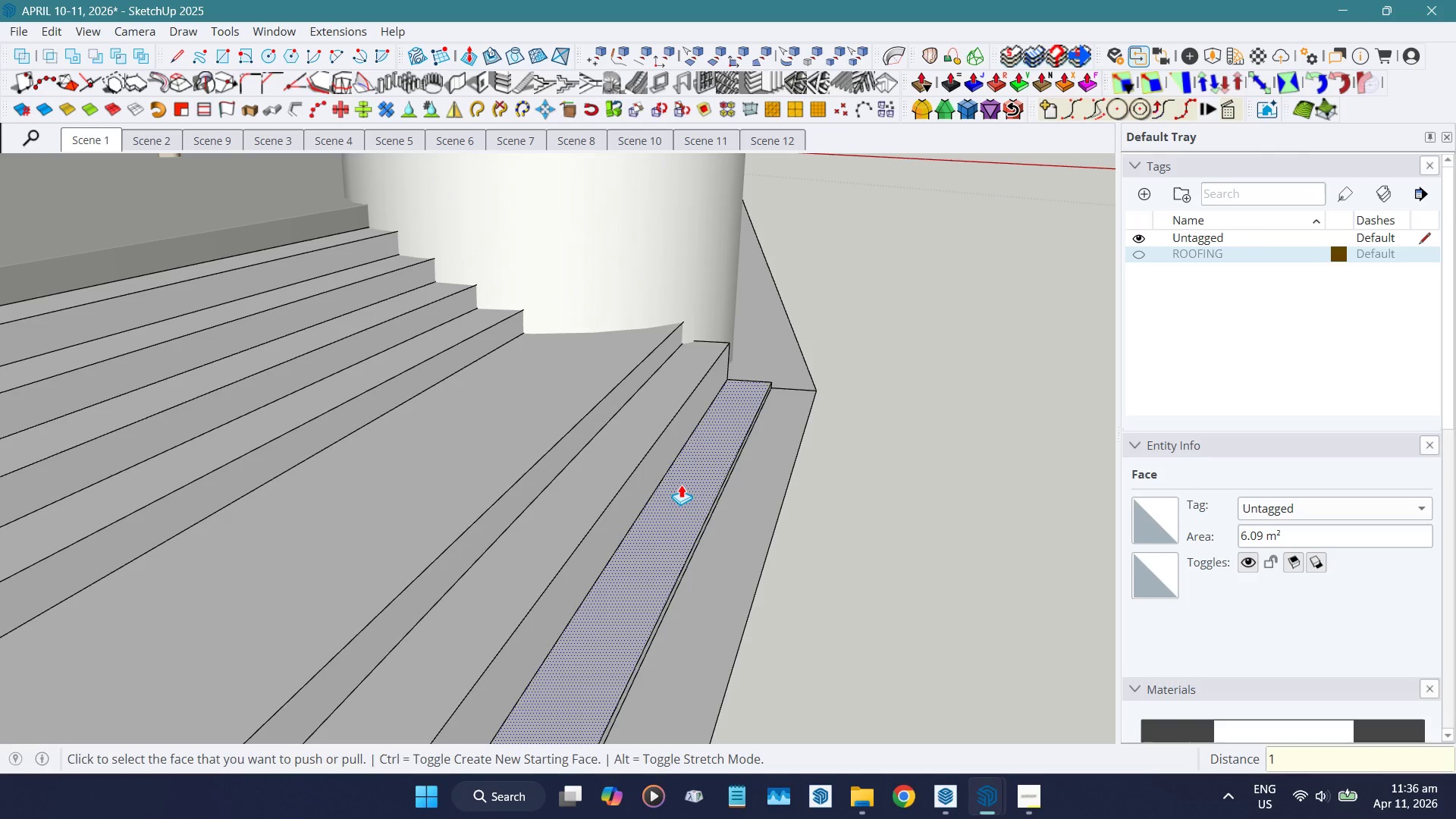 
key(Numpad5)
 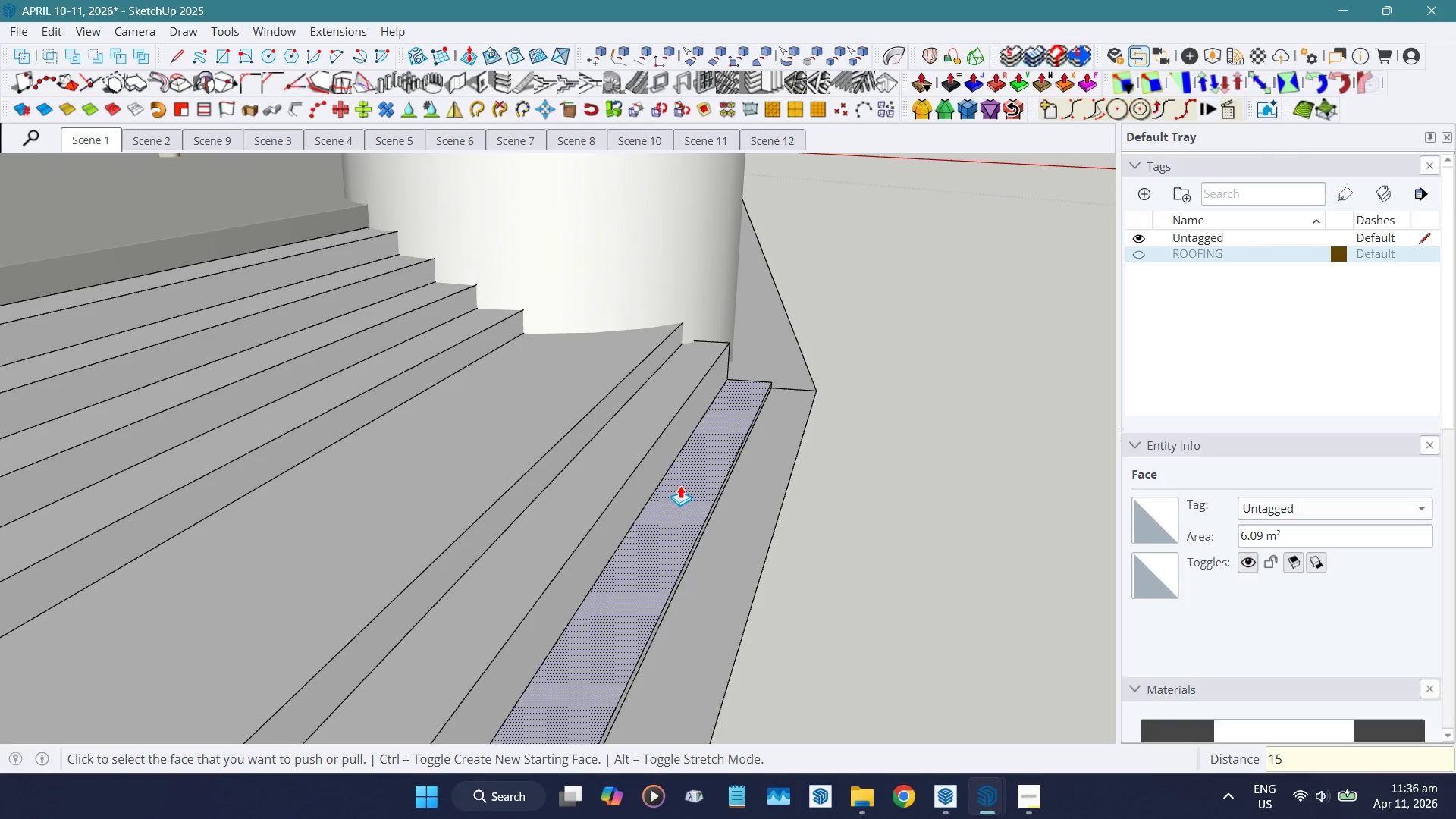 
key(Numpad0)
 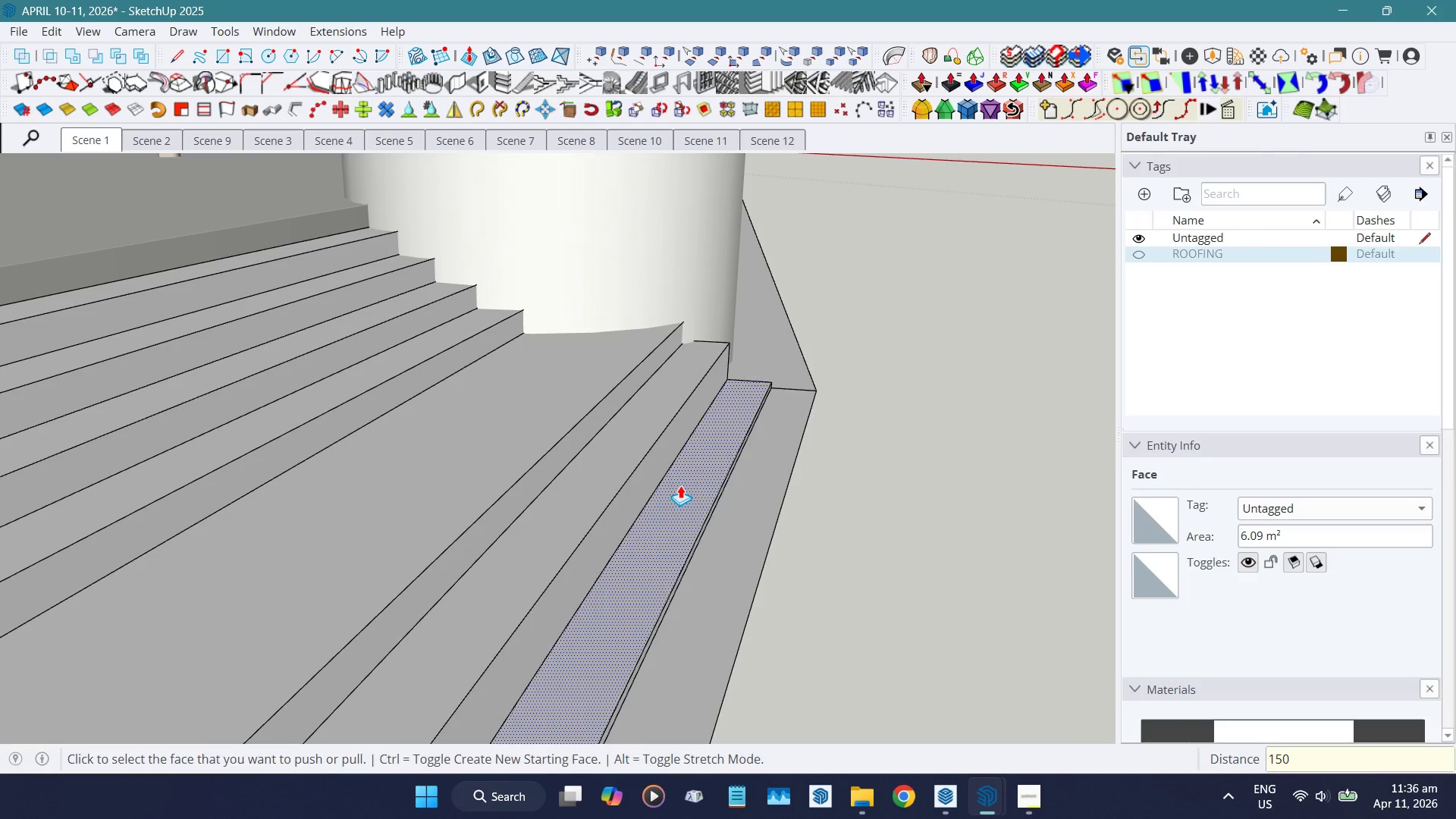 
key(NumpadEnter)
 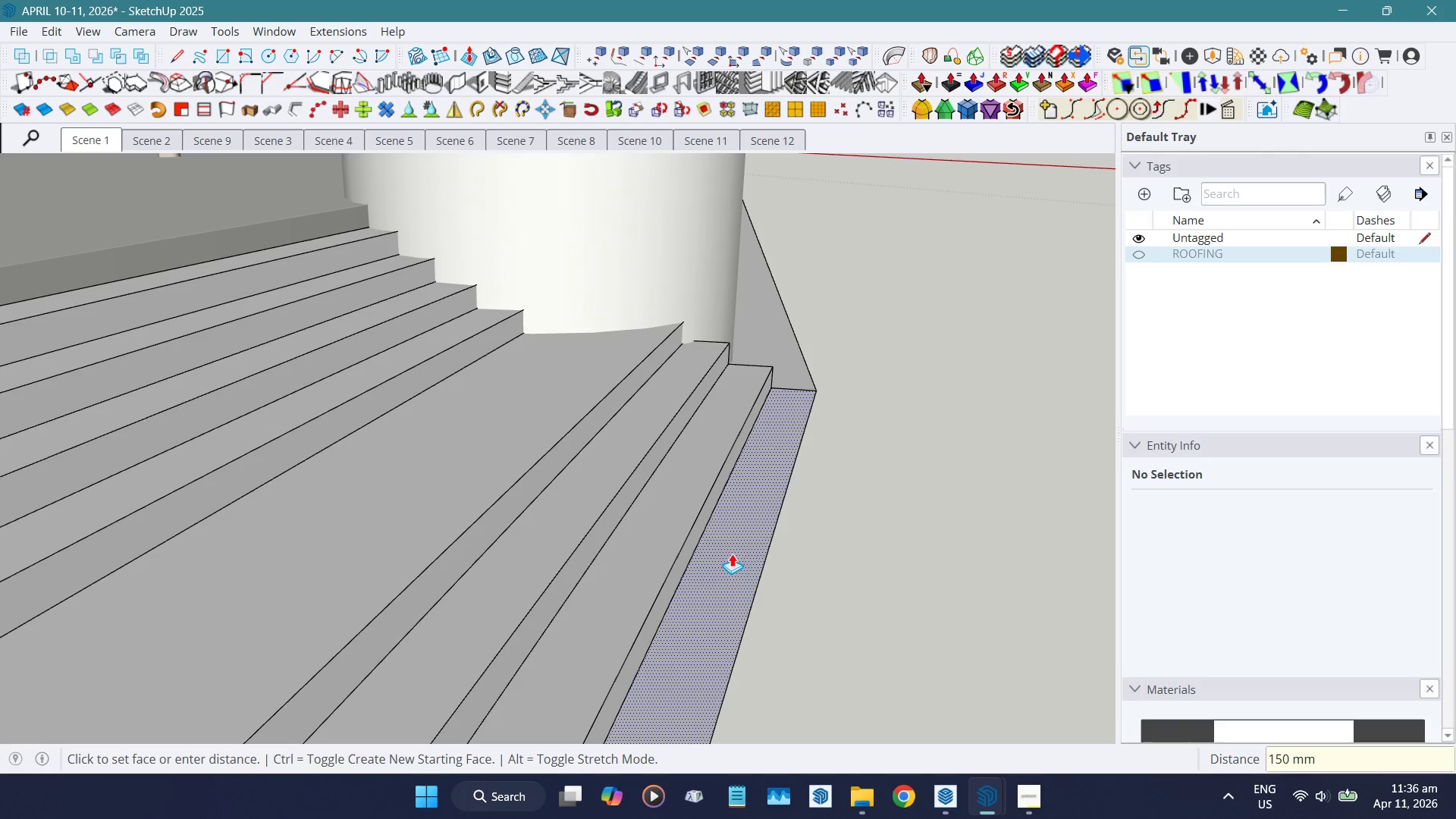 
left_click_drag(start_coordinate=[736, 557], to_coordinate=[650, 541])
 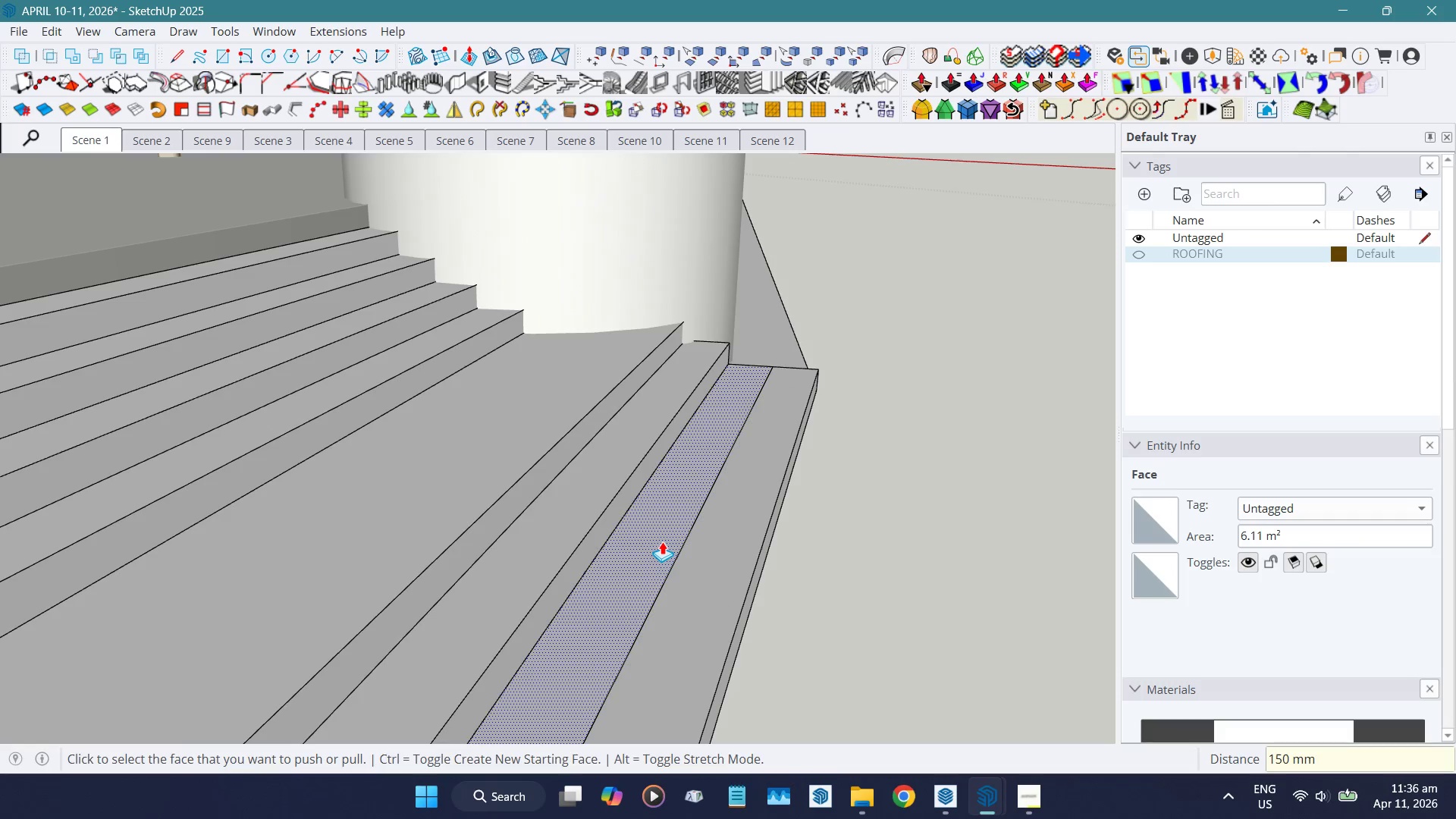 
key(Space)
 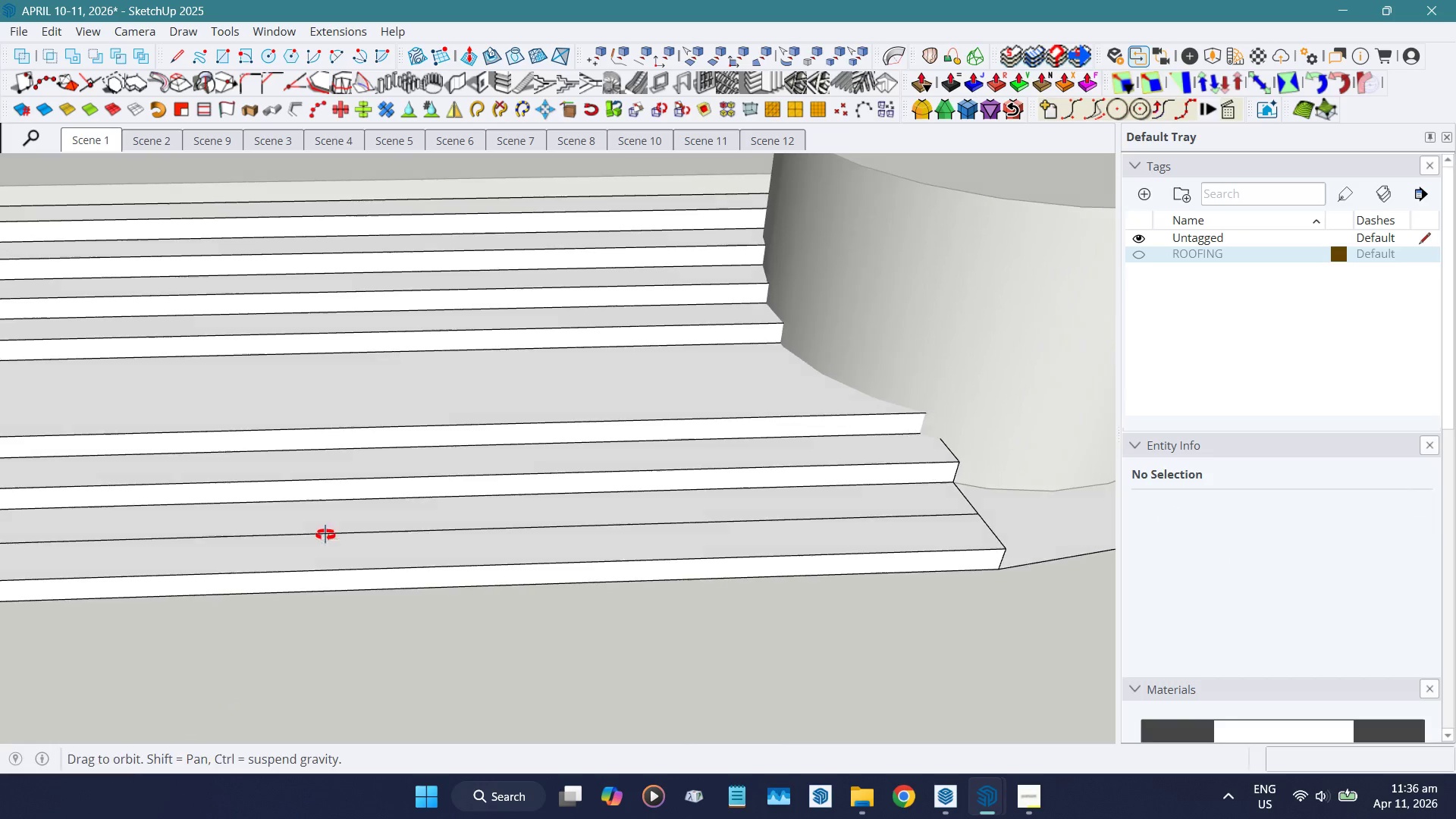 
scroll: coordinate [422, 537], scroll_direction: down, amount: 4.0
 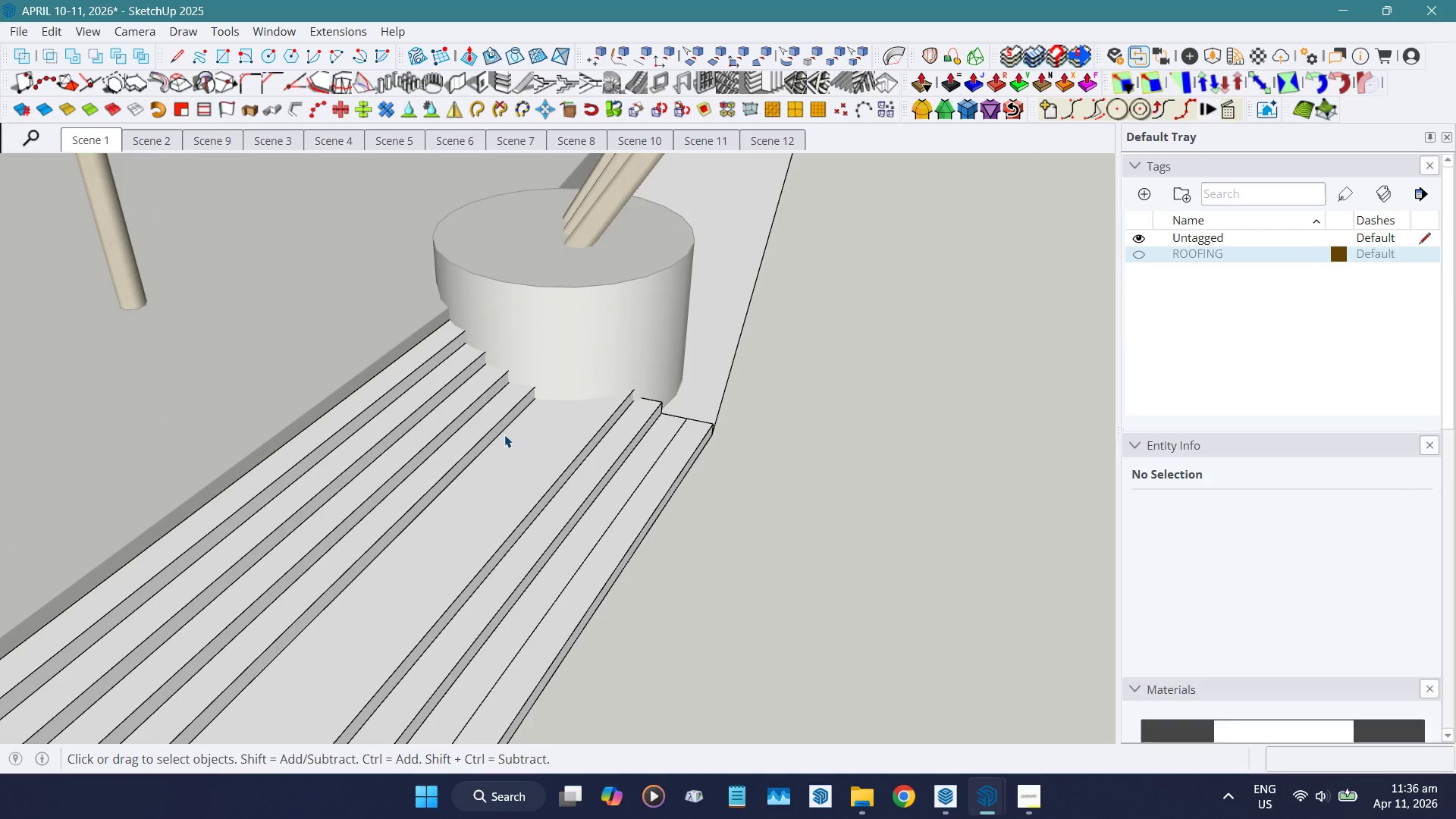 
wait(6.63)
 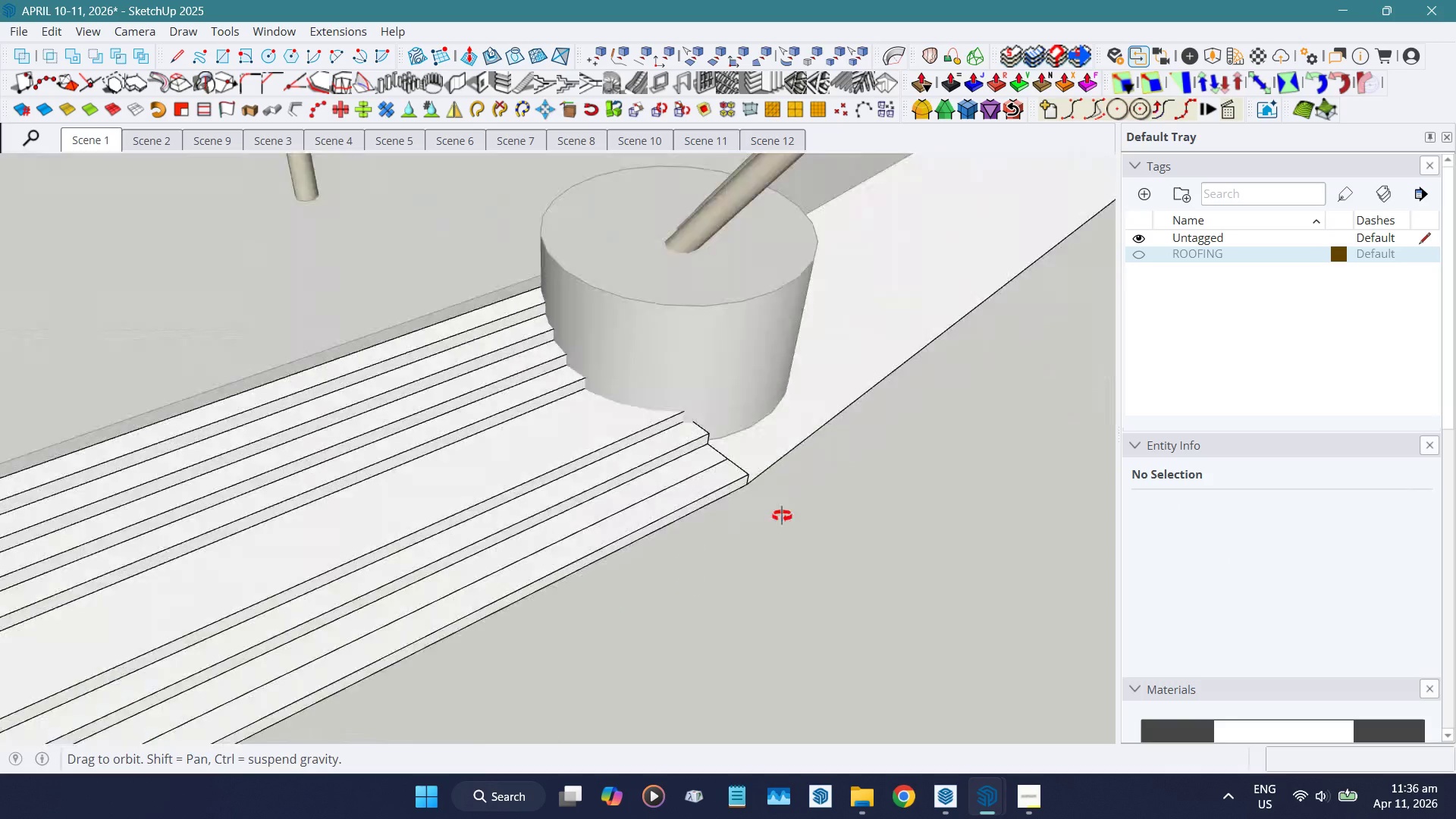 
key(Control+Z)
 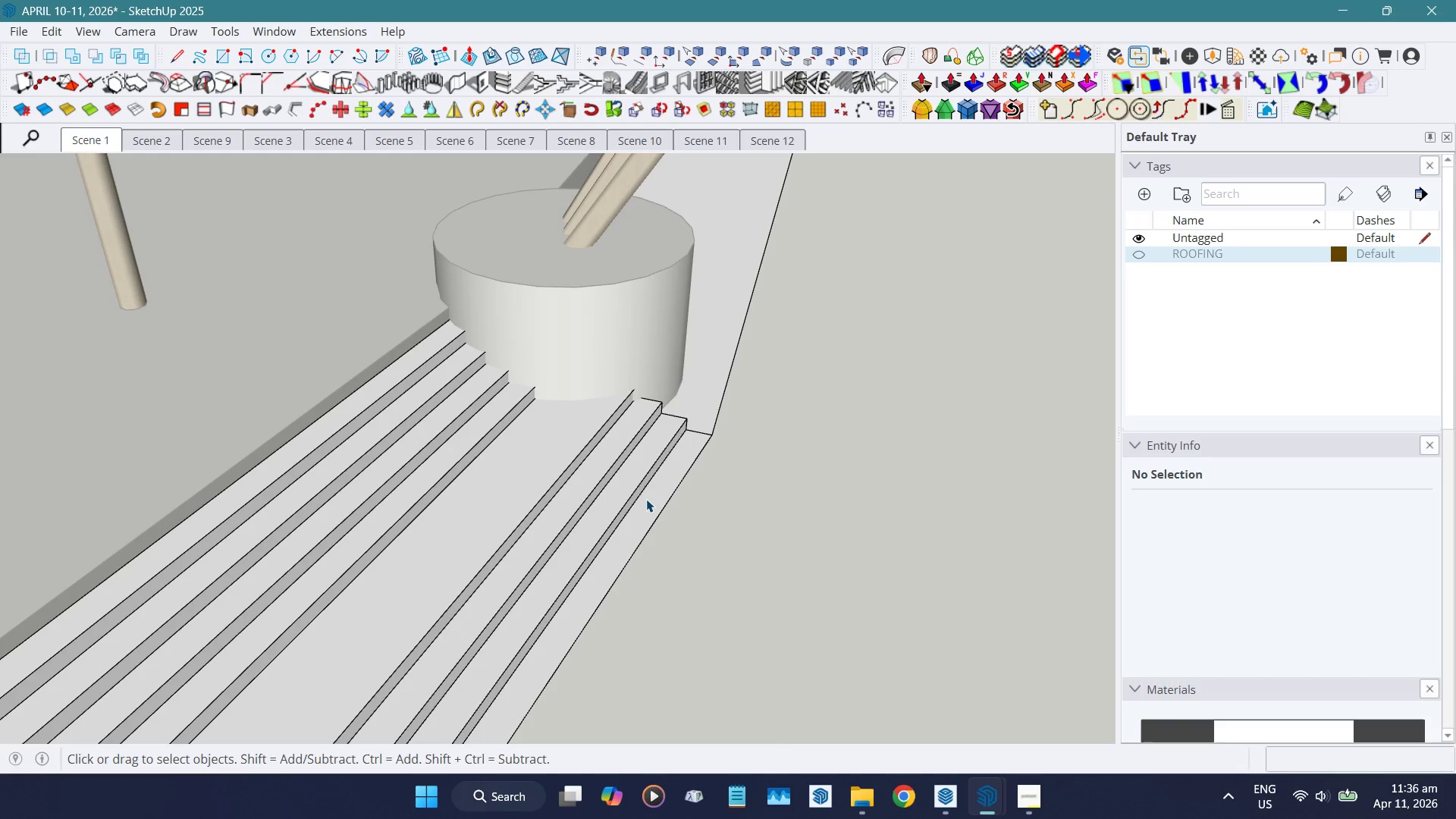 
wait(7.91)
 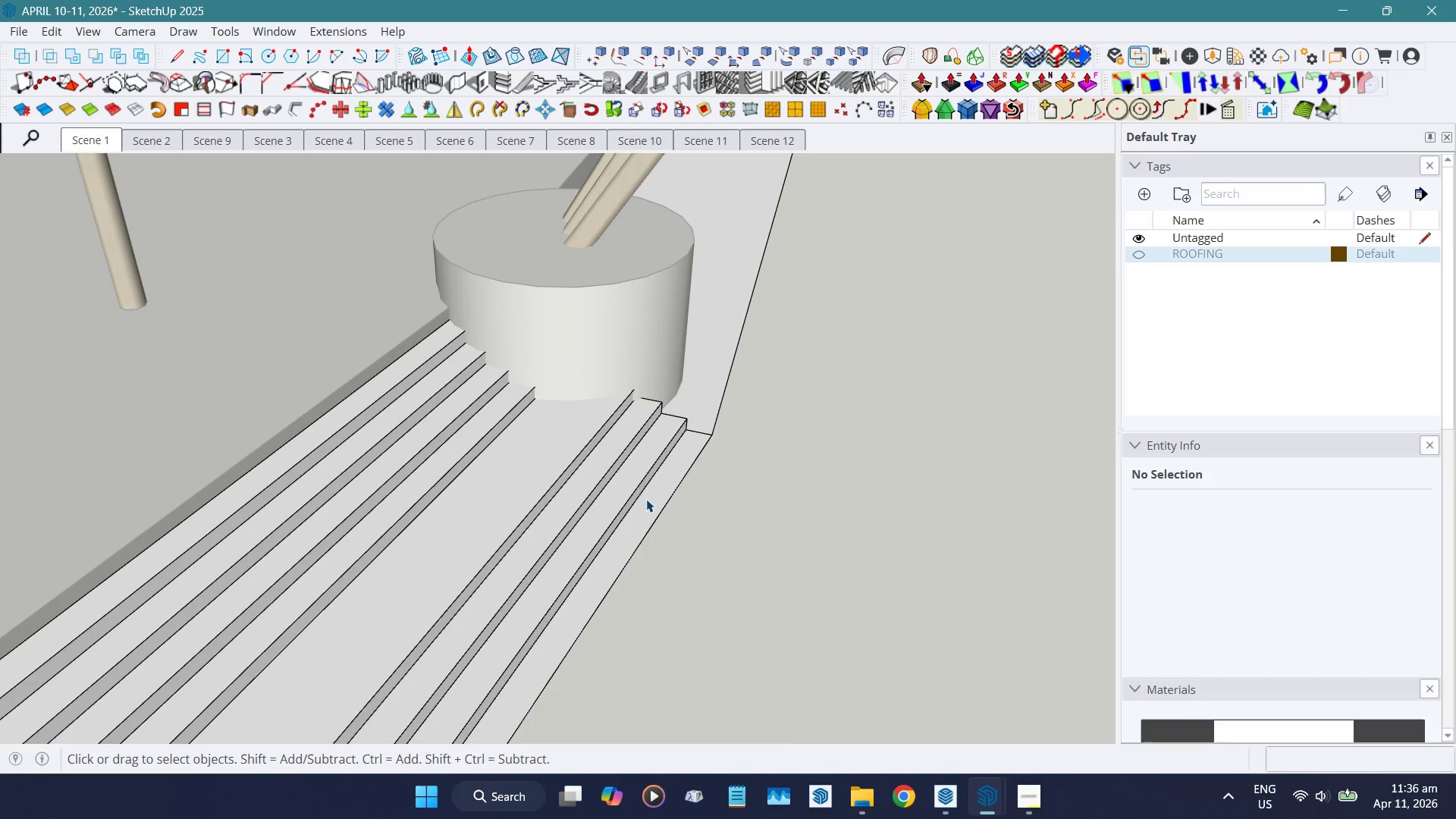 
key(Control+Z)
 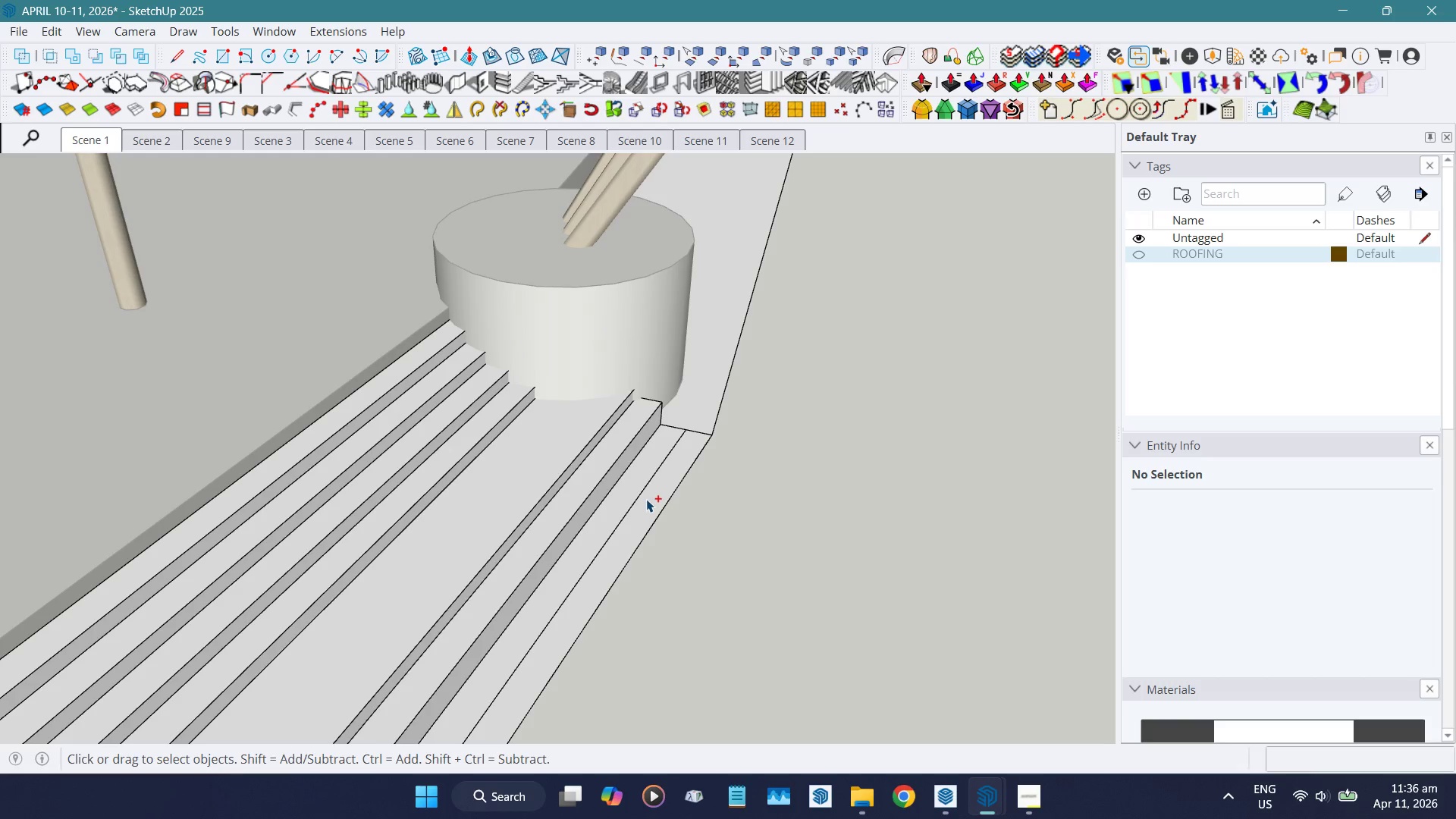 
key(Control+Z)
 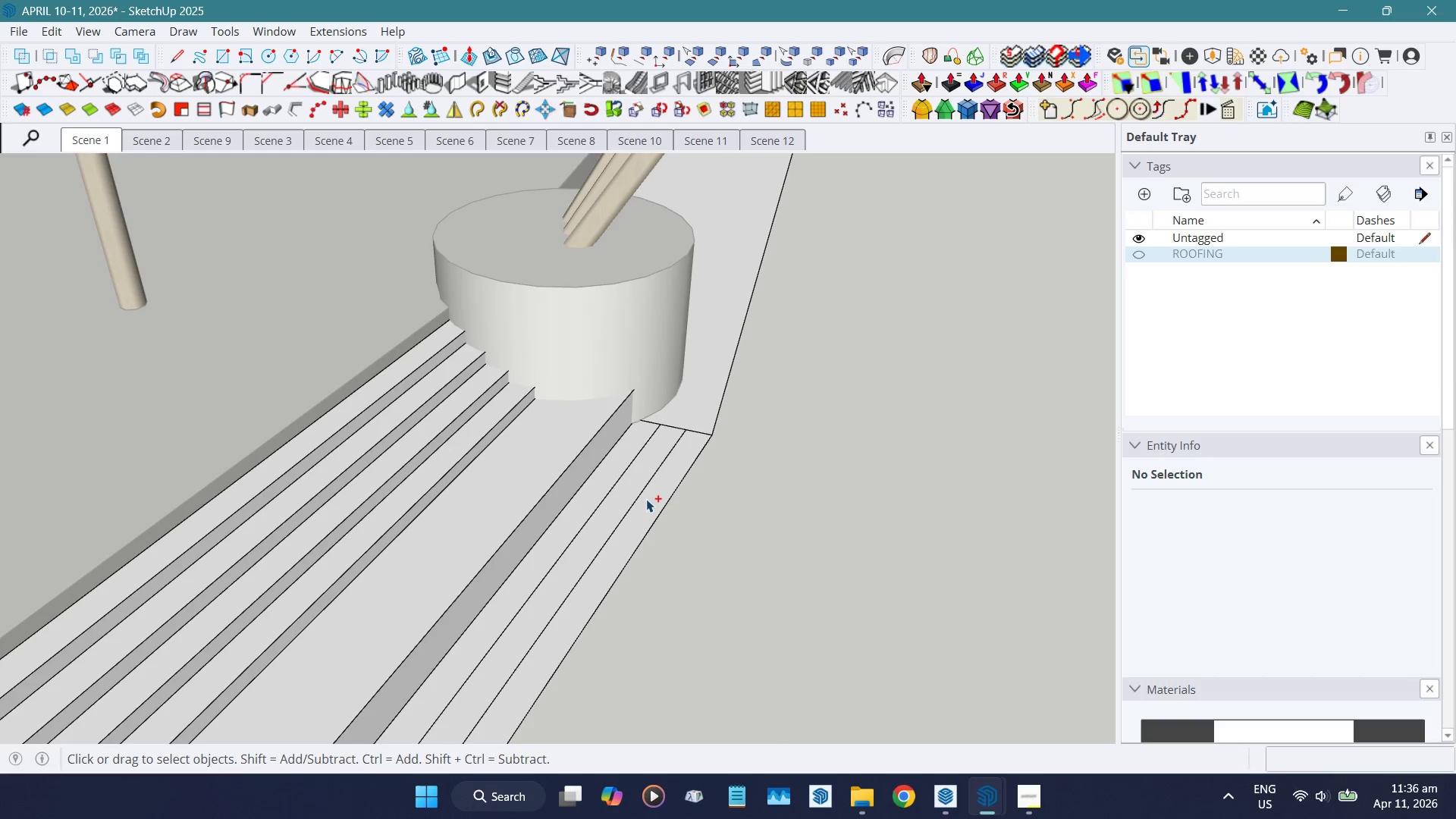 
key(Control+Z)
 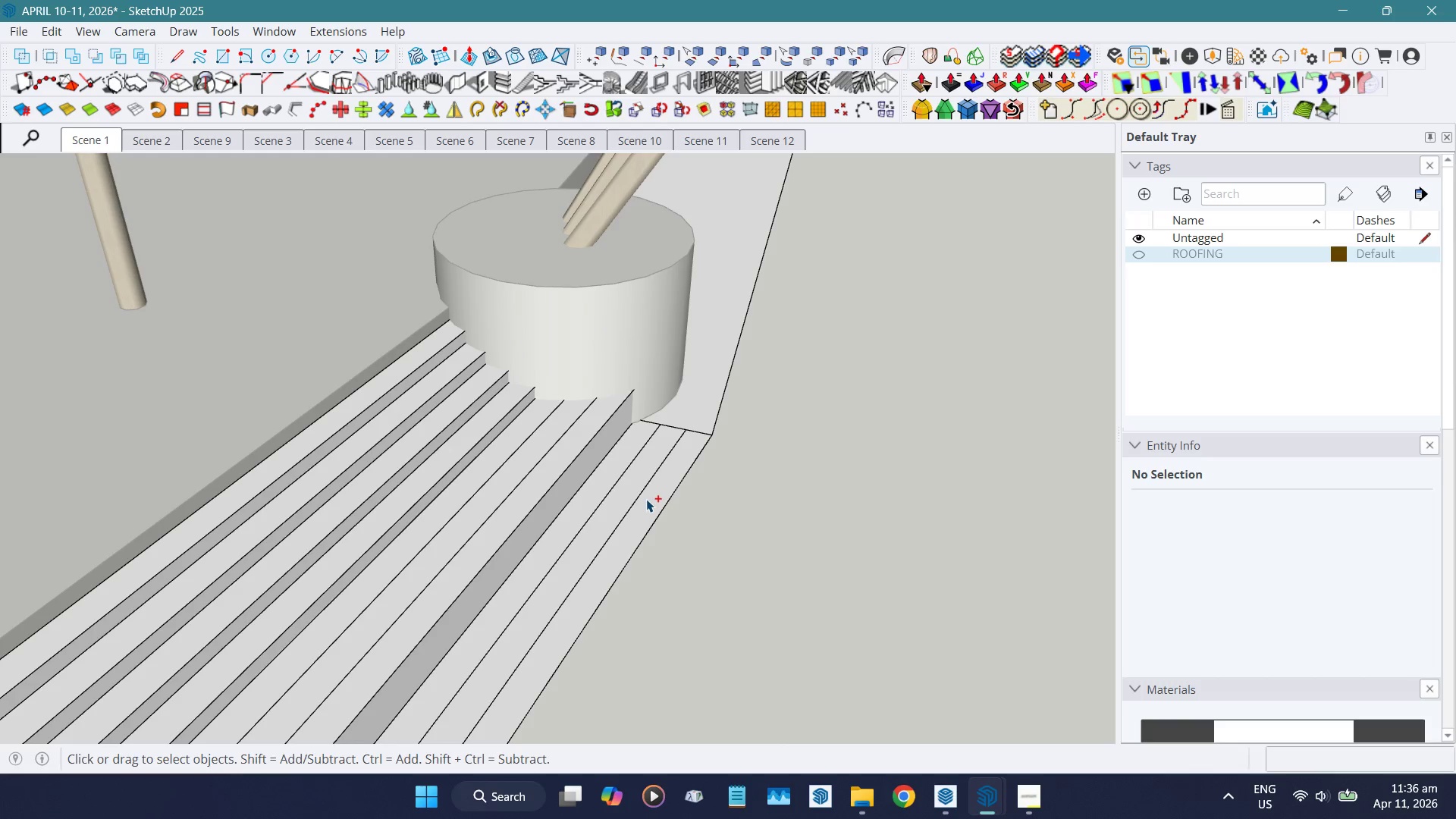 
key(Control+Z)
 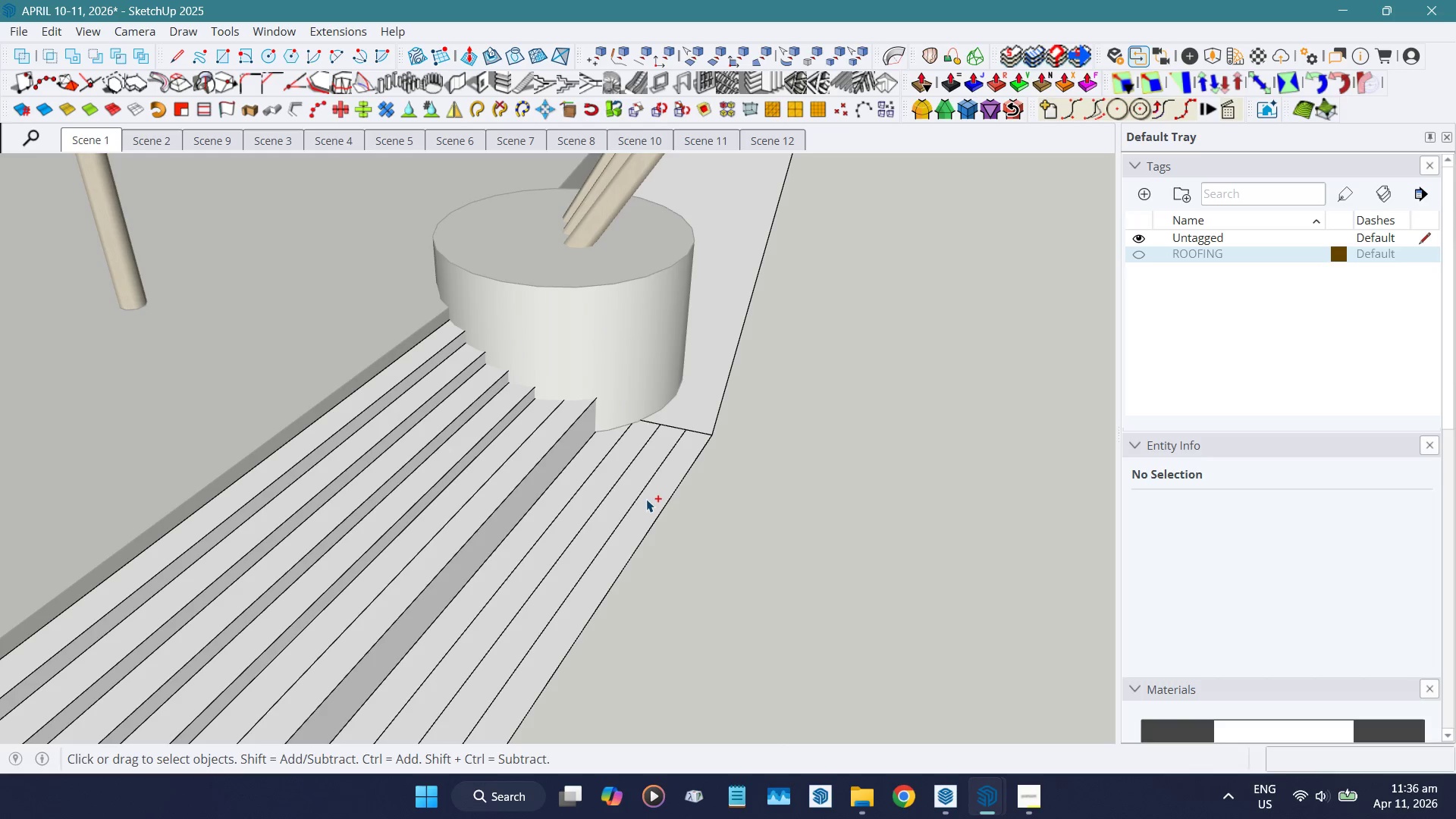 
key(Control+Z)
 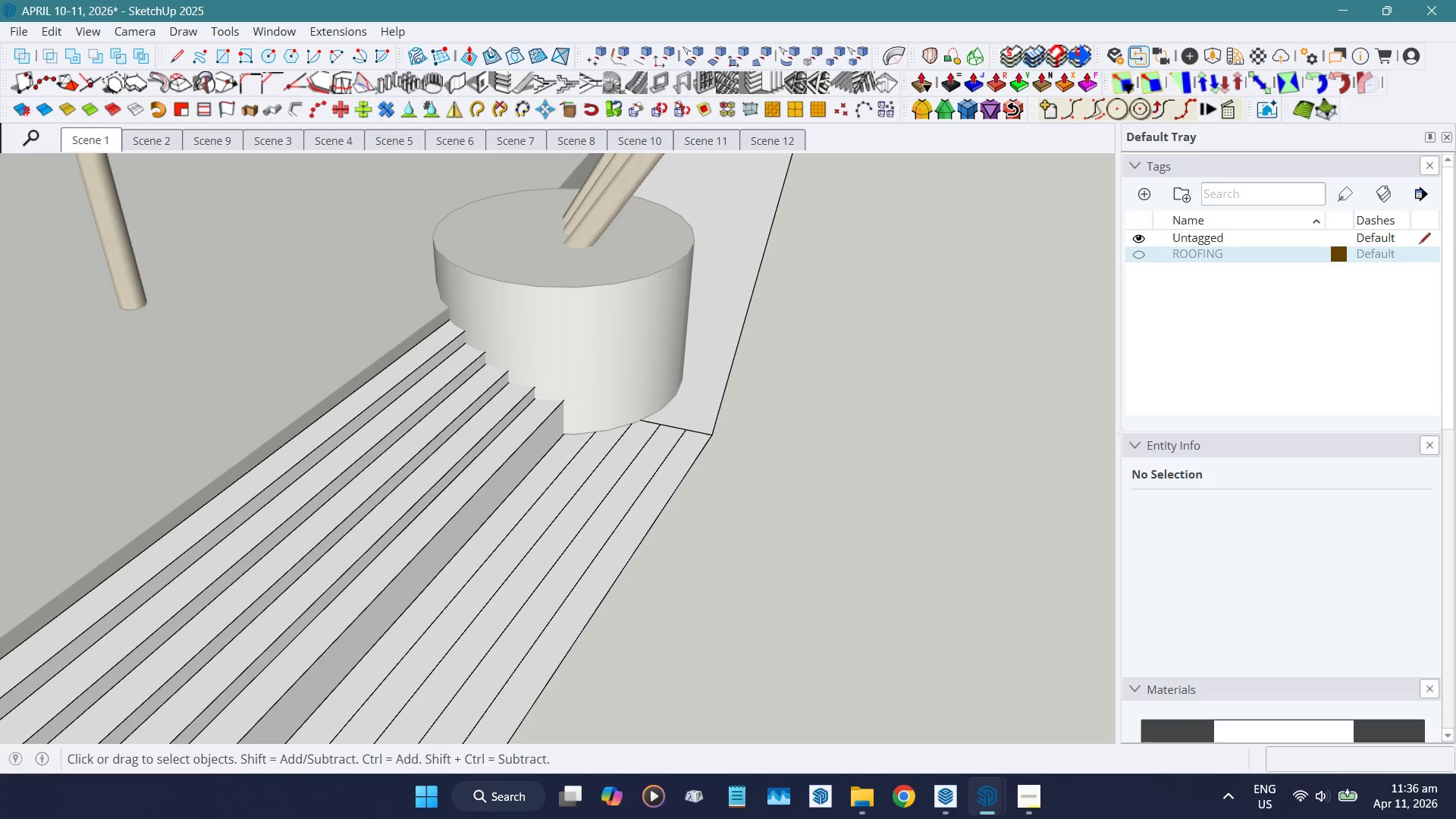 
wait(5.33)
 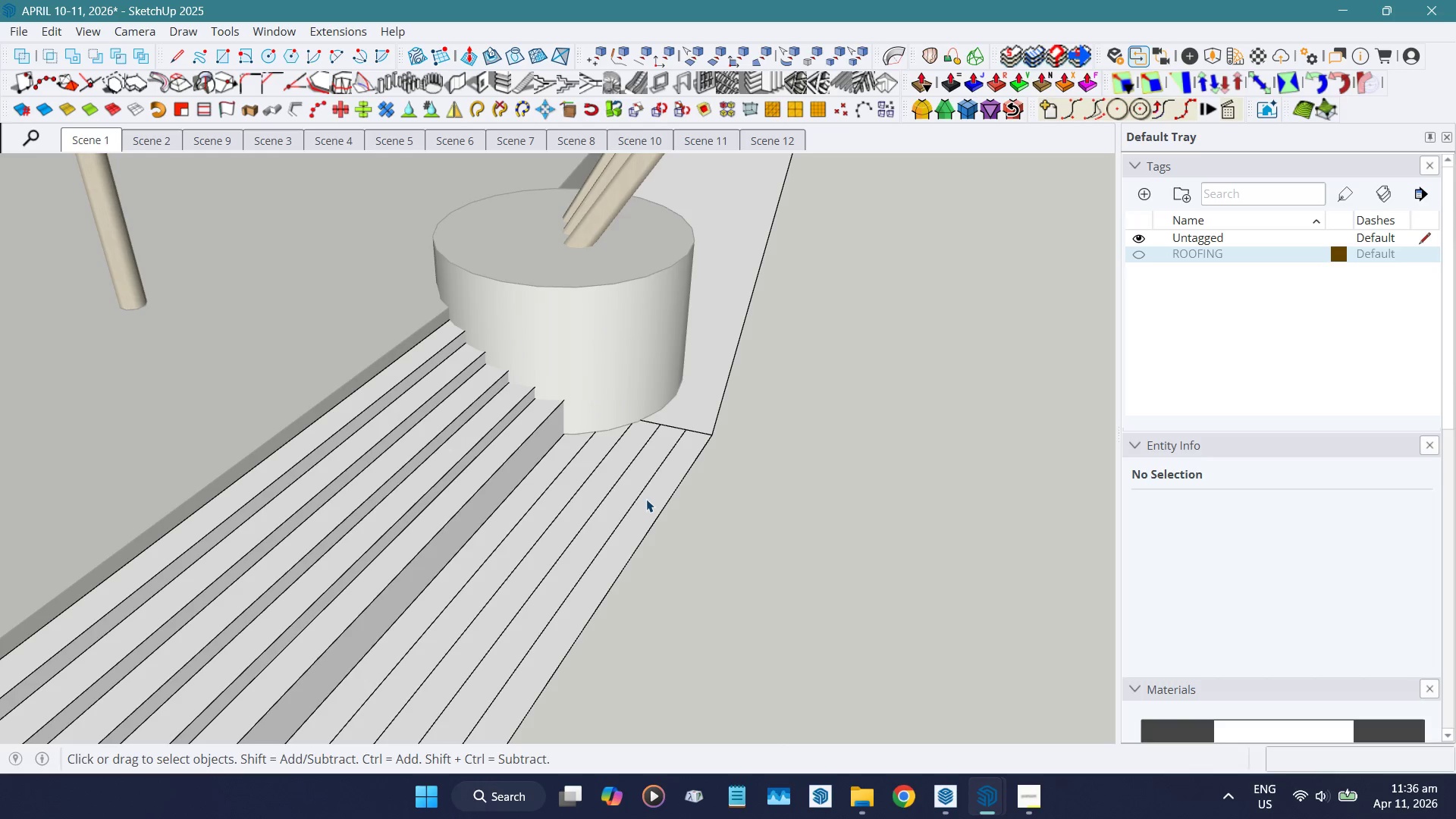 
scroll: coordinate [498, 428], scroll_direction: down, amount: 5.0
 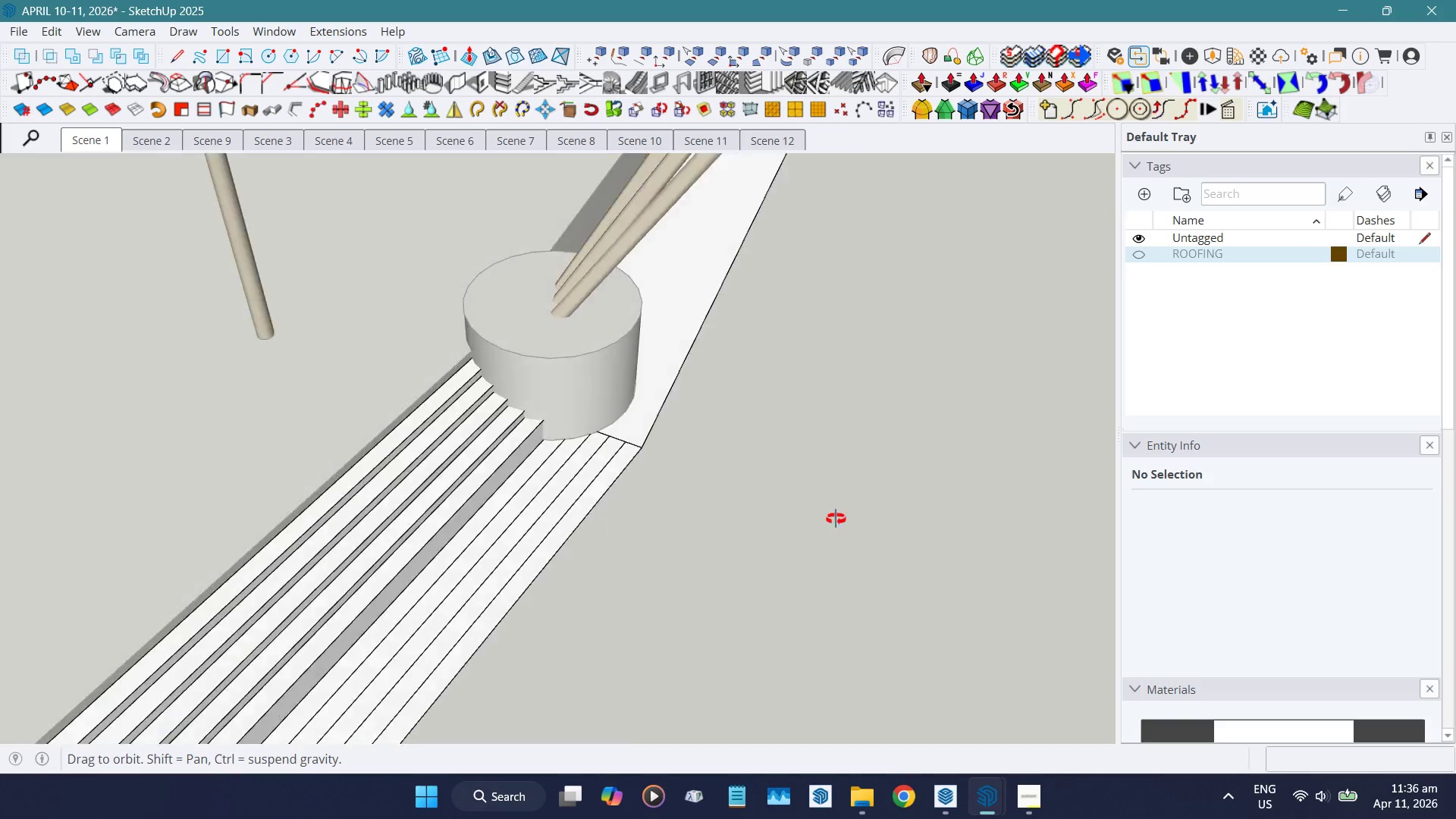 
hold_key(key=ShiftLeft, duration=0.38)
 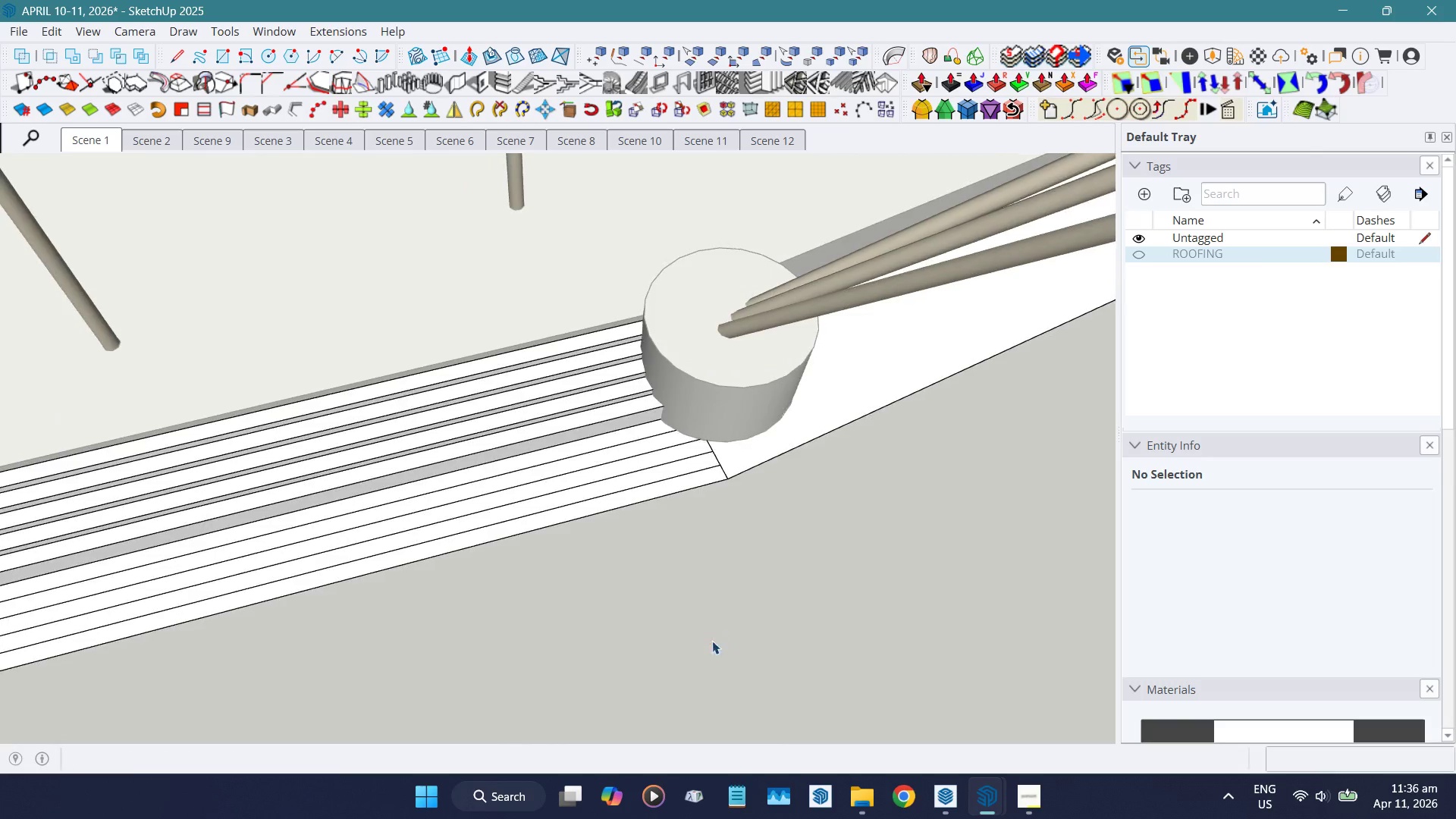 
scroll: coordinate [598, 426], scroll_direction: up, amount: 12.0
 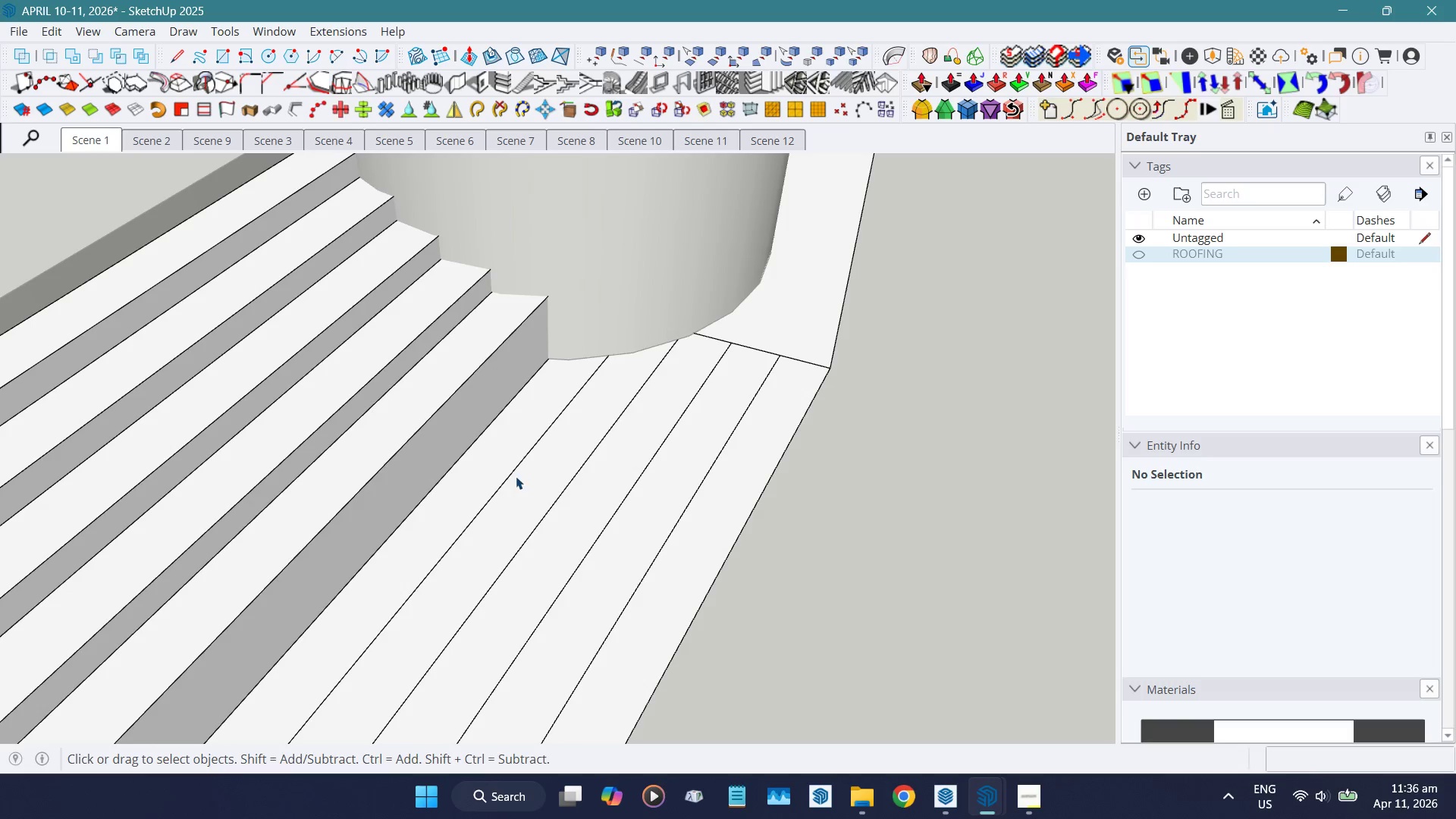 
left_click([555, 407])
 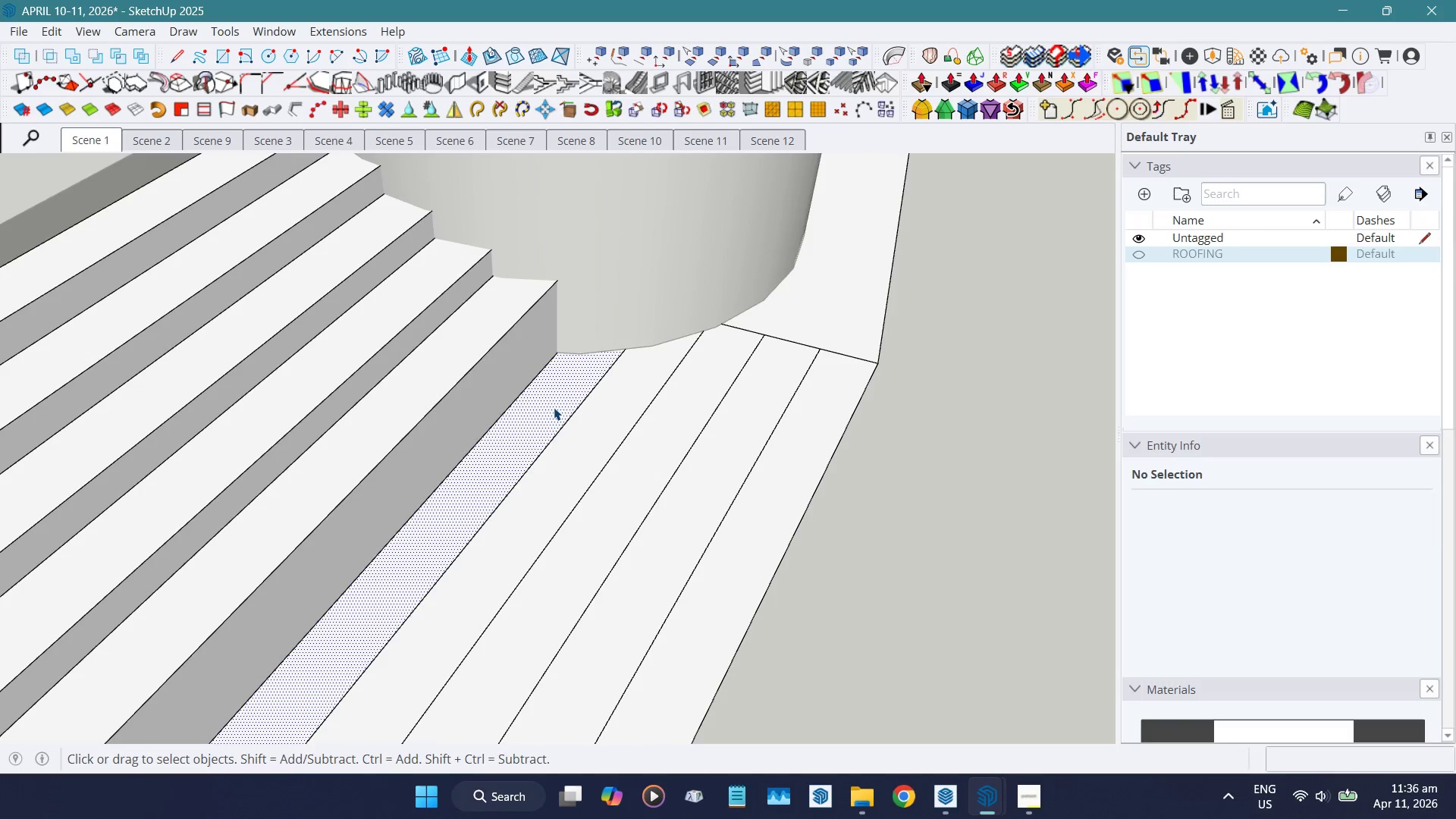 
scroll: coordinate [555, 407], scroll_direction: up, amount: 1.0
 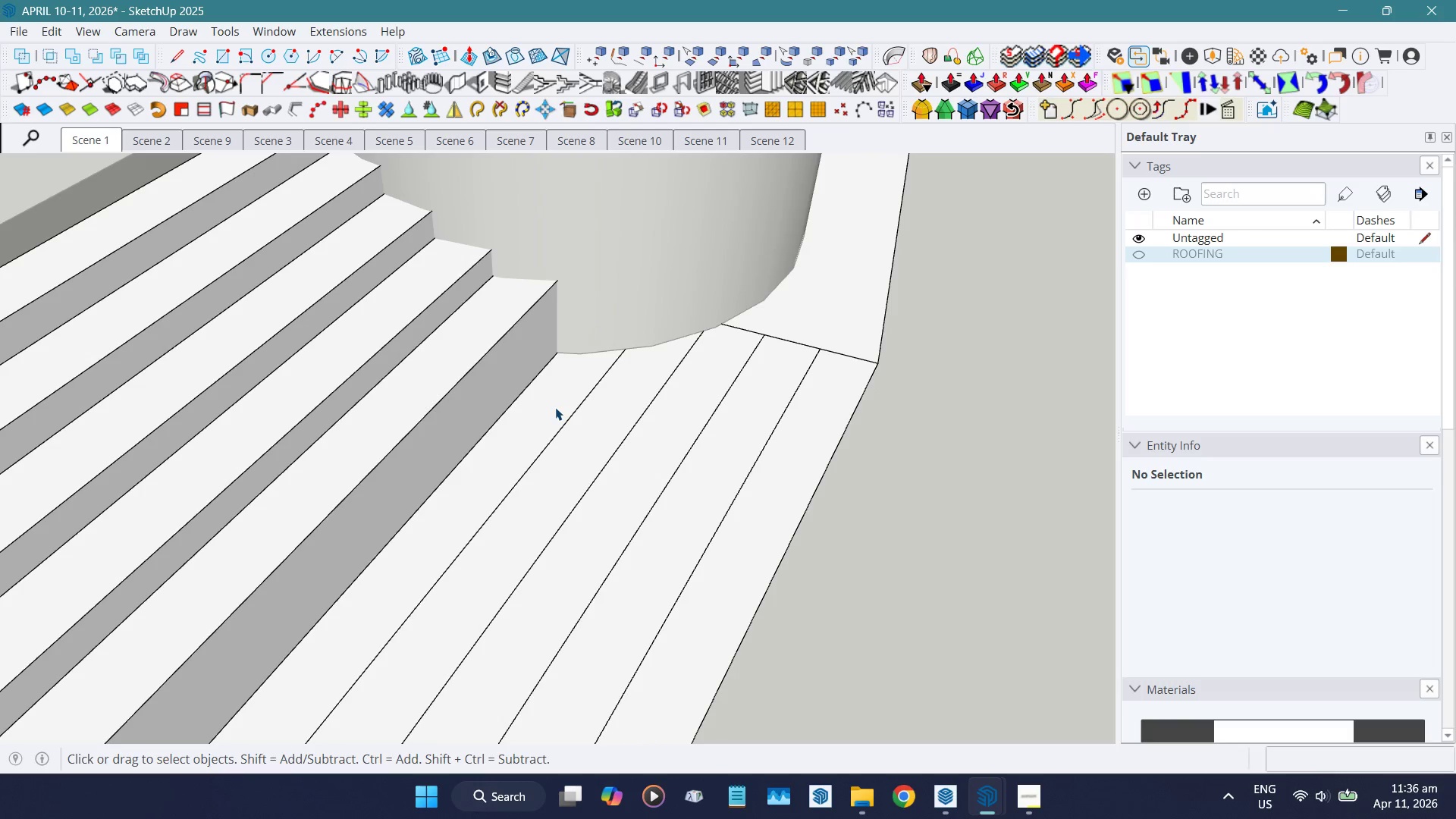 
hold_key(key=ShiftLeft, duration=1.52)
 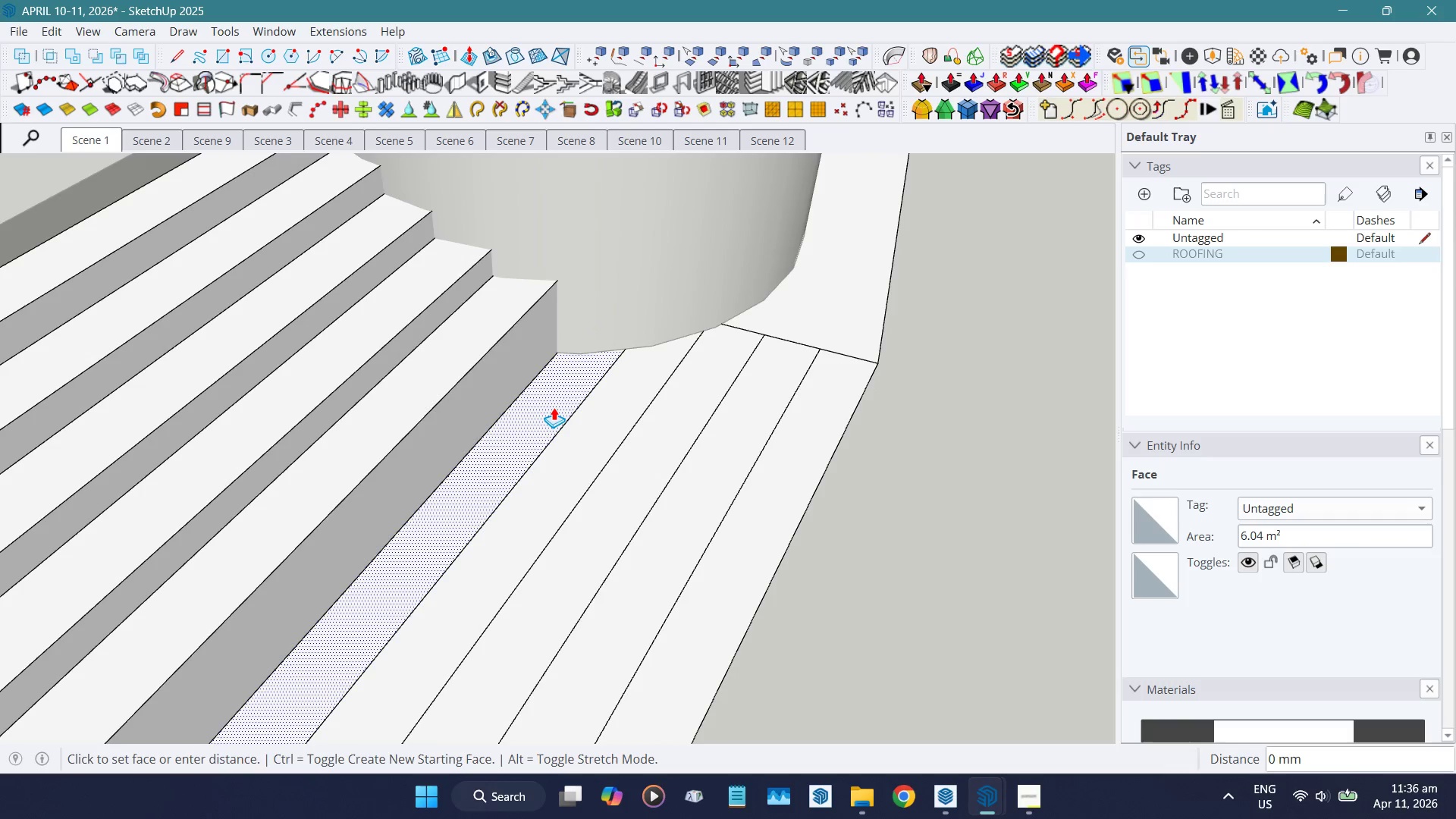 
key(Shift+D)
 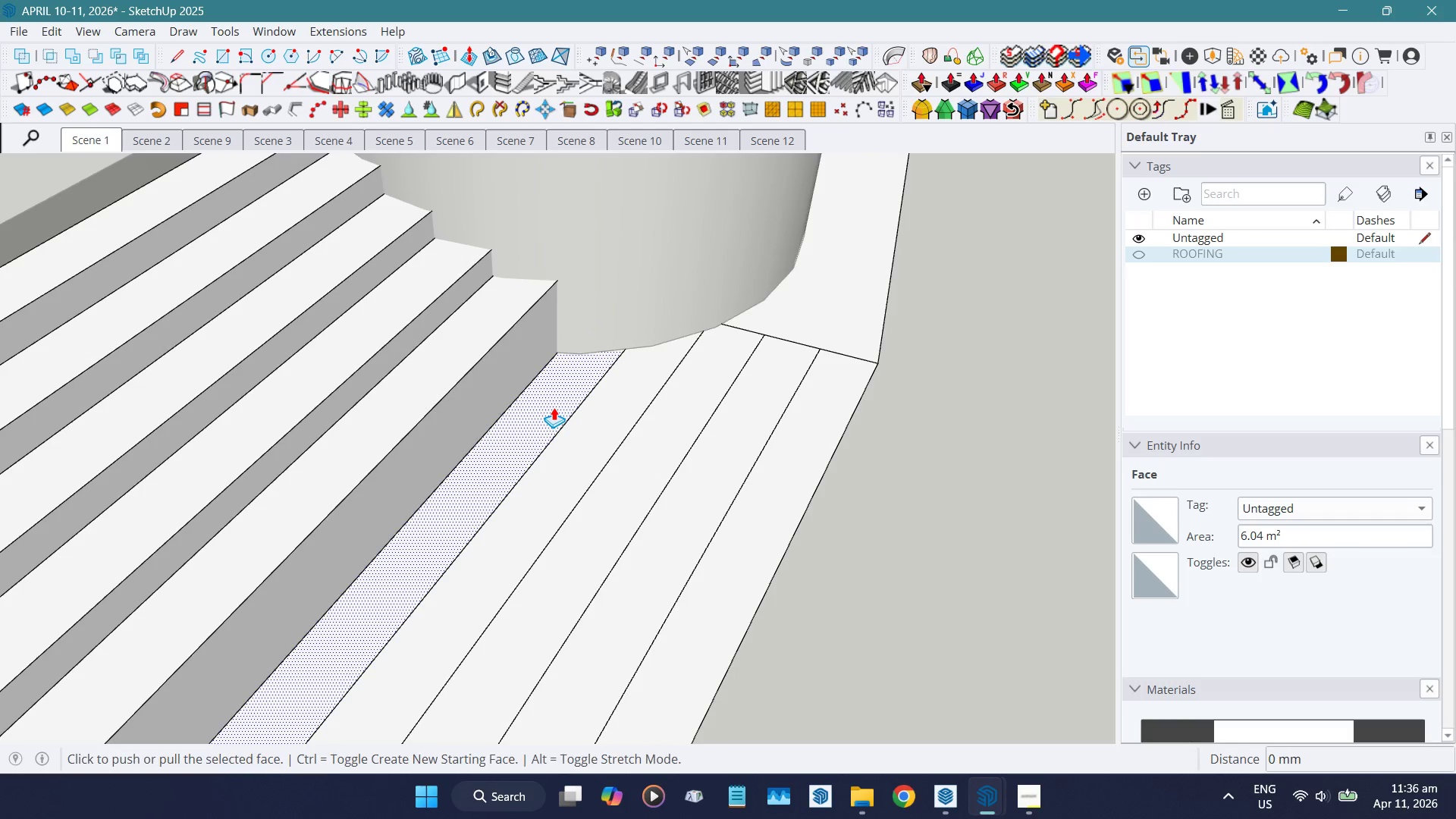 
left_click_drag(start_coordinate=[554, 407], to_coordinate=[552, 399])
 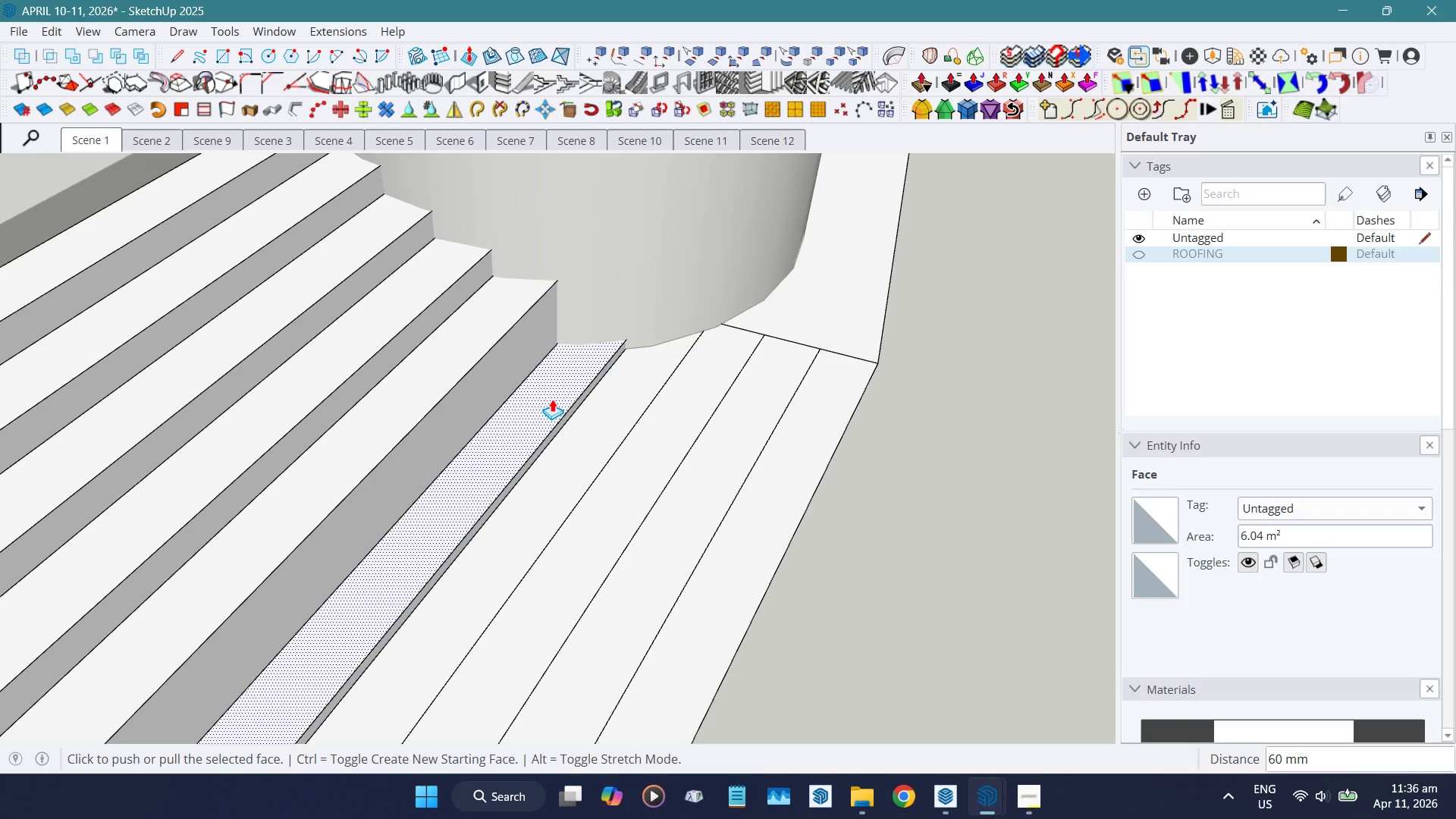 
key(Numpad3)
 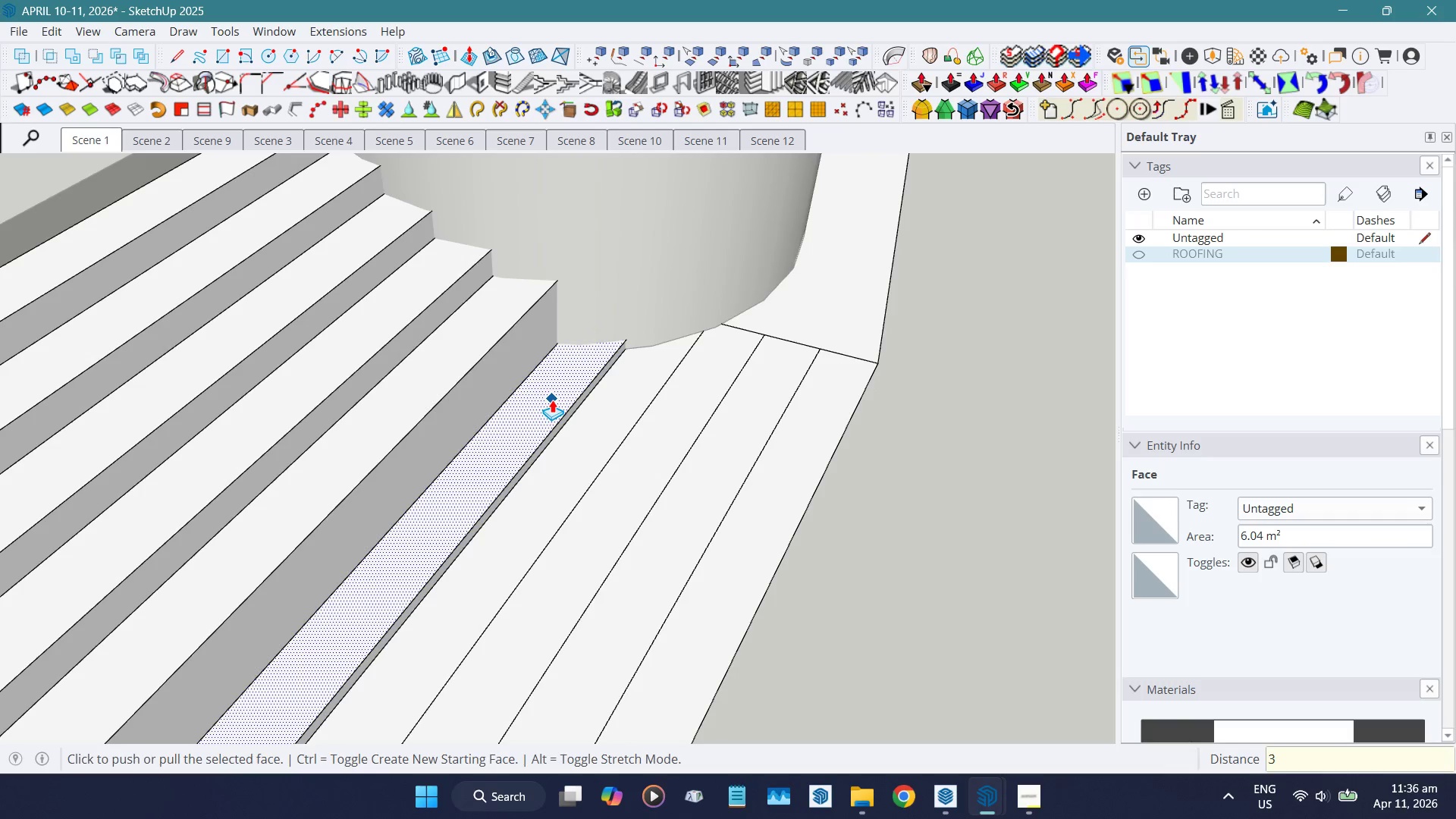 
key(Numpad0)
 